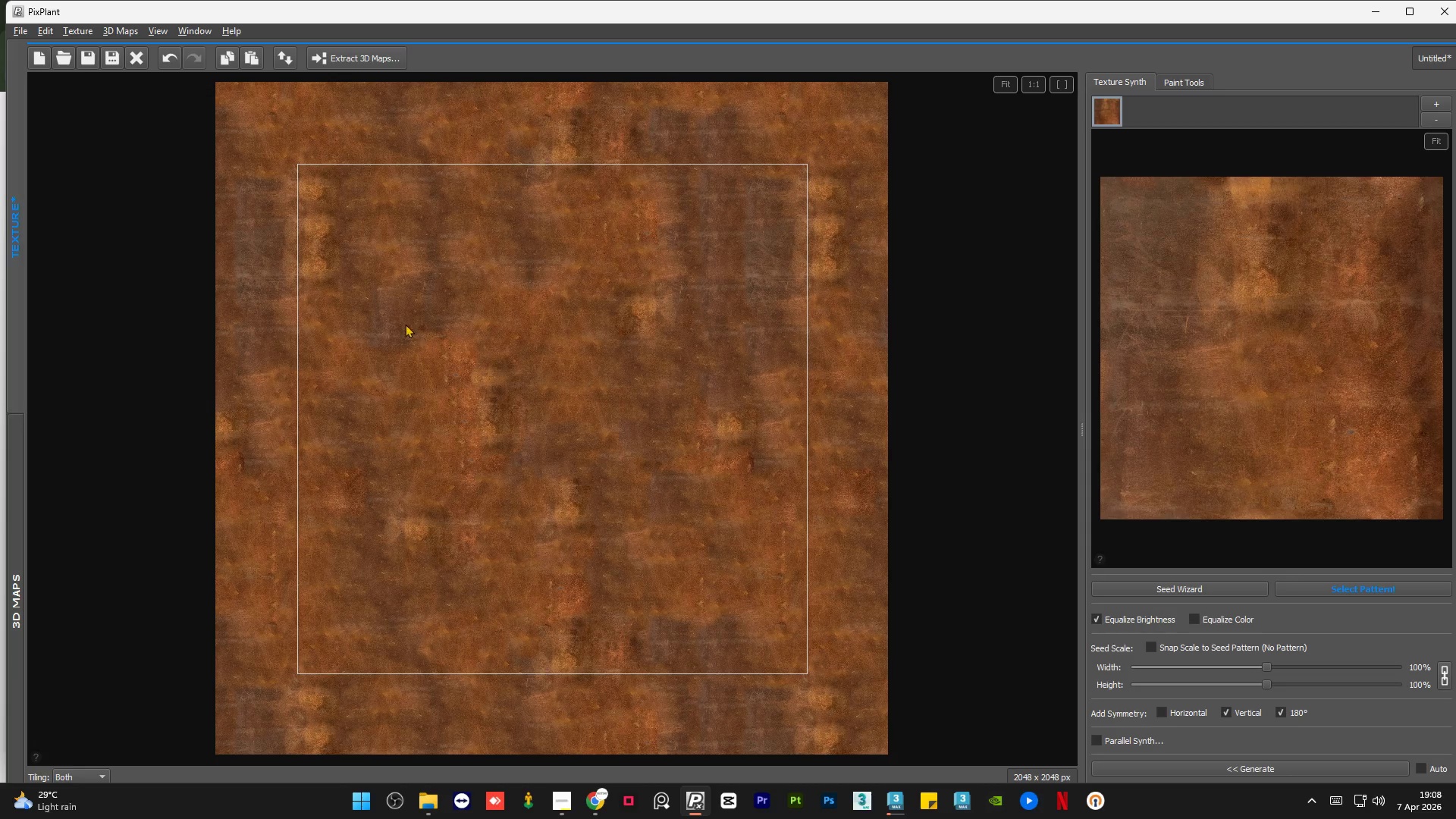 
left_click_drag(start_coordinate=[359, 300], to_coordinate=[300, 212])
 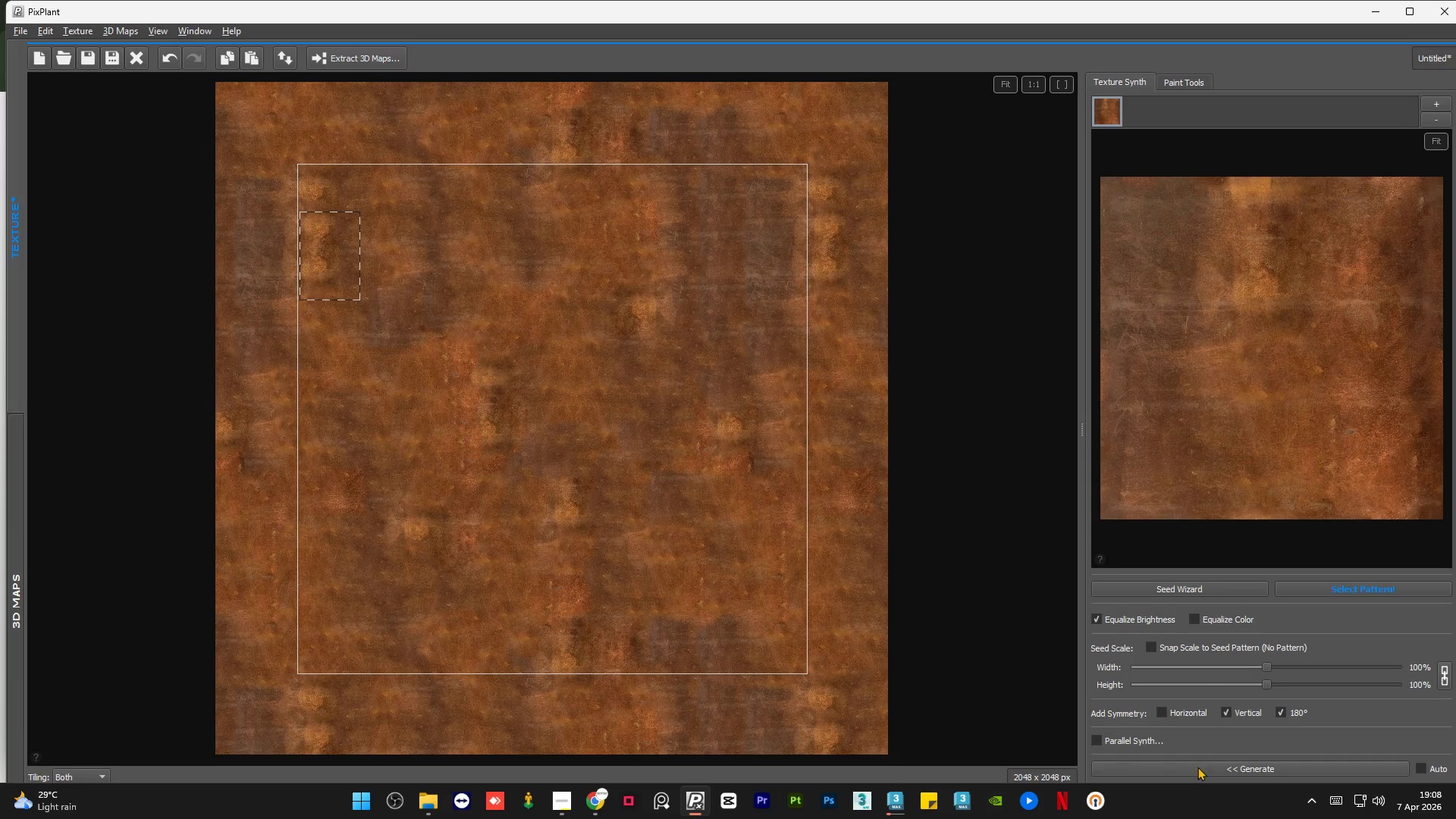 
left_click([1199, 767])
 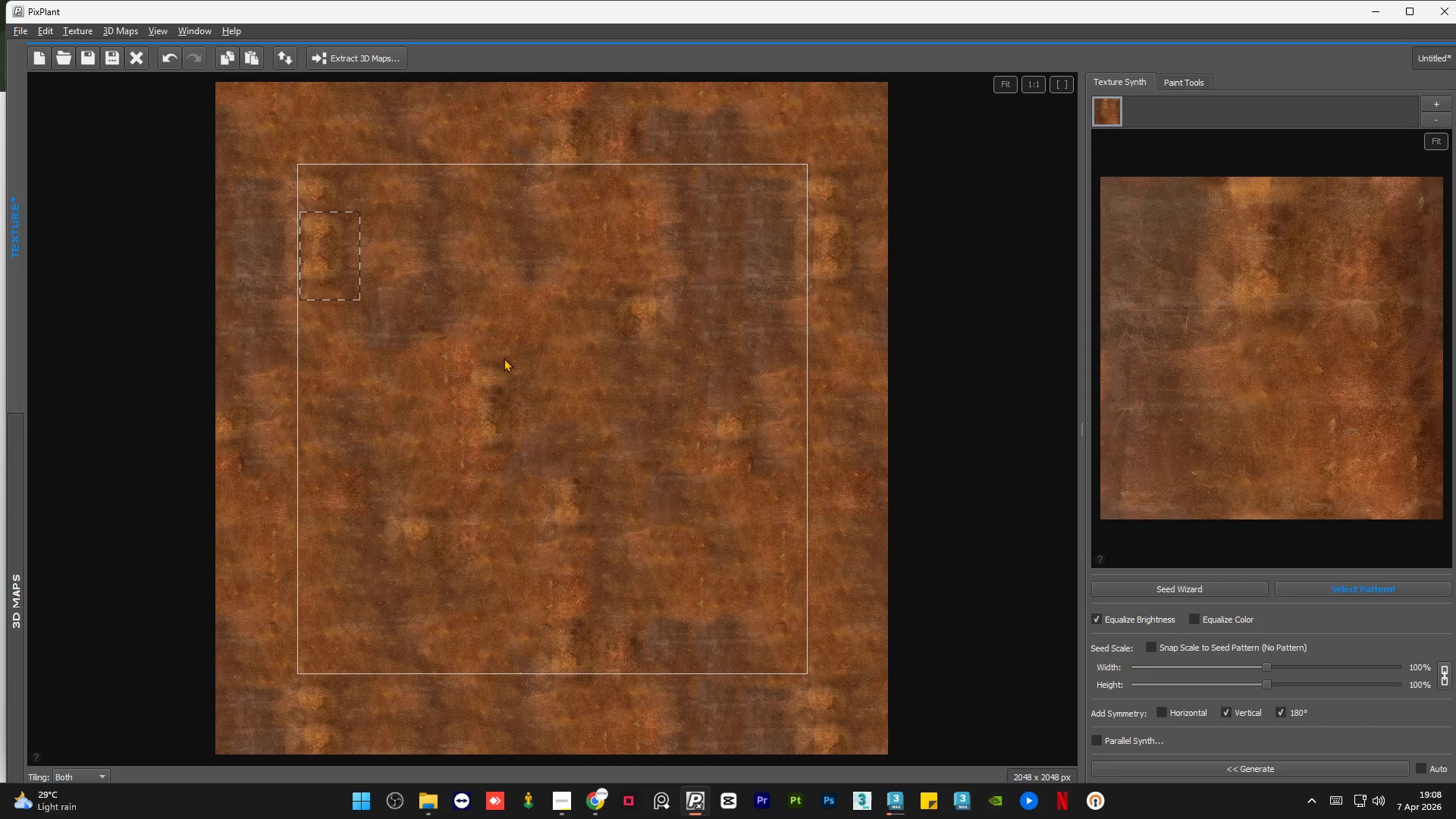 
left_click([491, 339])
 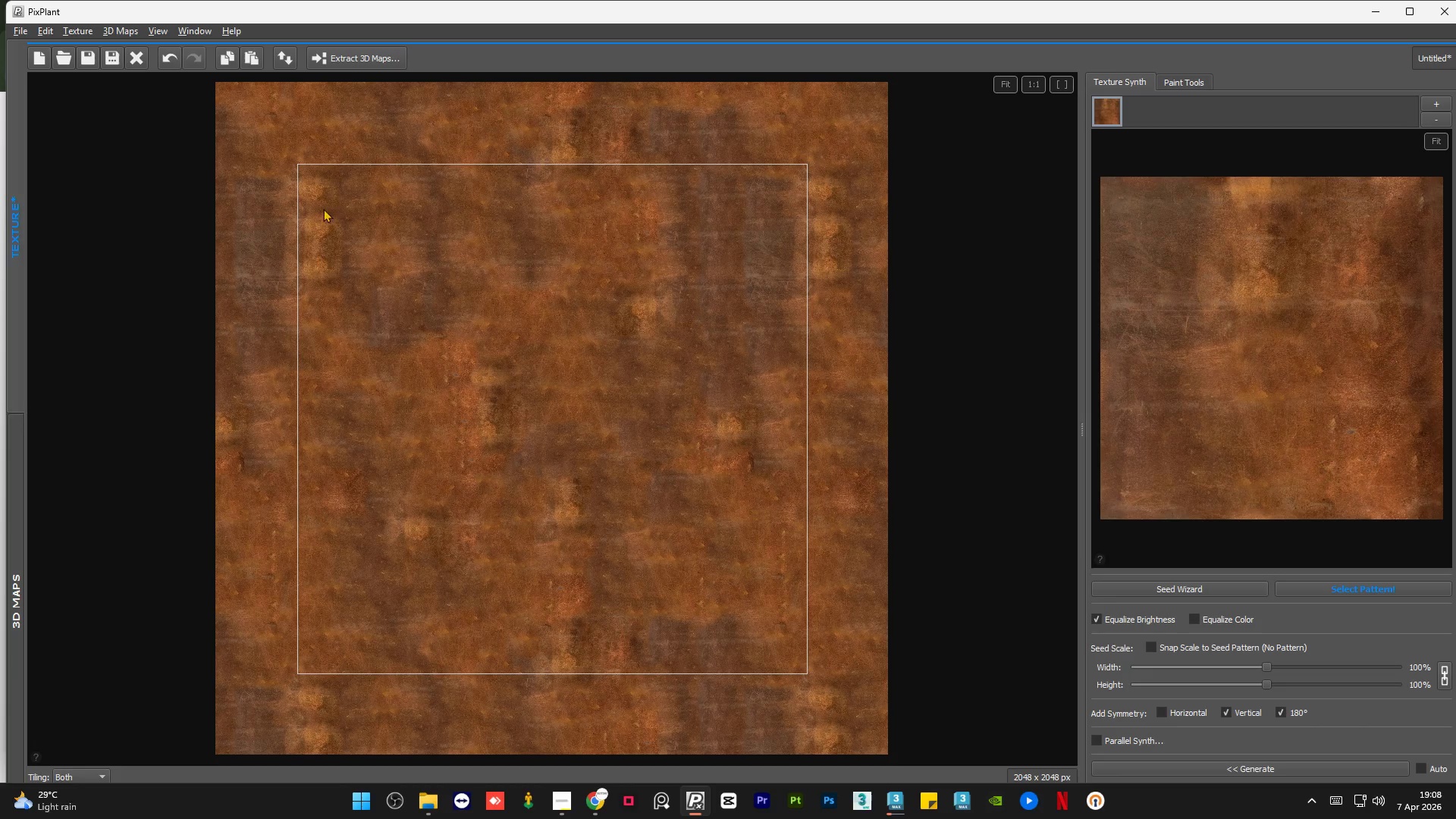 
left_click_drag(start_coordinate=[344, 211], to_coordinate=[303, 174])
 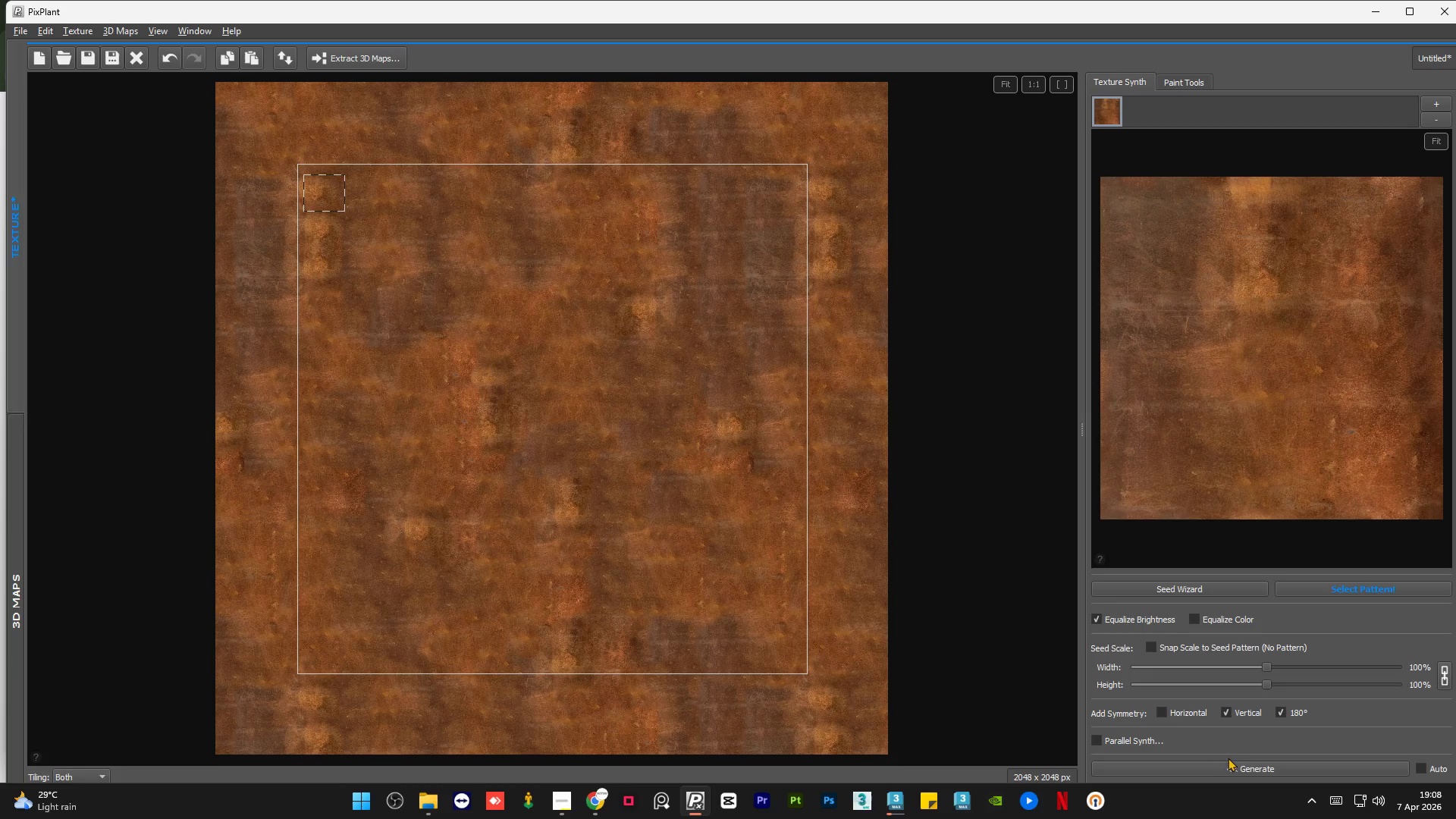 
left_click([1232, 769])
 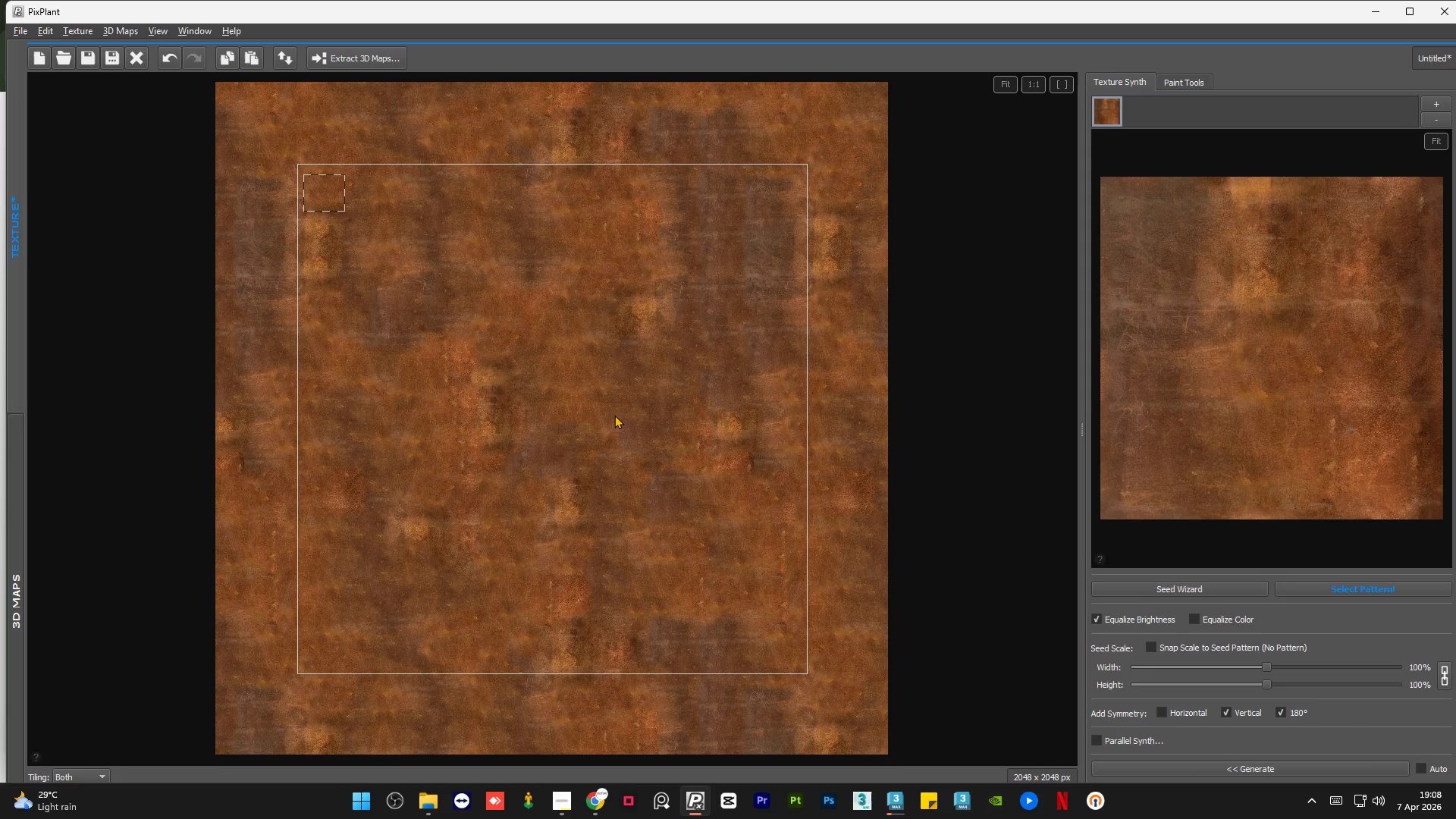 
left_click([614, 415])
 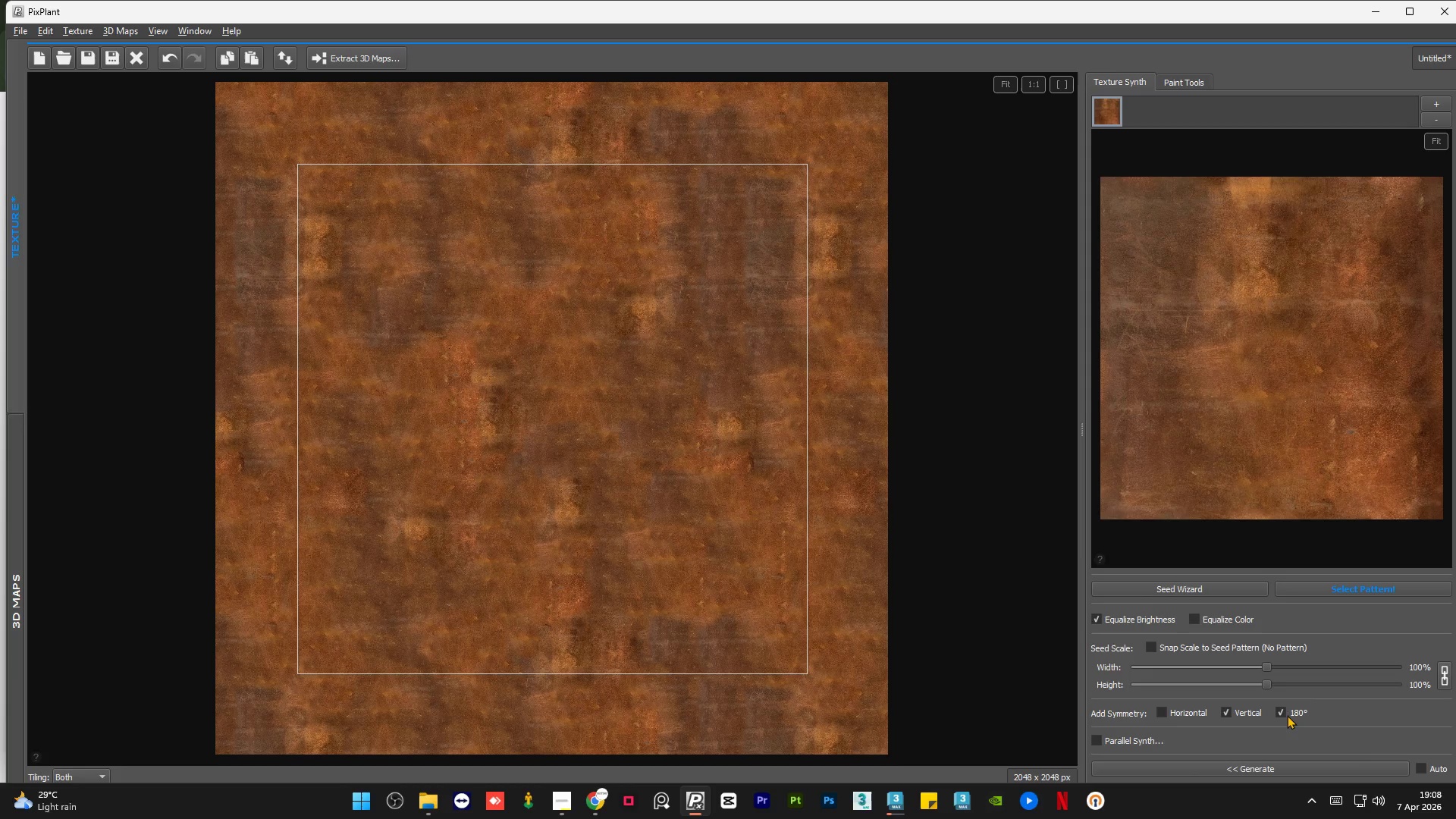 
left_click([1291, 711])
 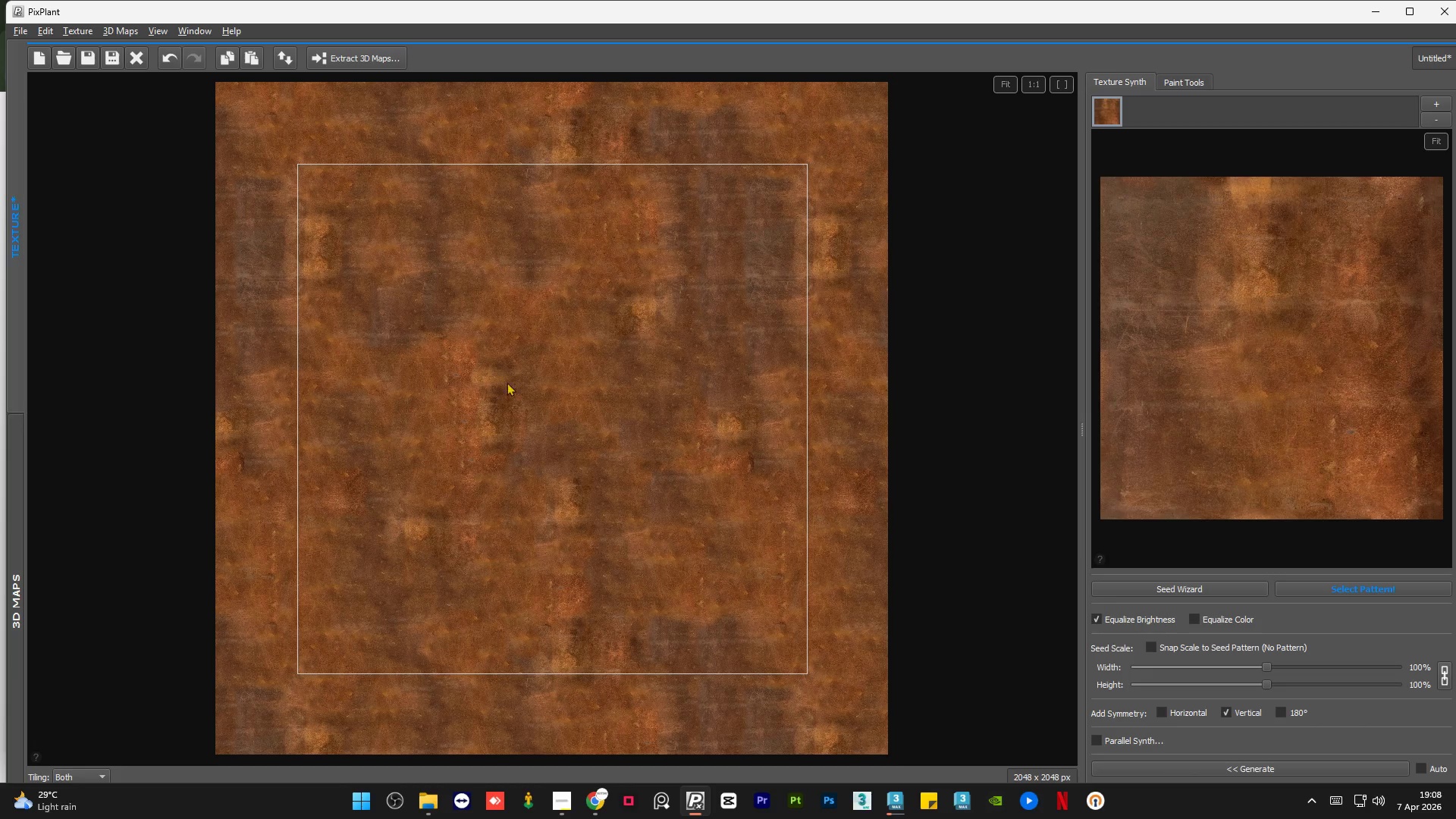 
left_click_drag(start_coordinate=[482, 337], to_coordinate=[427, 489])
 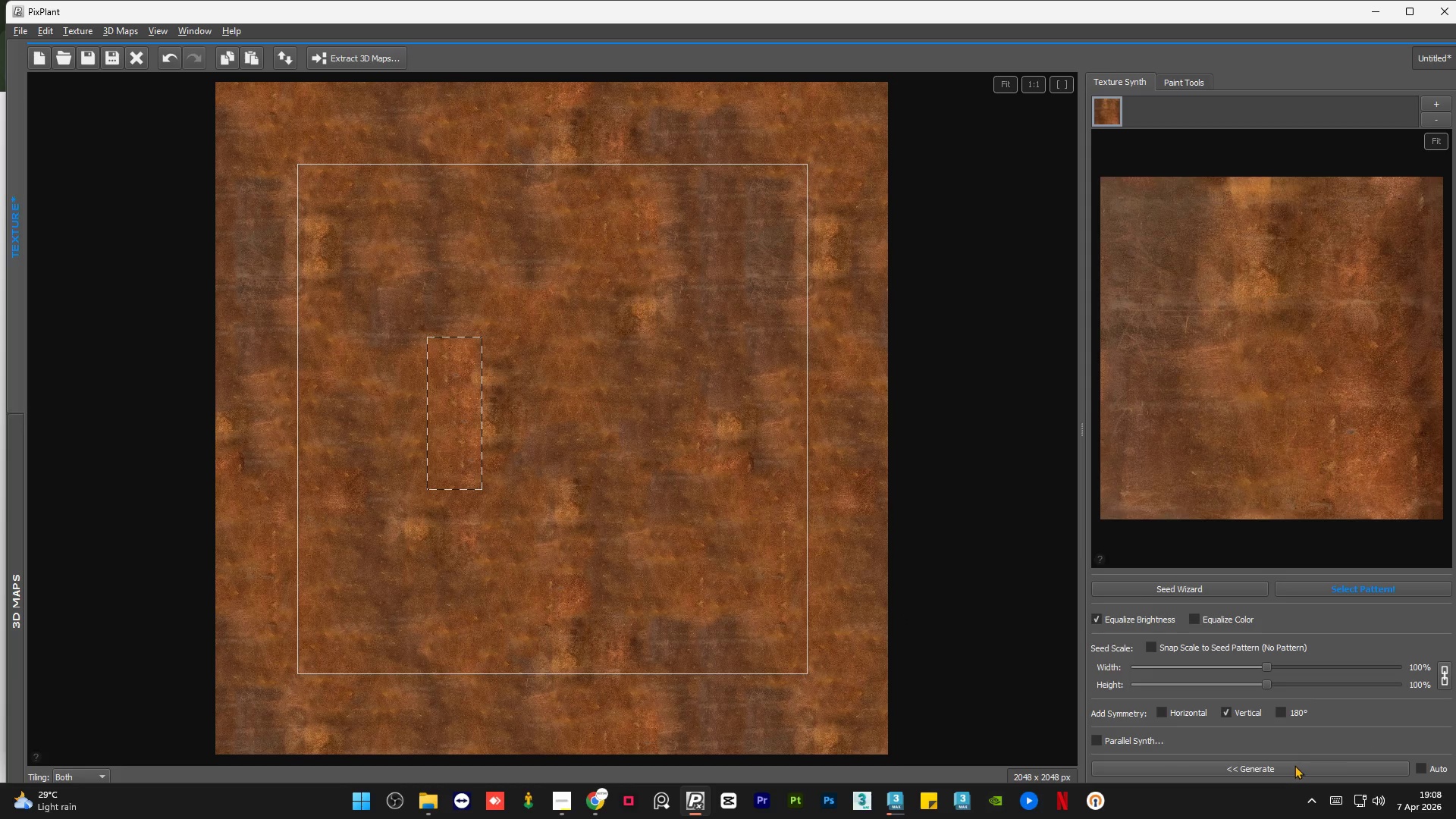 
left_click([1294, 765])
 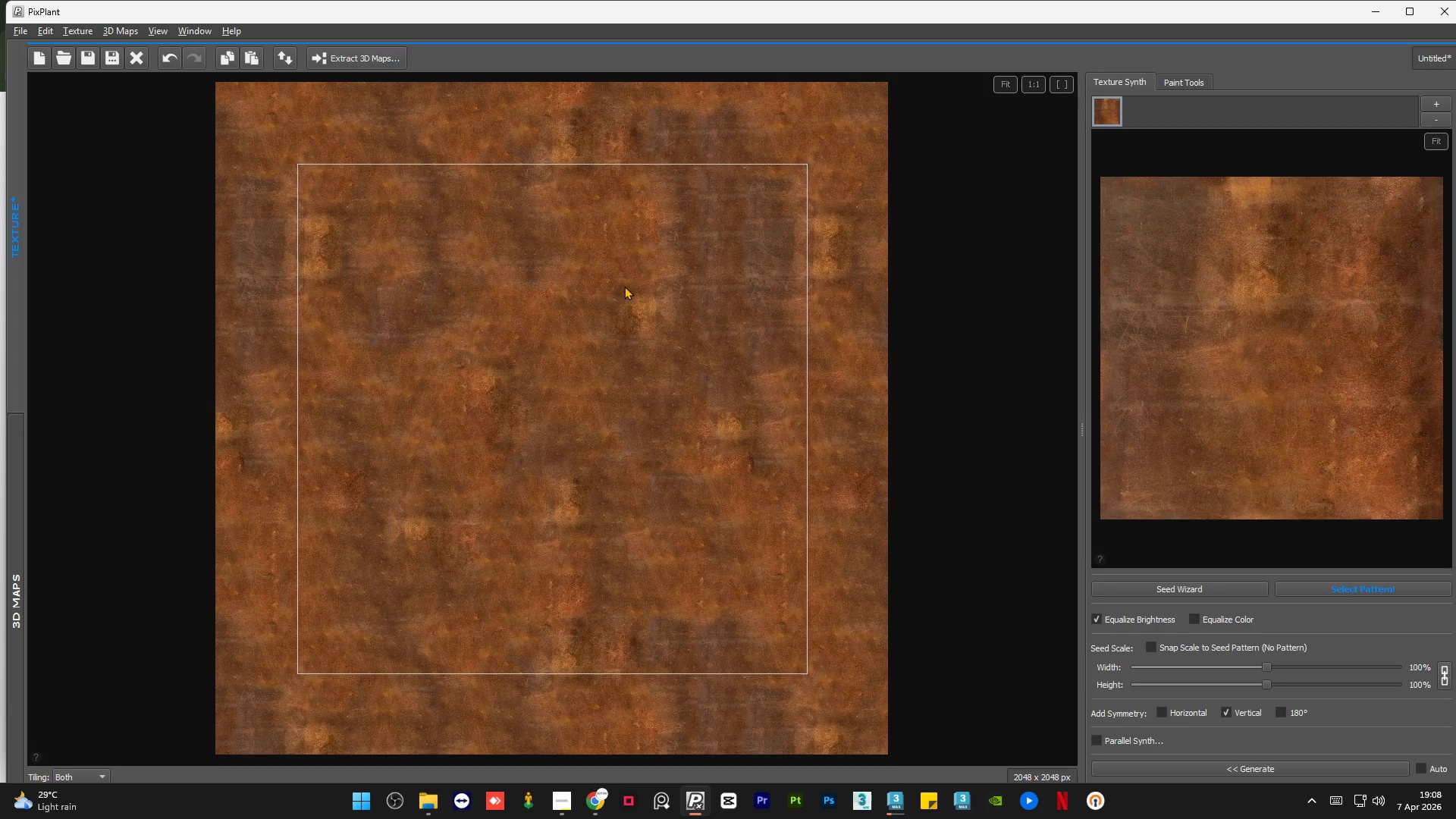 
wait(5.52)
 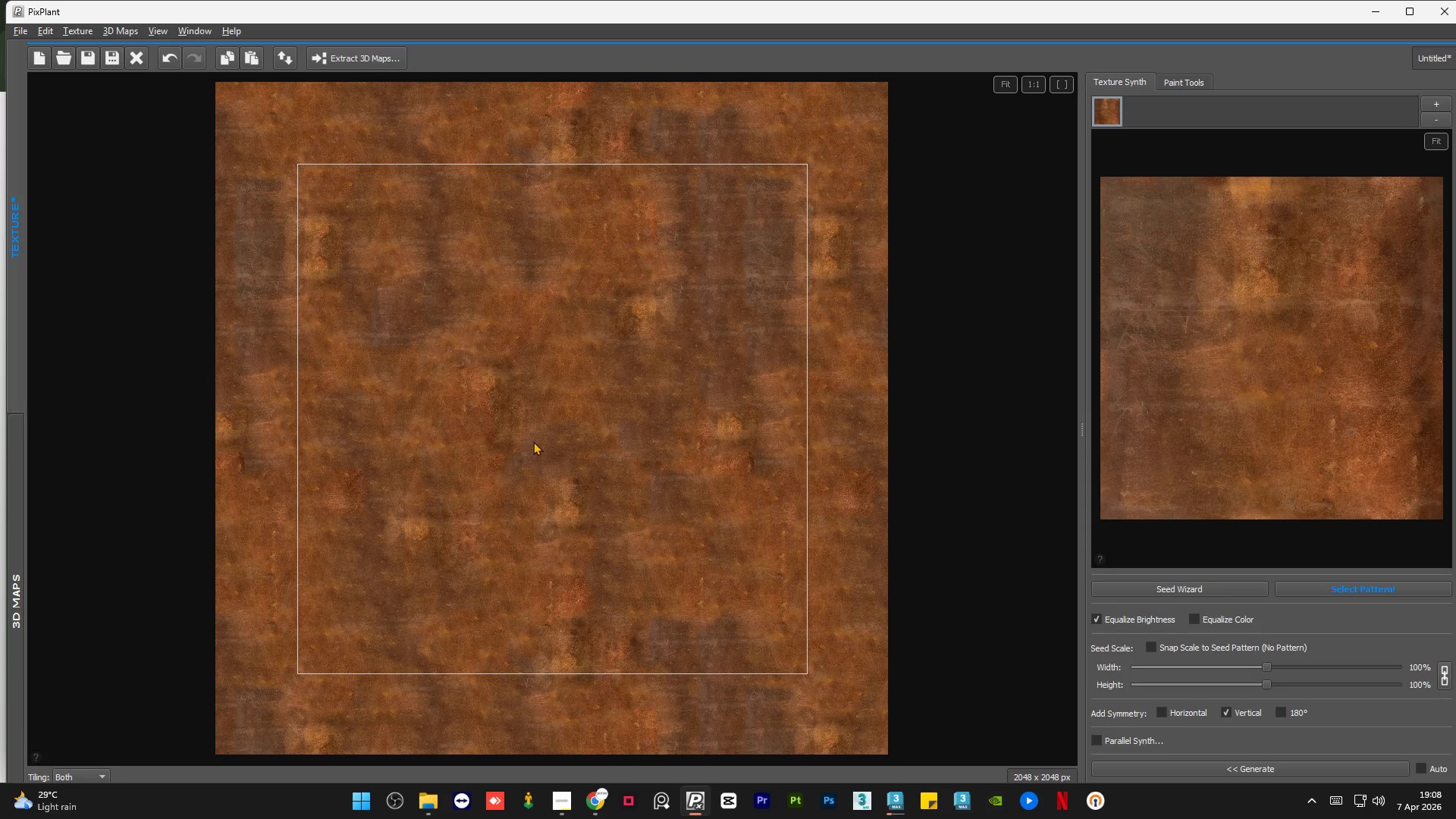 
left_click([87, 54])
 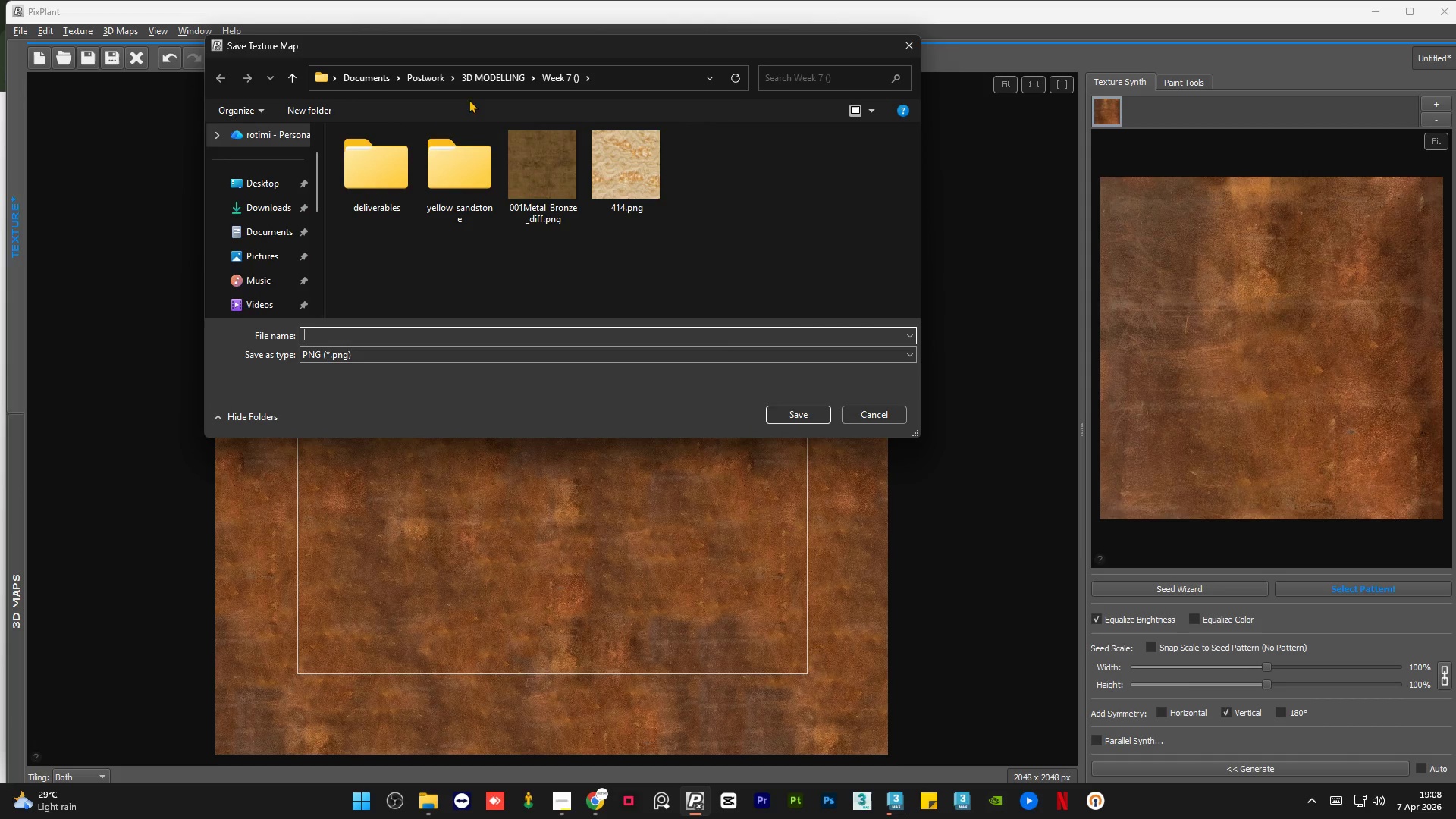 
left_click([509, 80])
 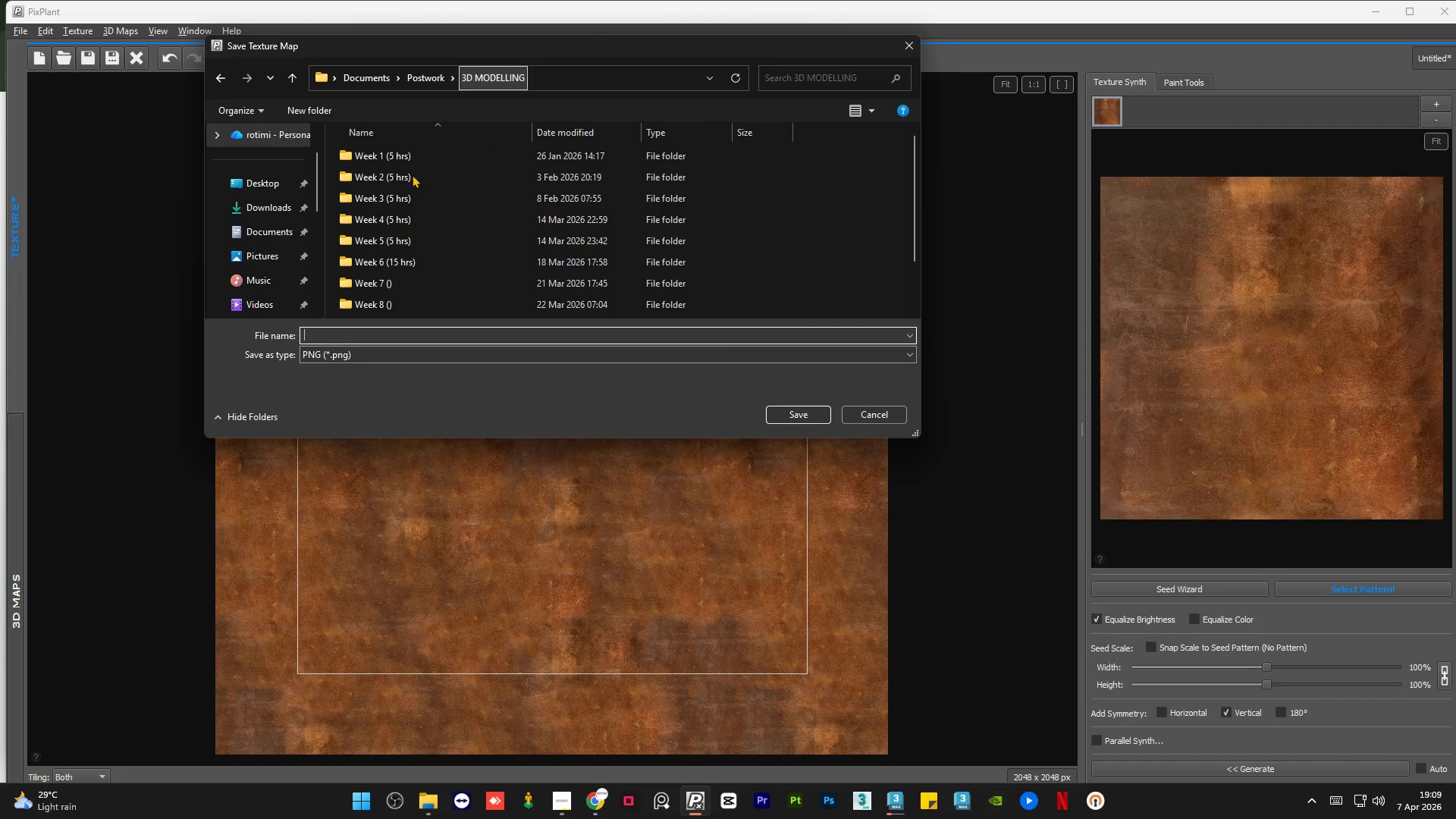 
scroll: coordinate [393, 197], scroll_direction: down, amount: 4.0
 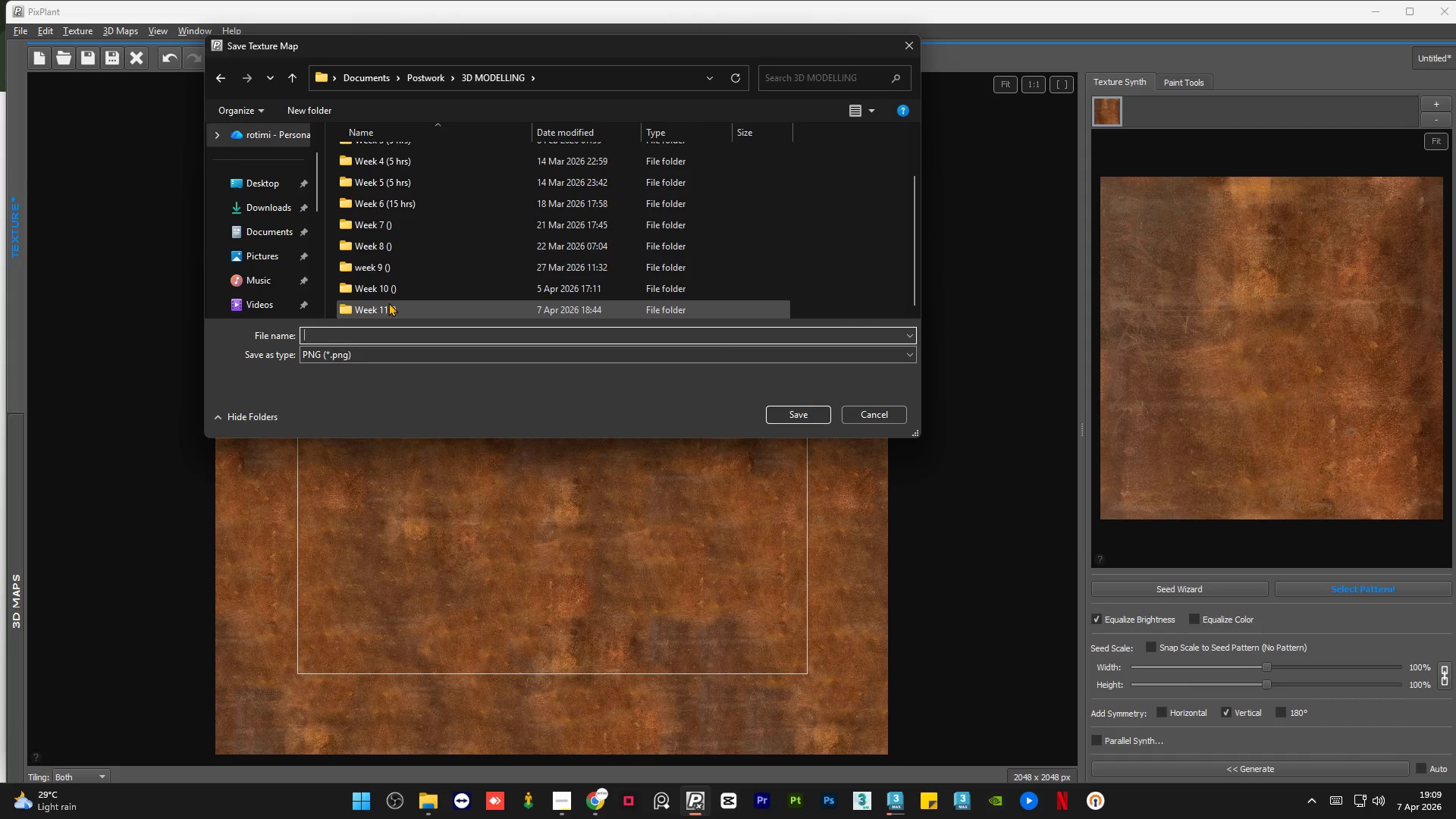 
double_click([388, 303])
 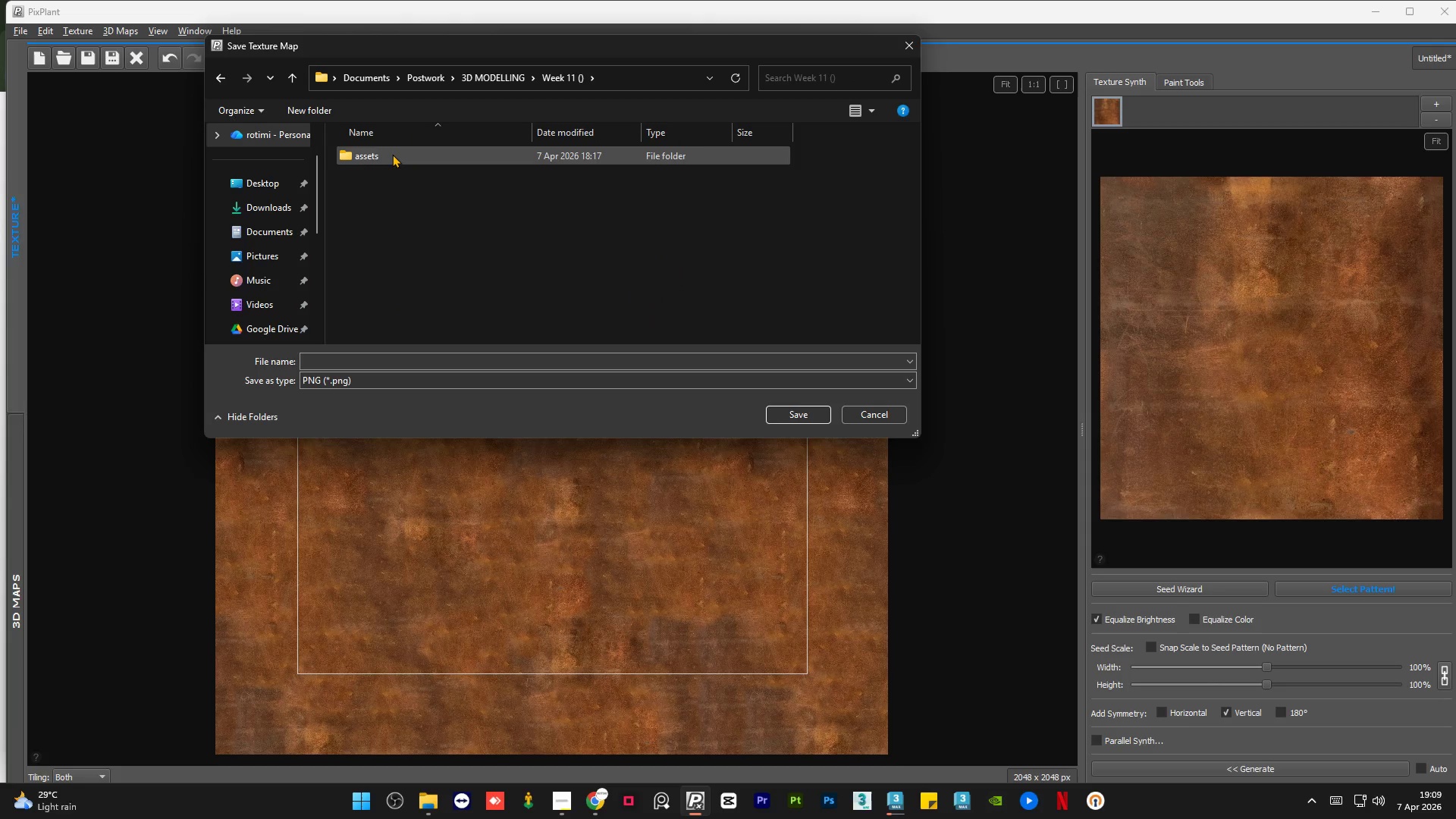 
double_click([392, 153])
 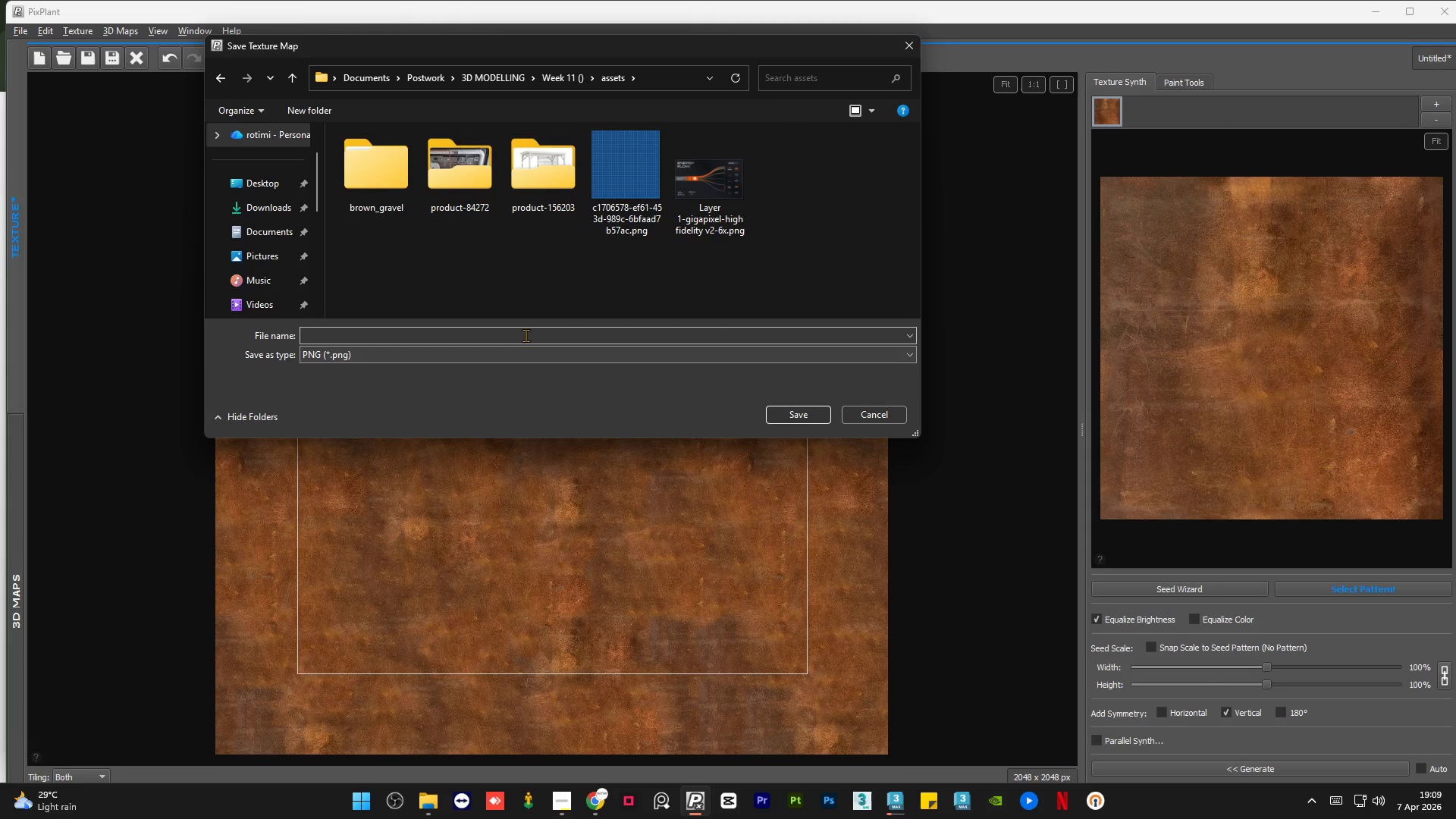 
left_click([526, 335])
 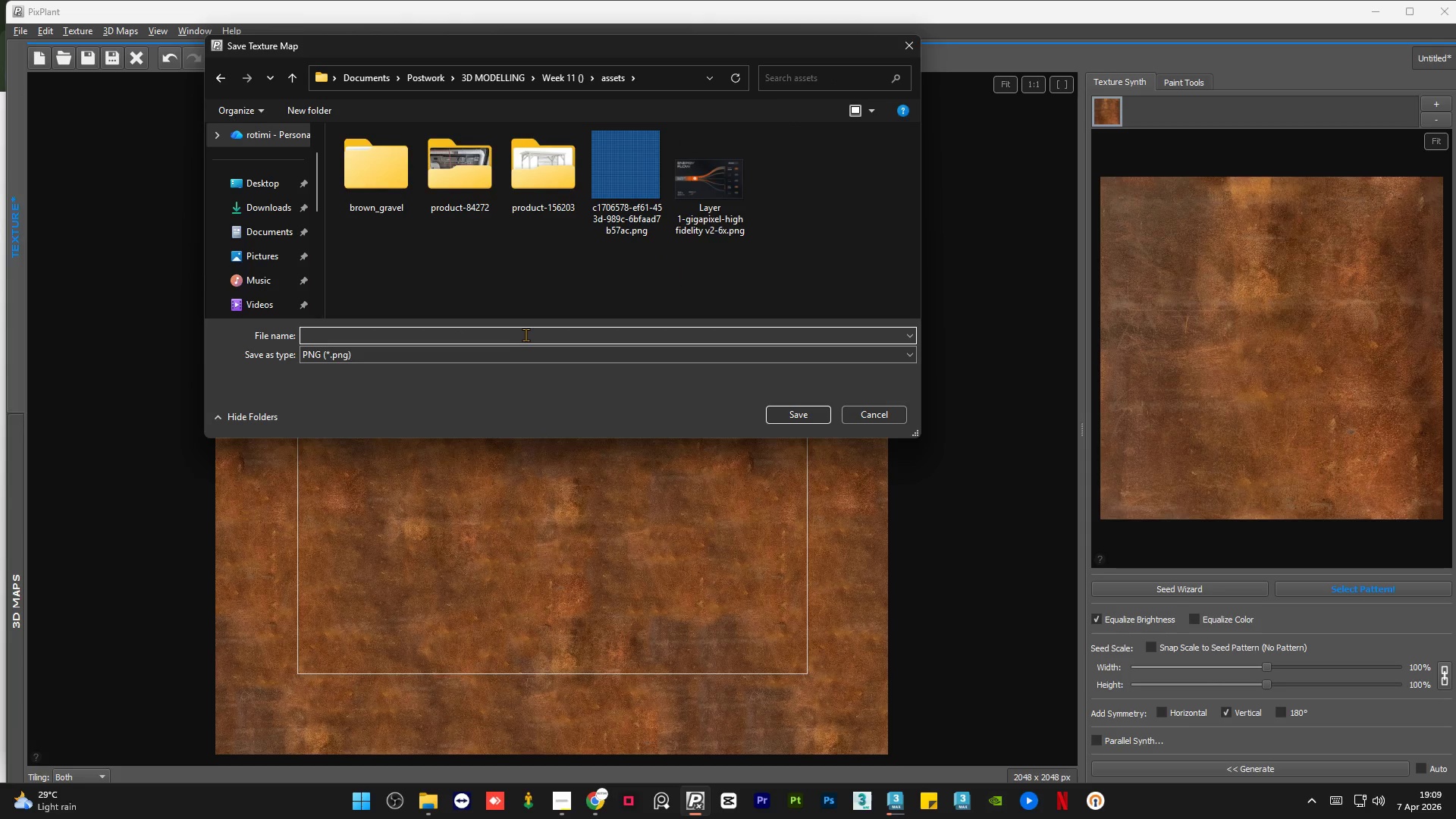 
key(X)
 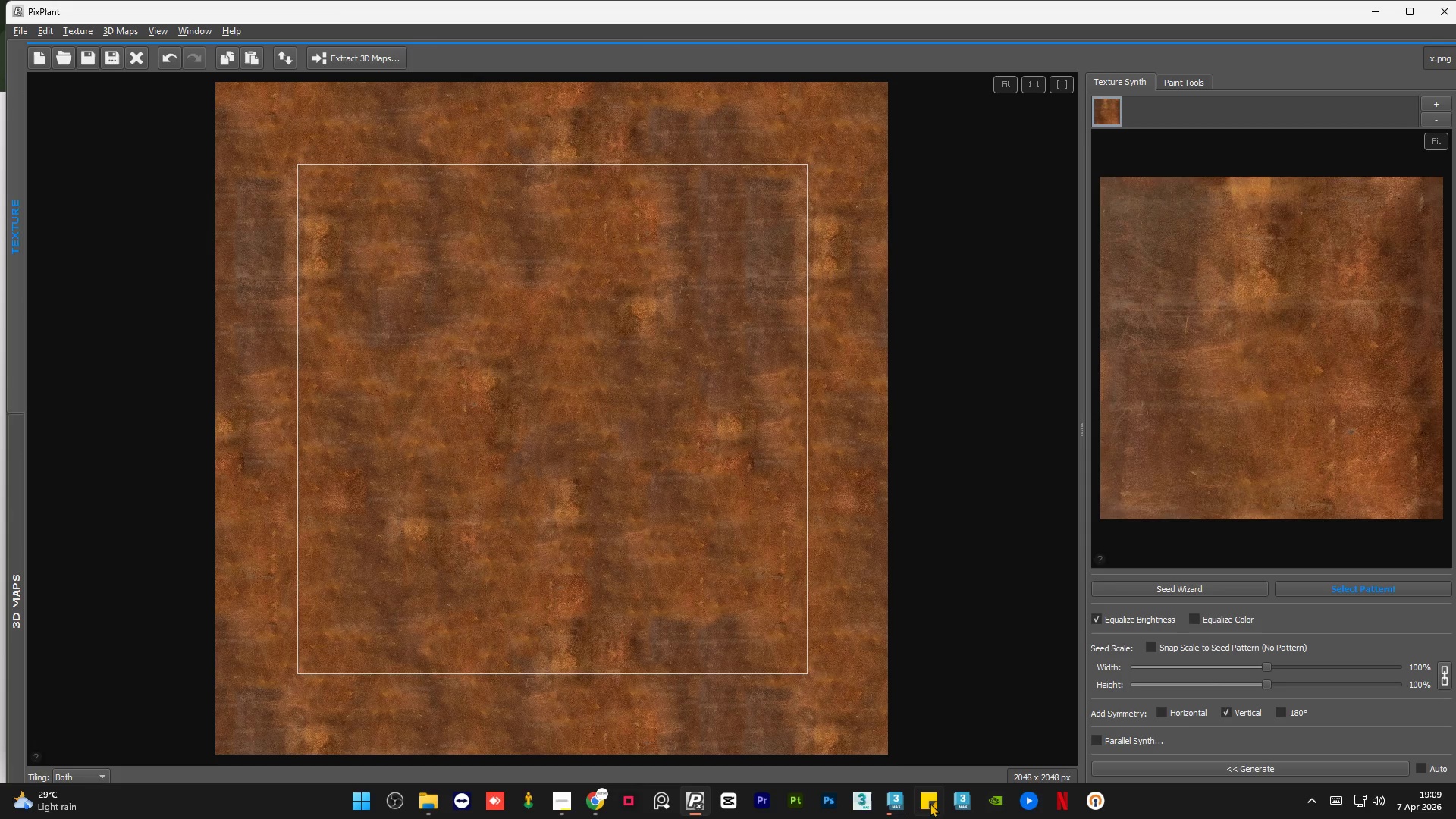 
wait(5.84)
 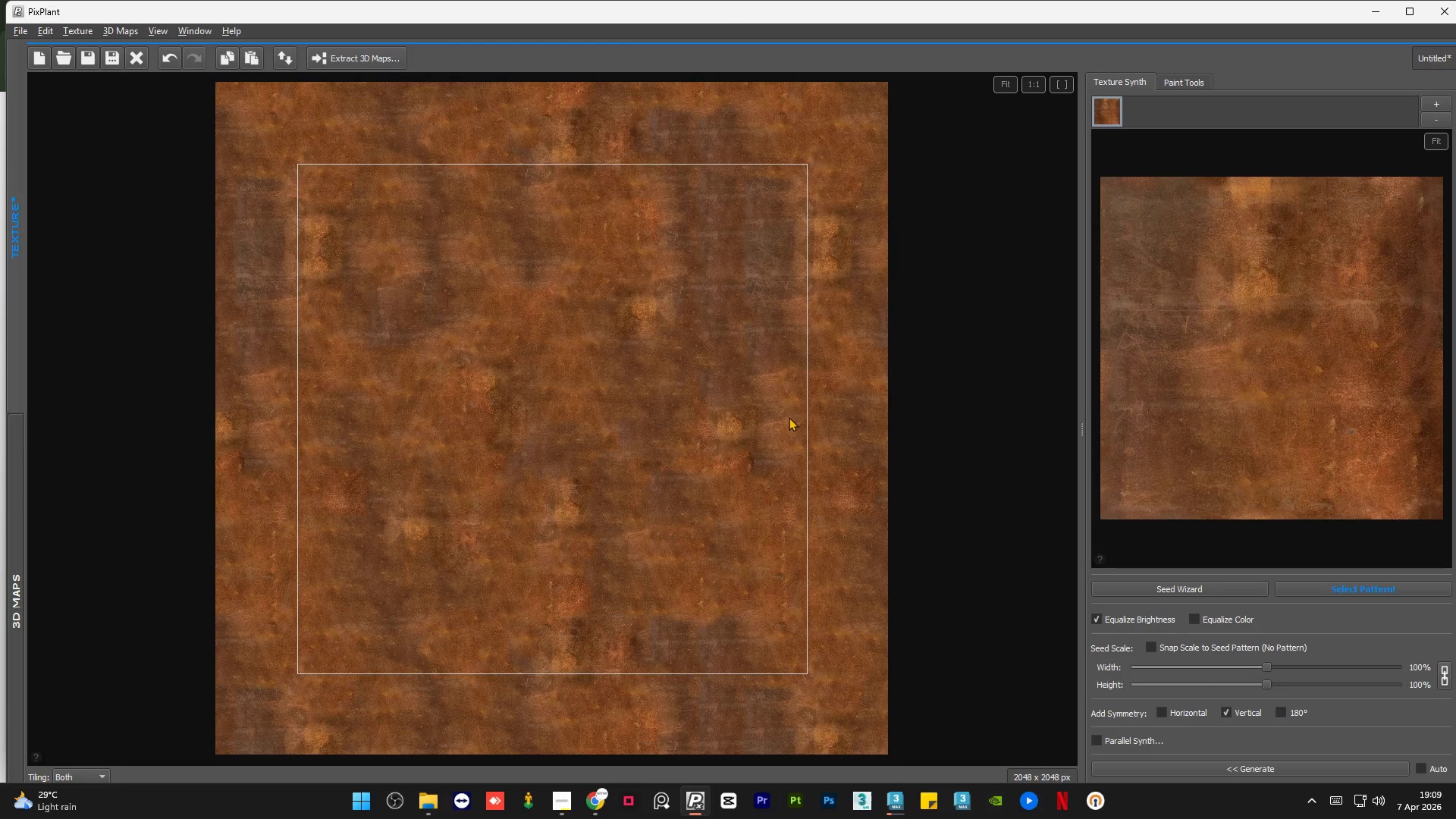 
left_click([903, 714])
 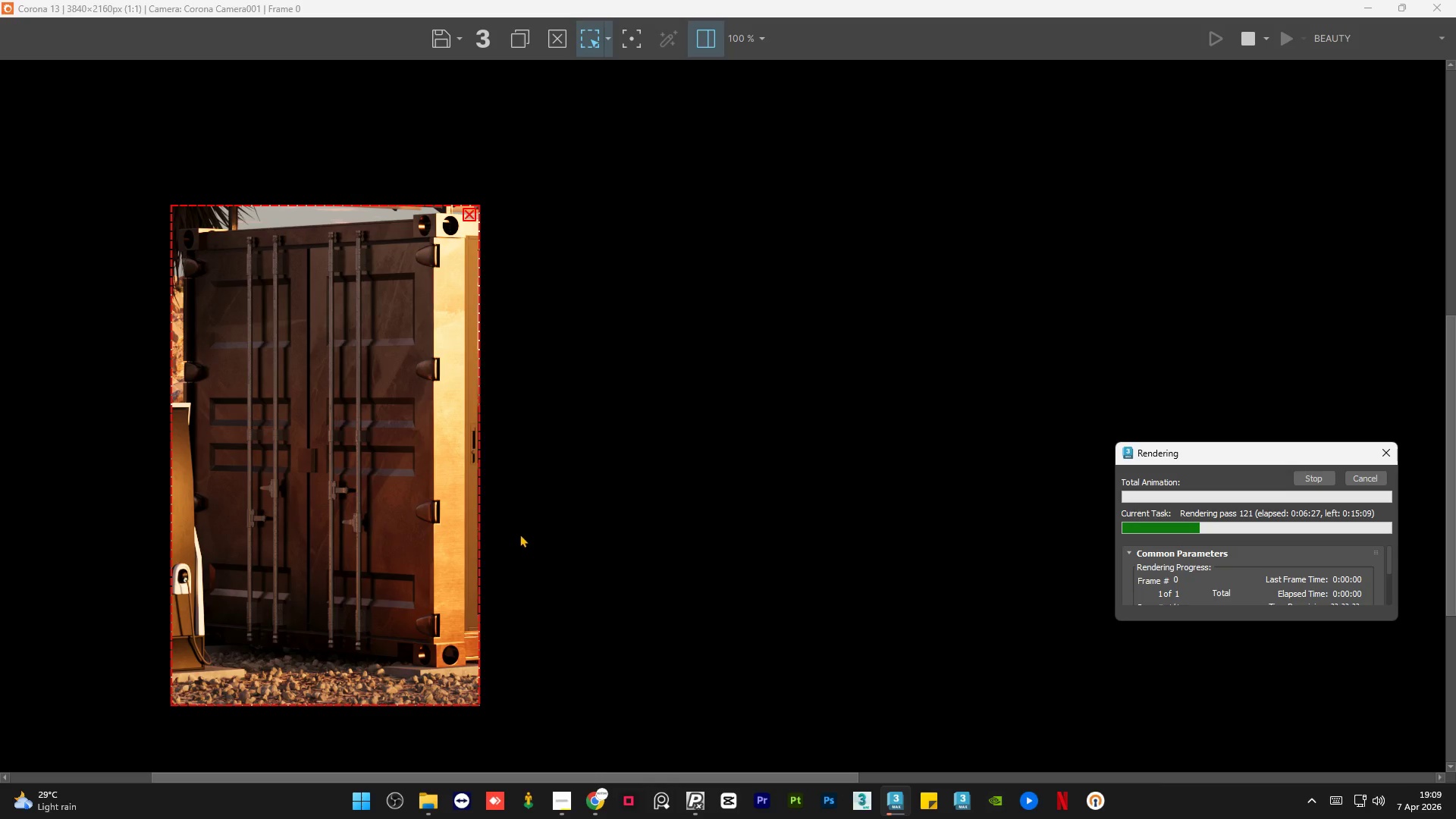 
scroll: coordinate [431, 493], scroll_direction: up, amount: 1.0
 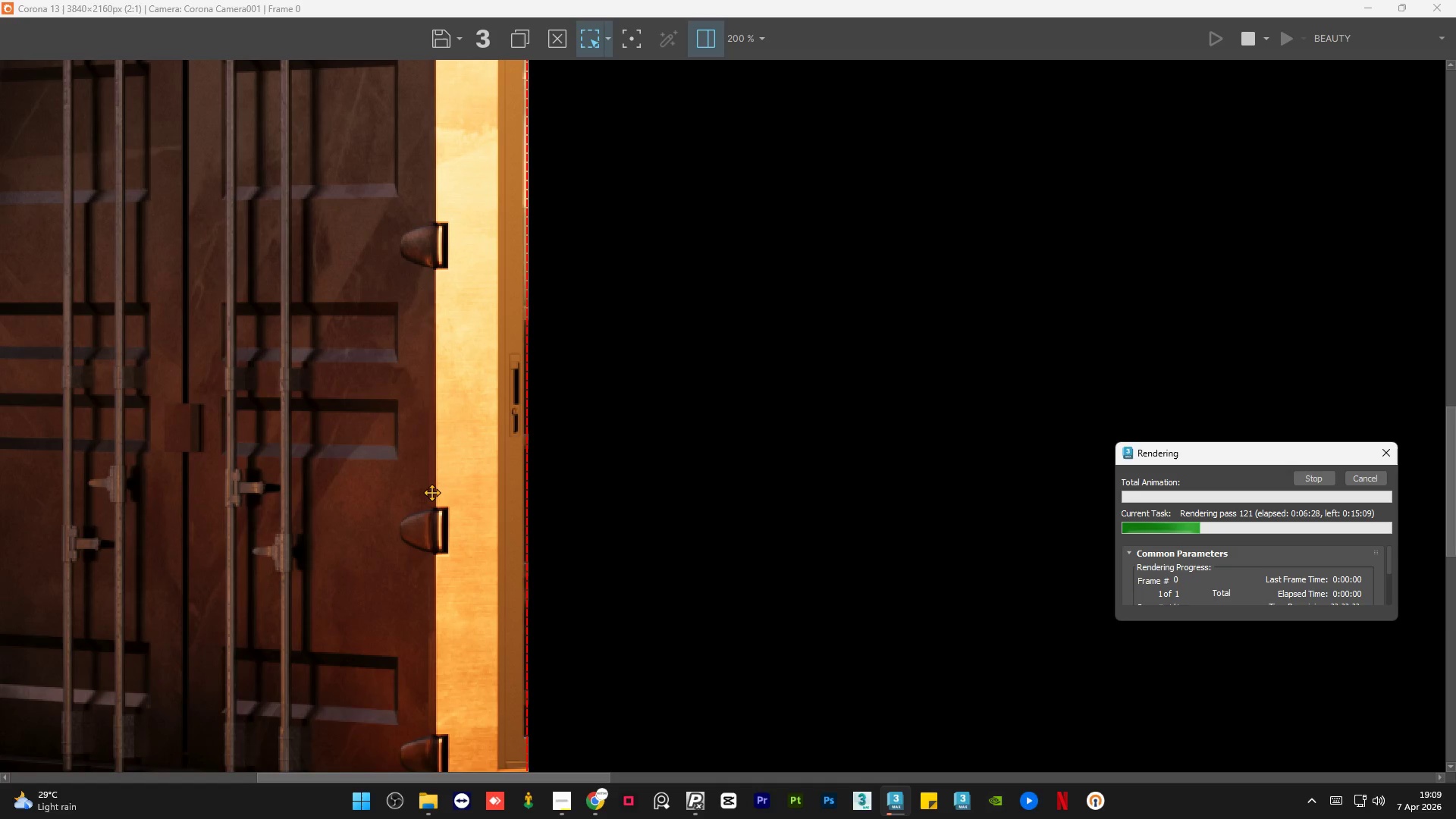 
scroll: coordinate [431, 492], scroll_direction: down, amount: 1.0
 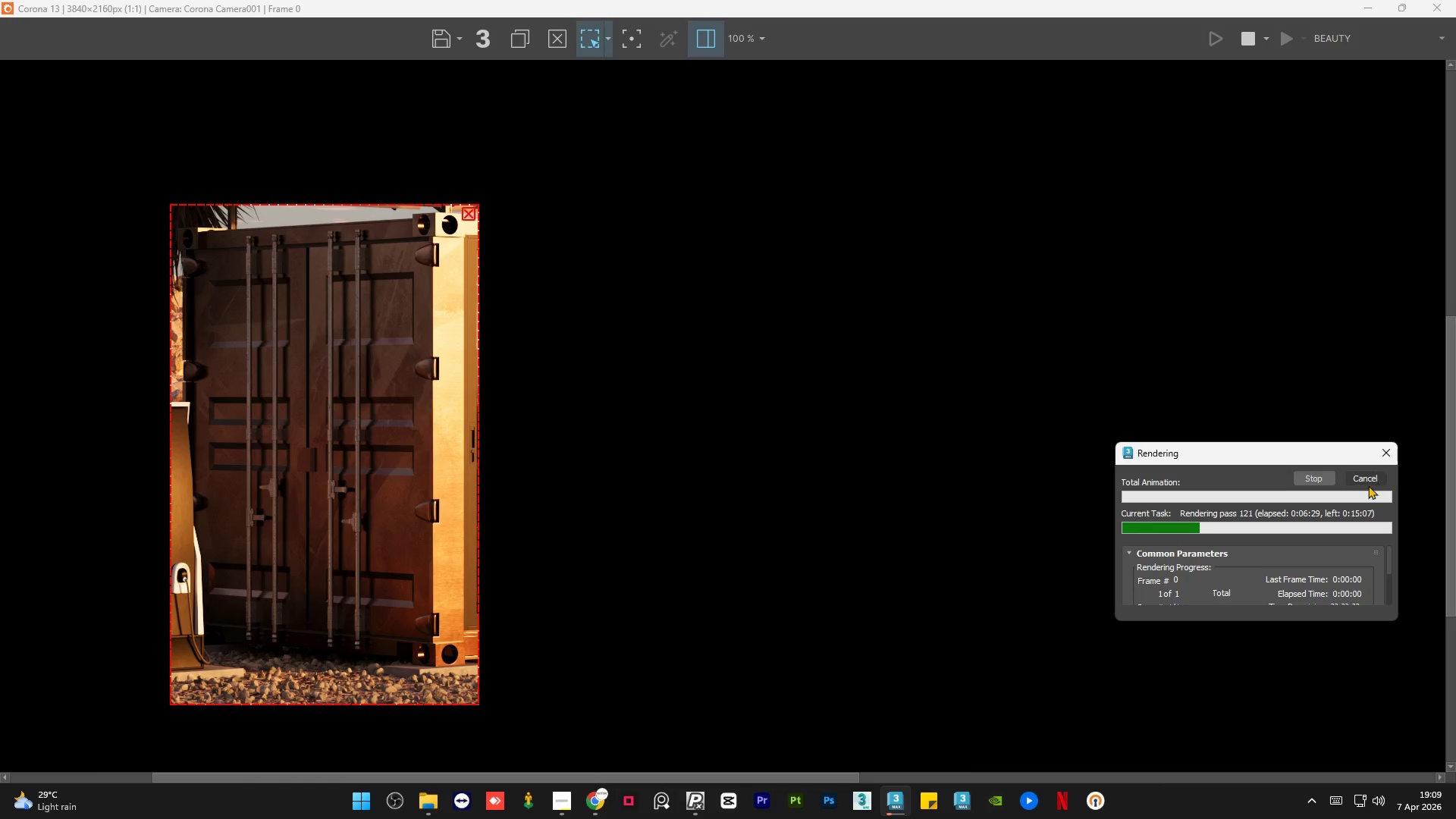 
left_click([1368, 485])
 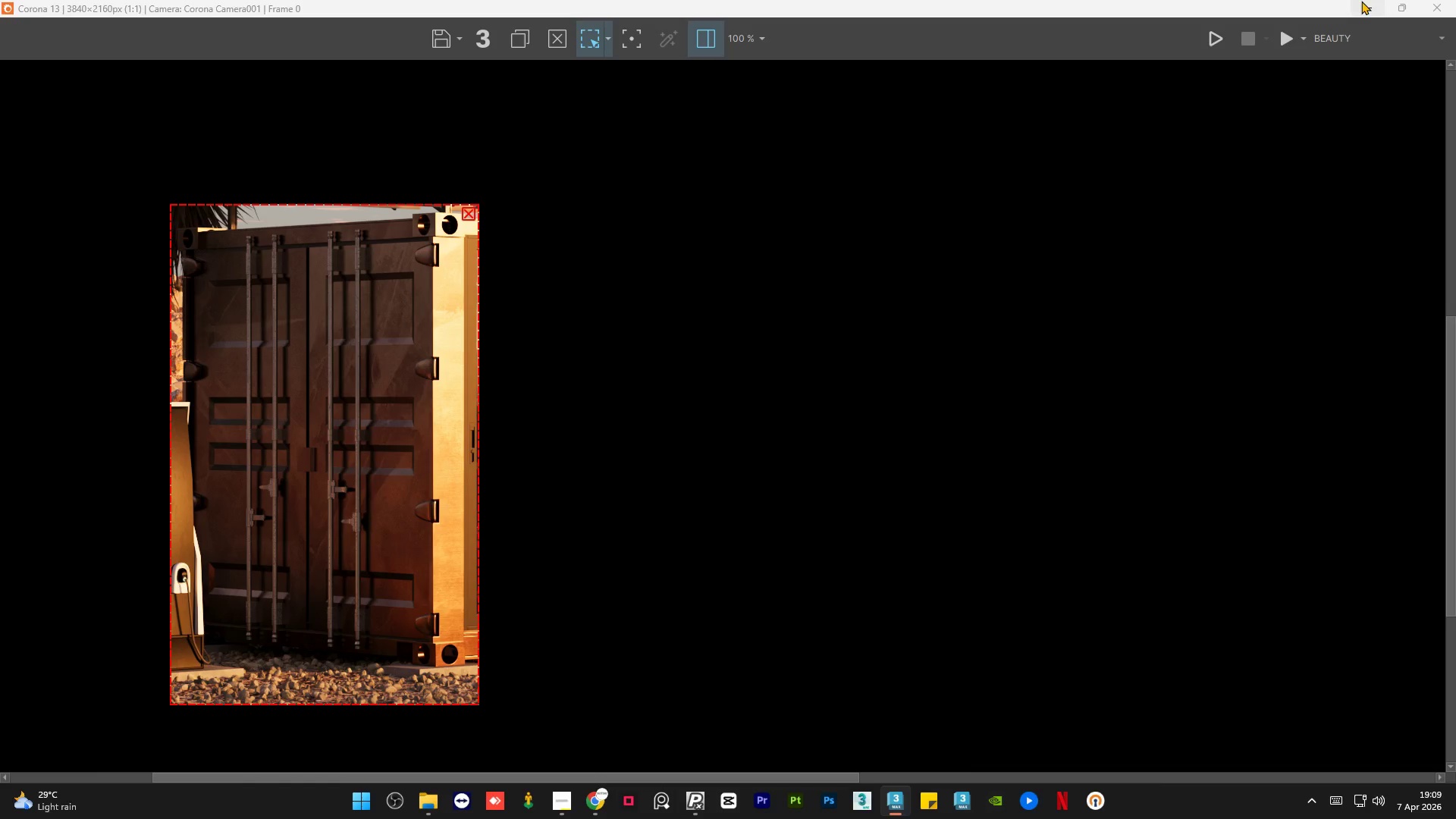 
left_click([1364, 5])
 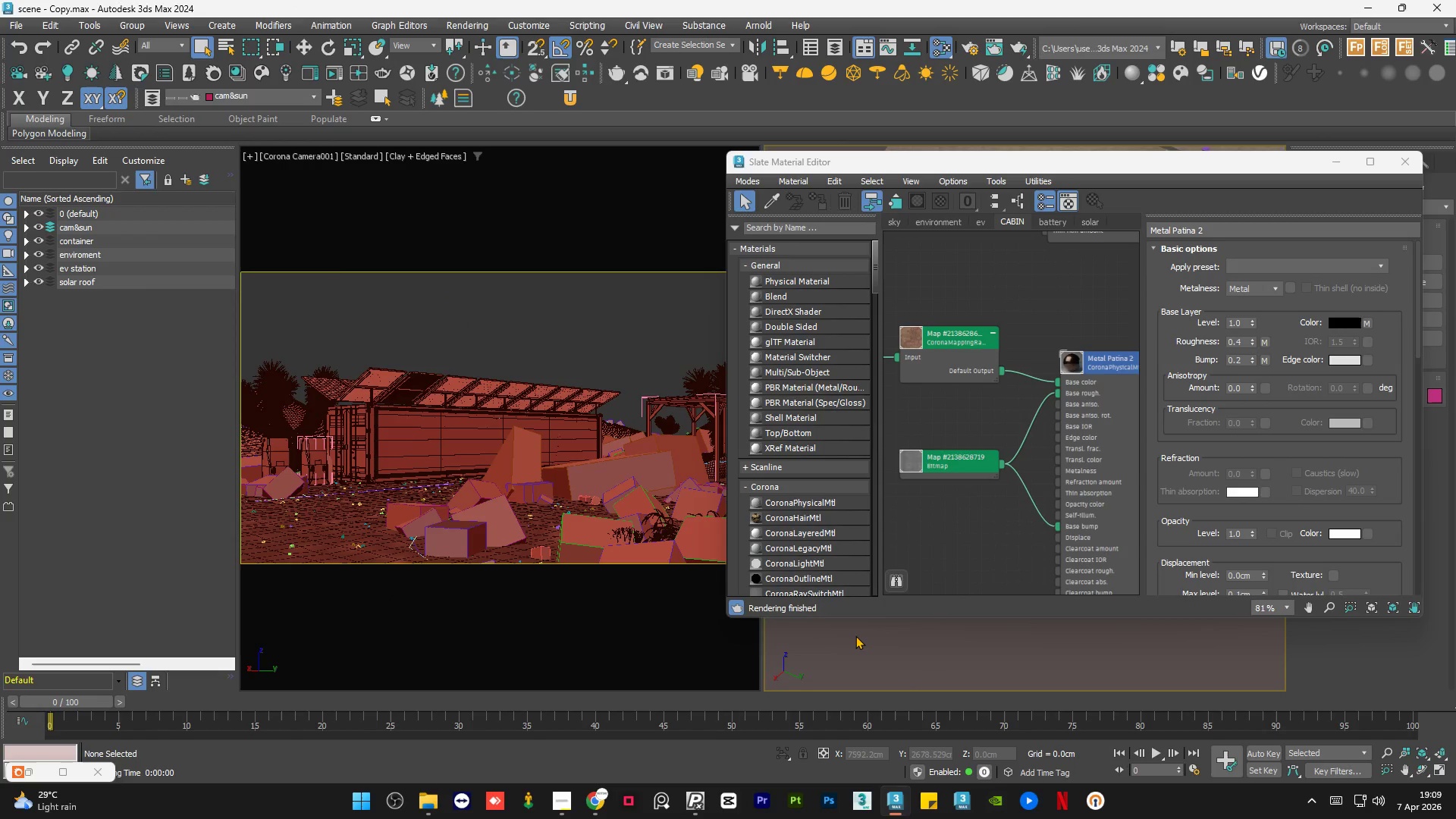 
left_click([855, 635])
 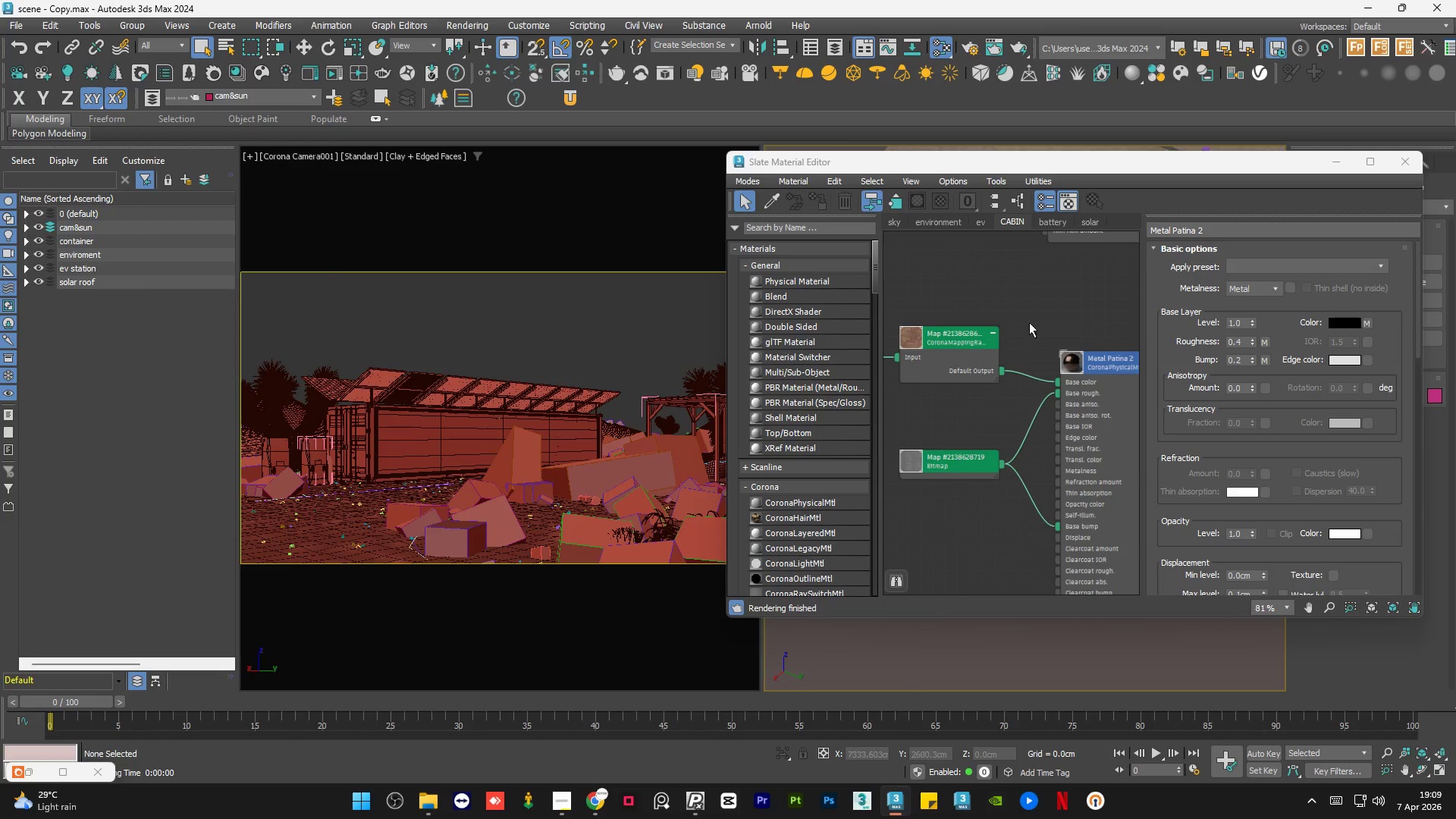 
scroll: coordinate [1037, 294], scroll_direction: down, amount: 3.0
 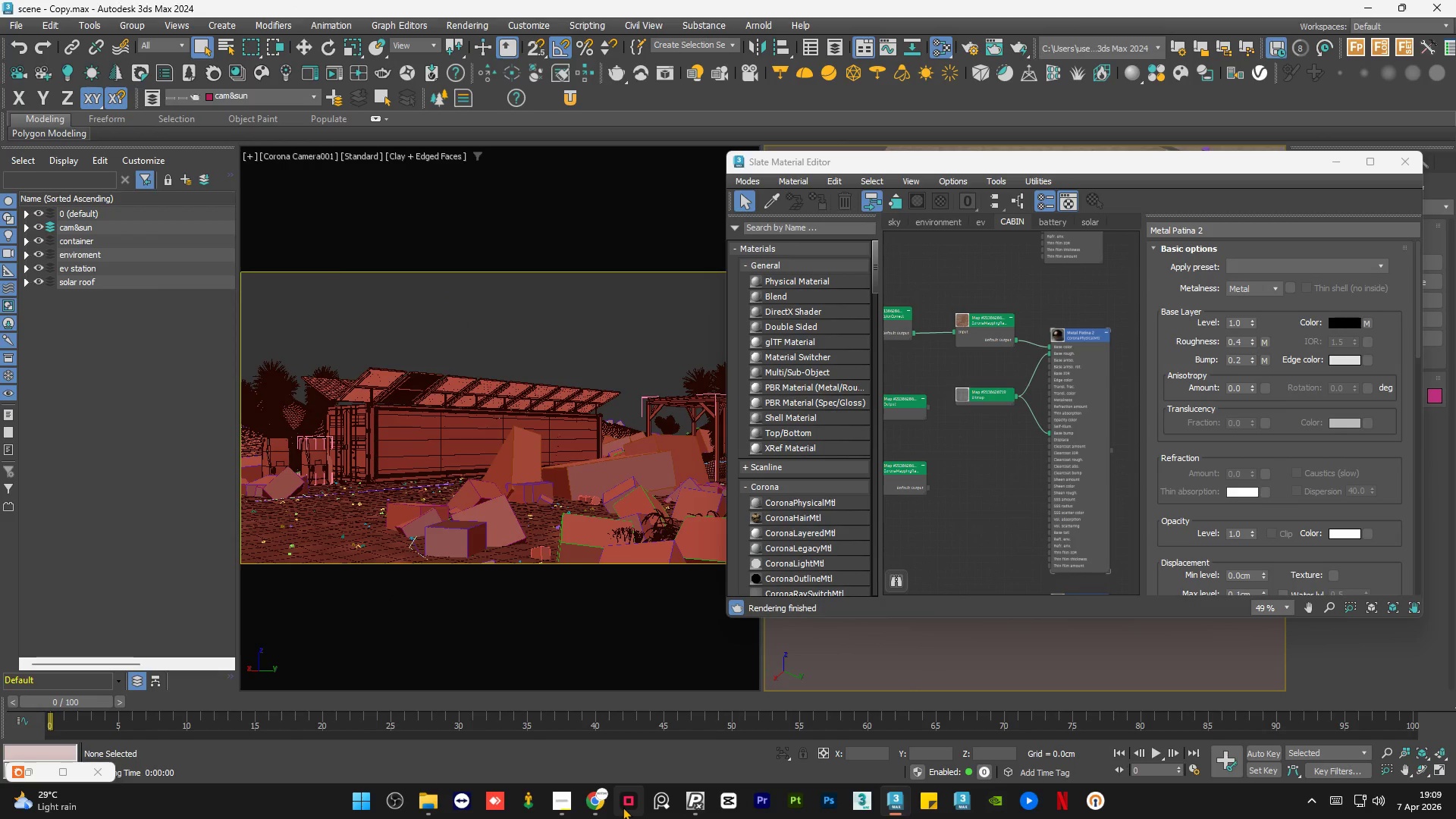 
left_click([627, 805])
 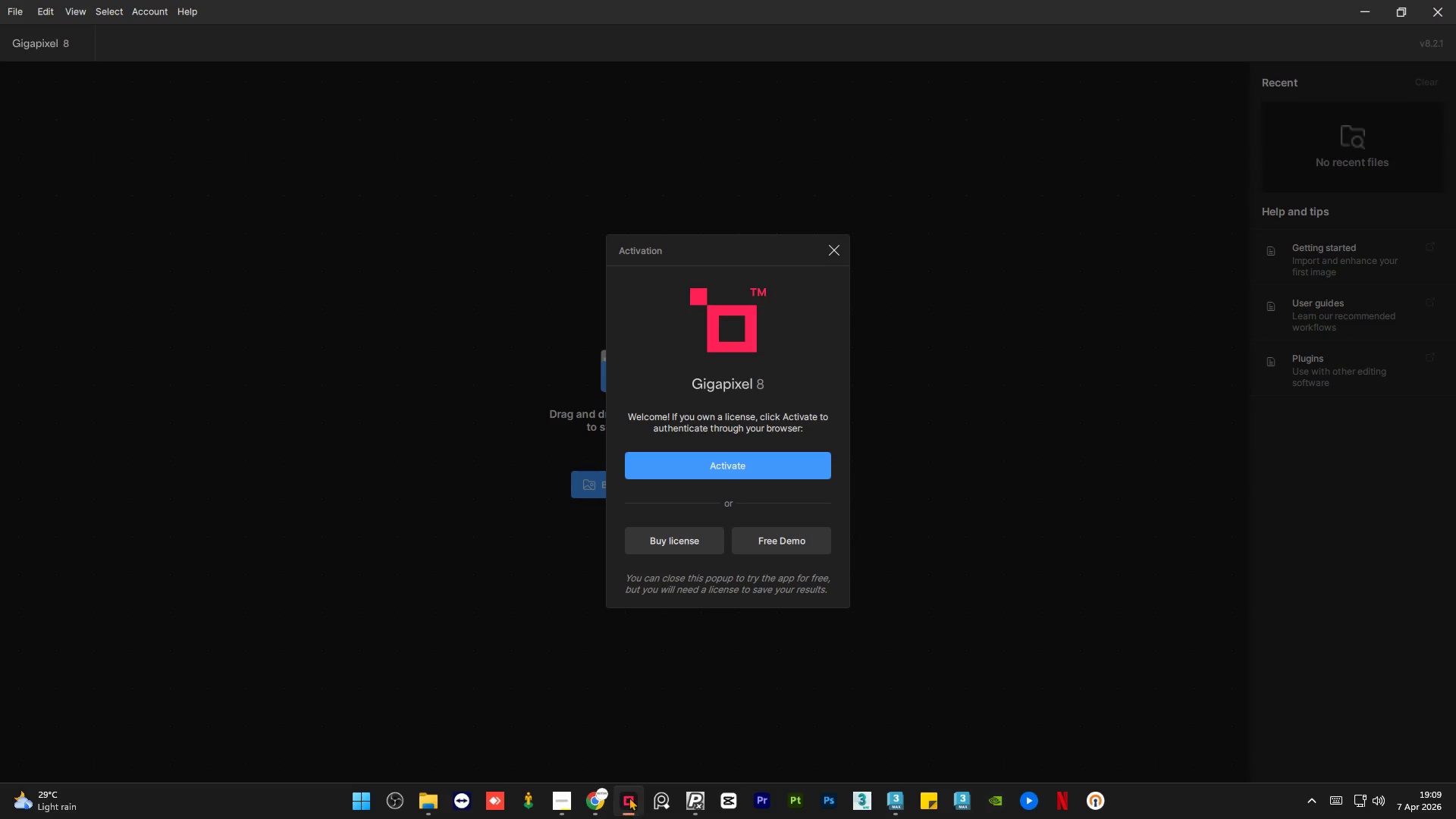 
left_click([809, 471])
 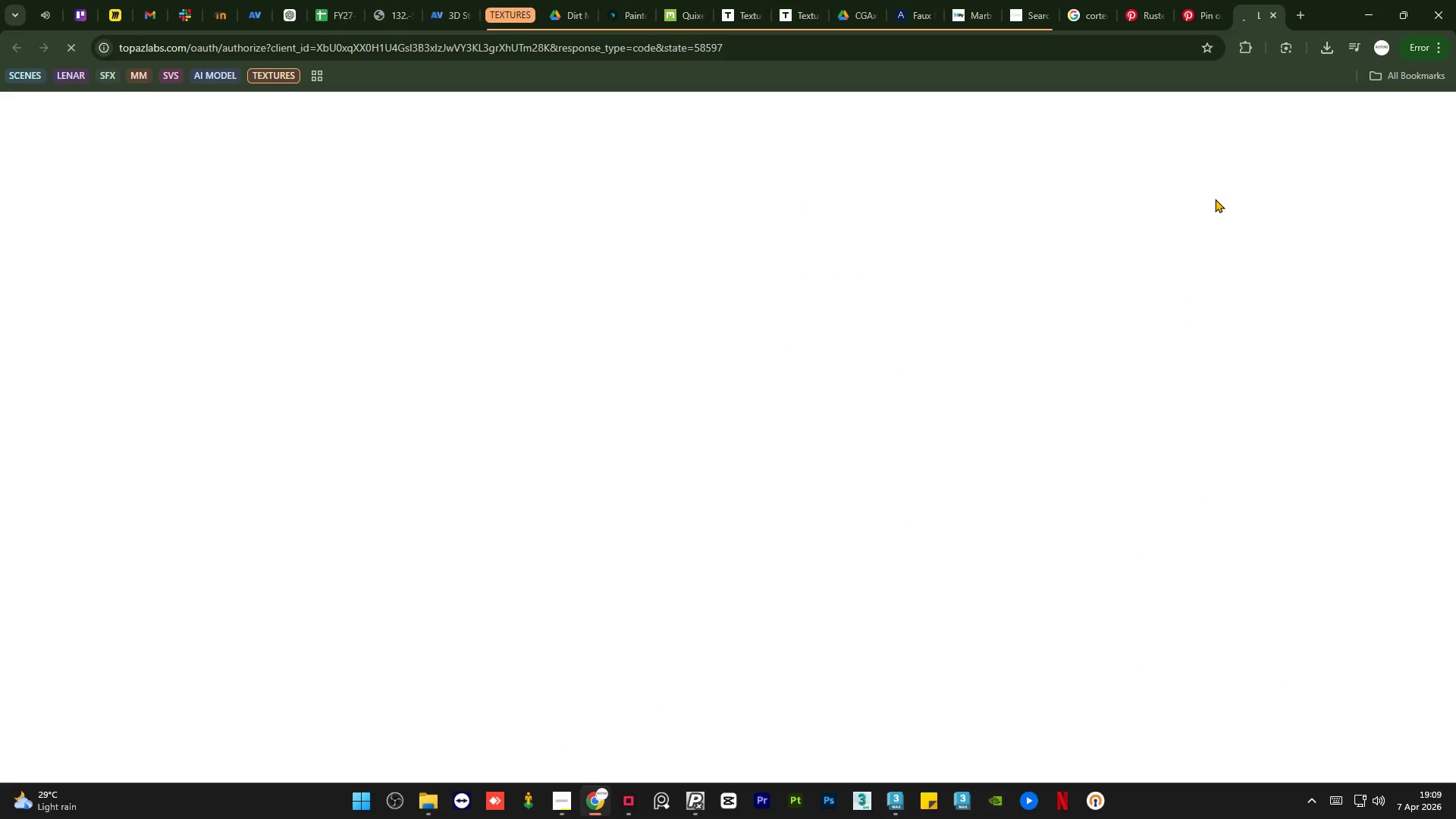 
mouse_move([1100, 17])
 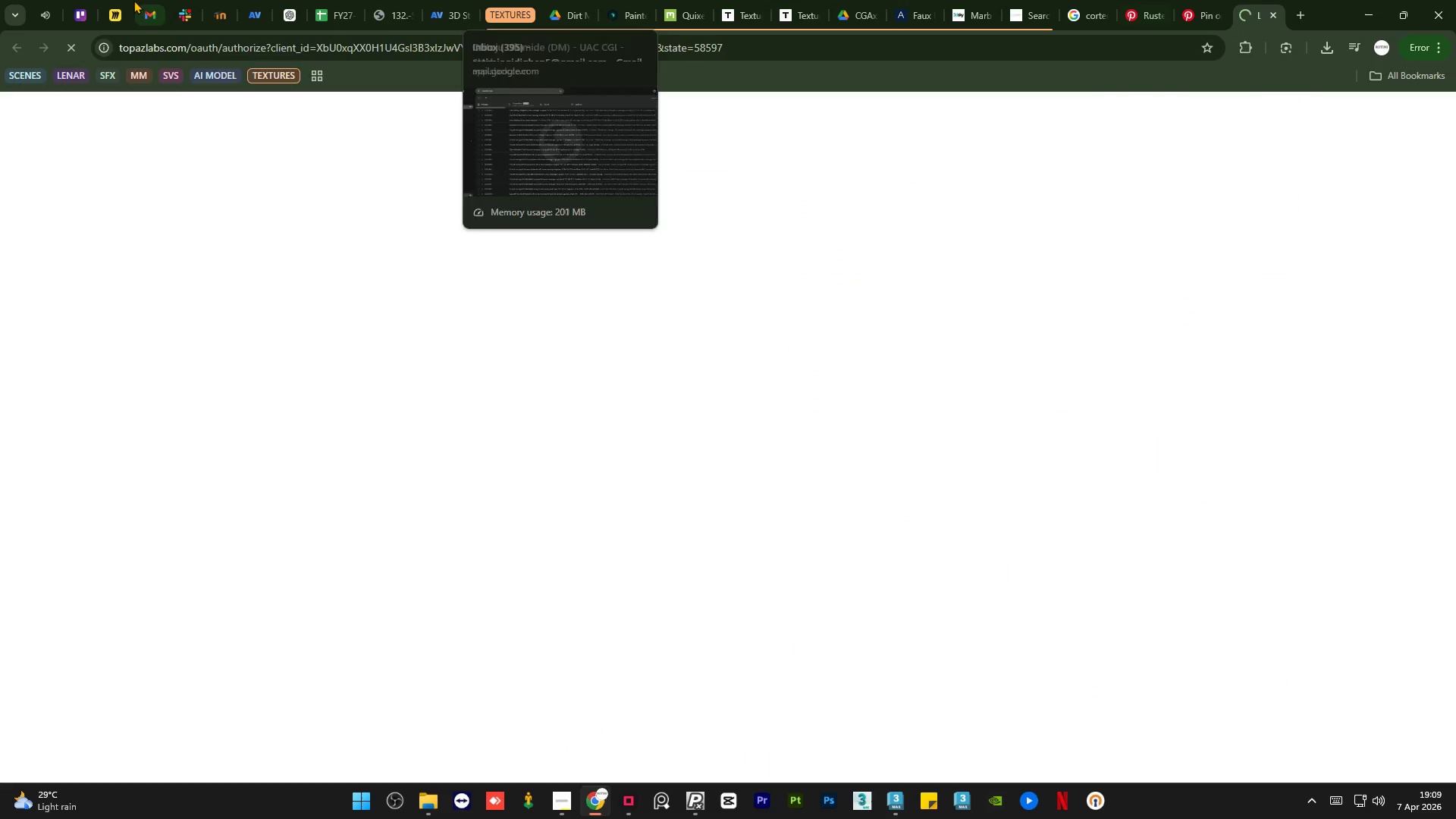 
mouse_move([149, 50])
 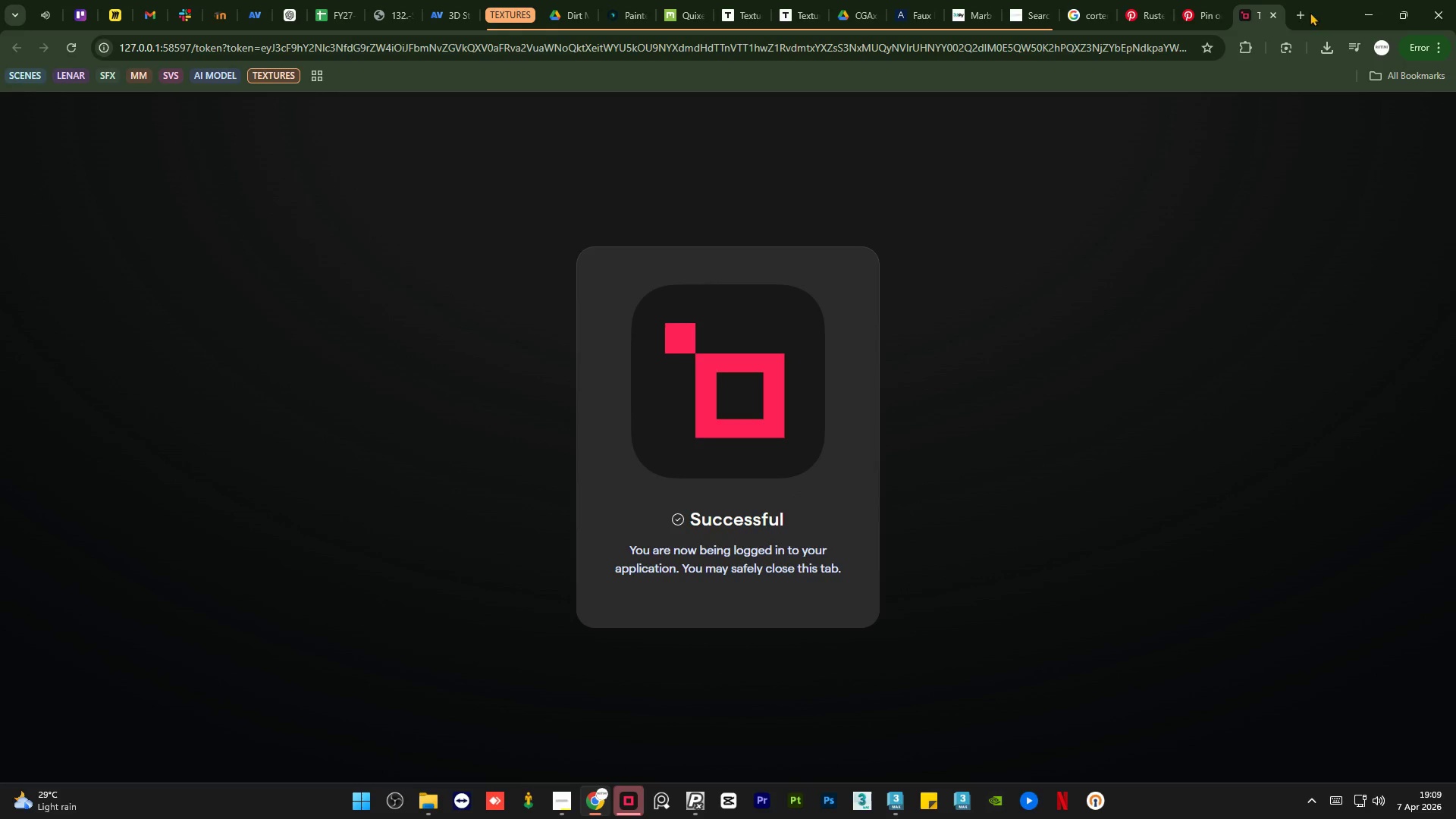 
left_click([1275, 17])
 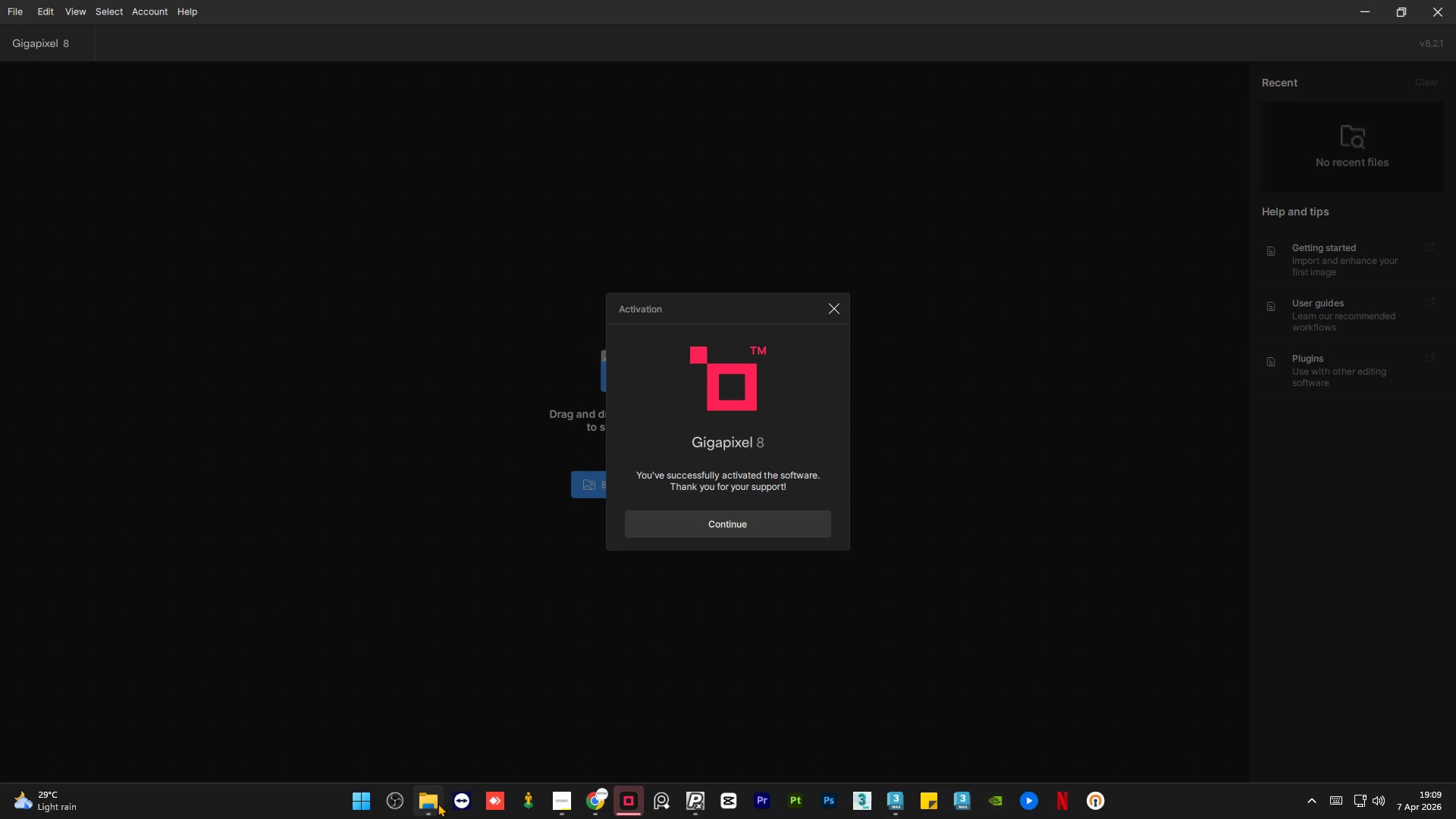 
left_click([680, 519])
 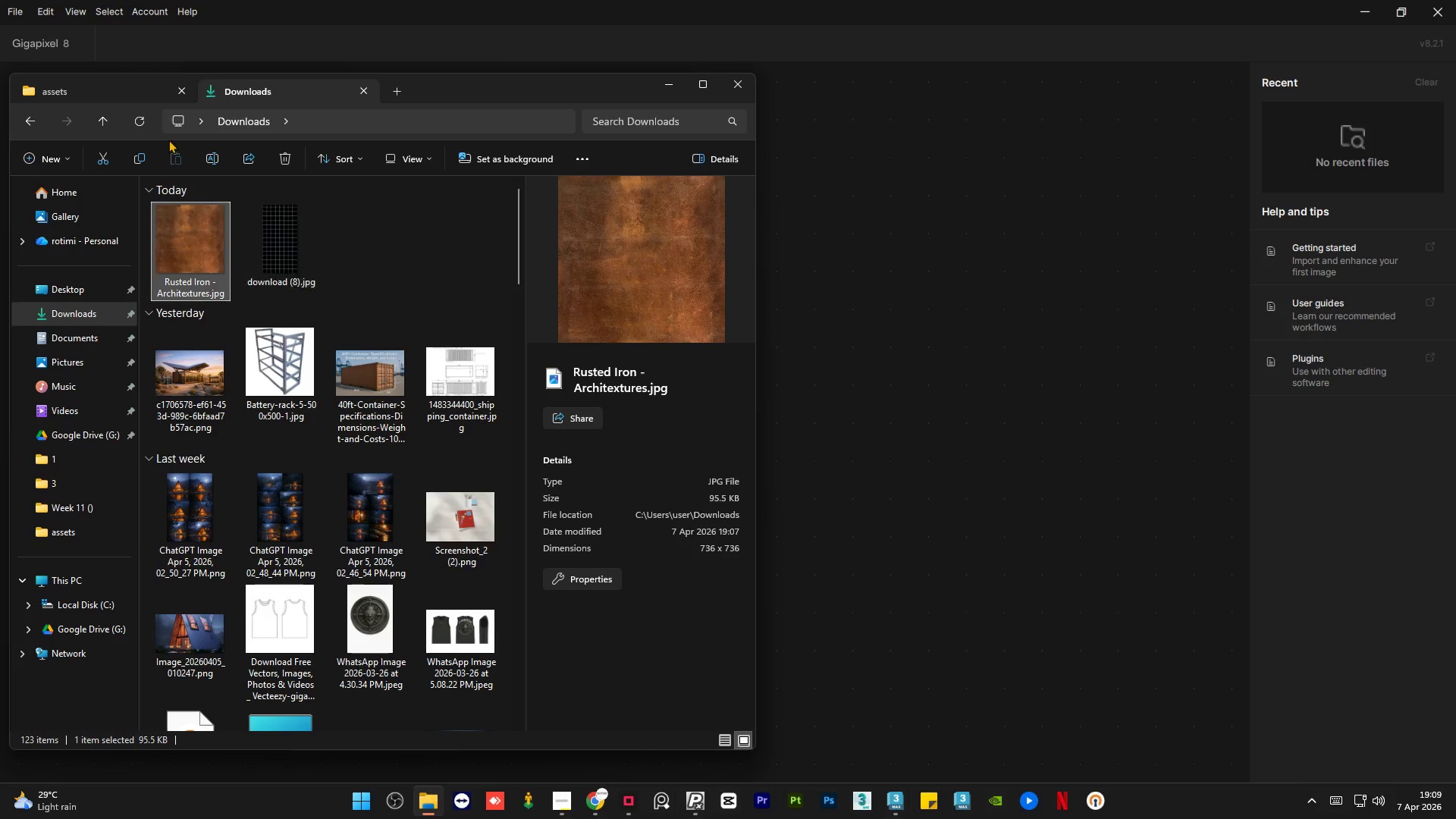 
left_click([98, 78])
 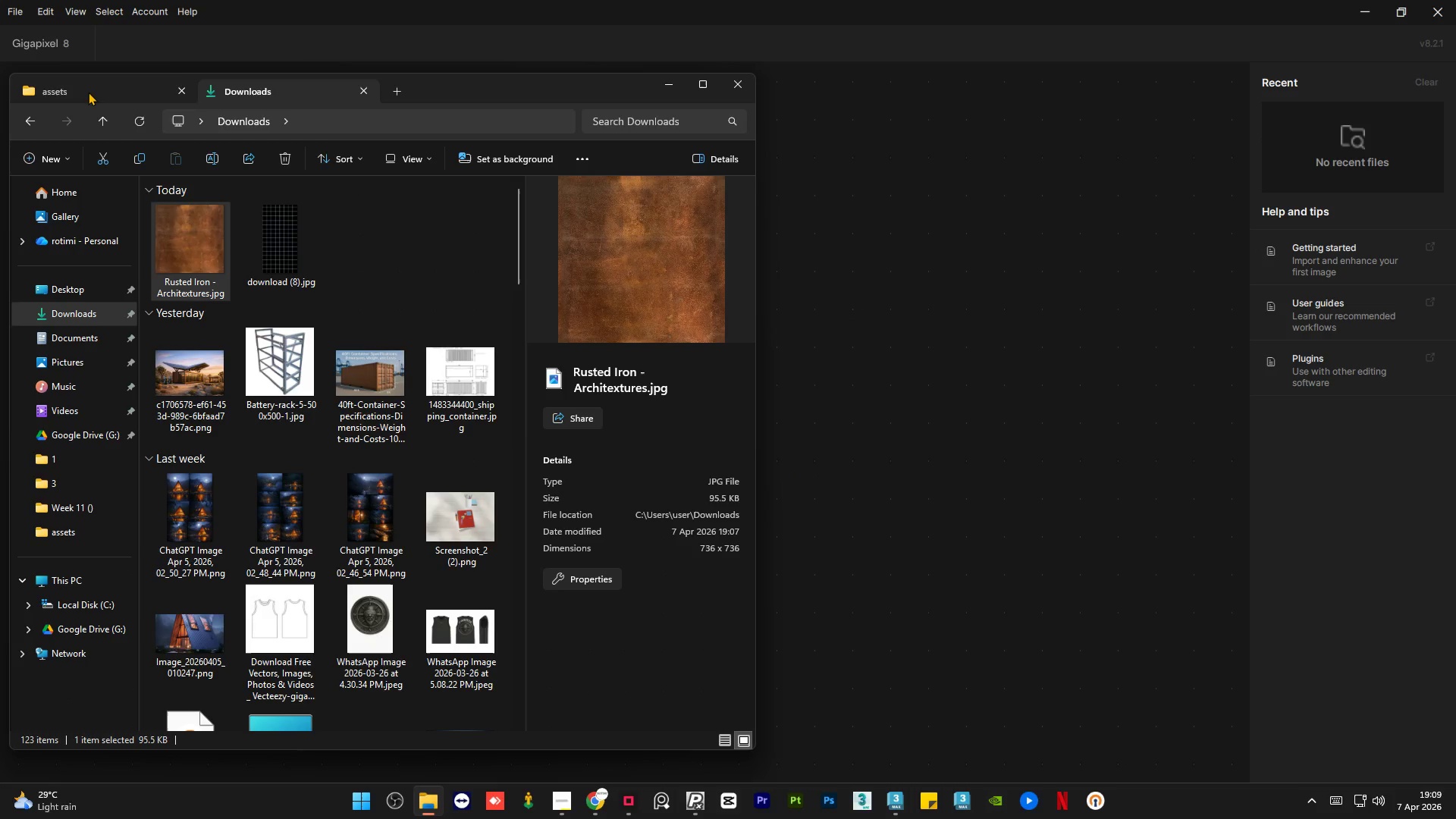 
left_click([88, 92])
 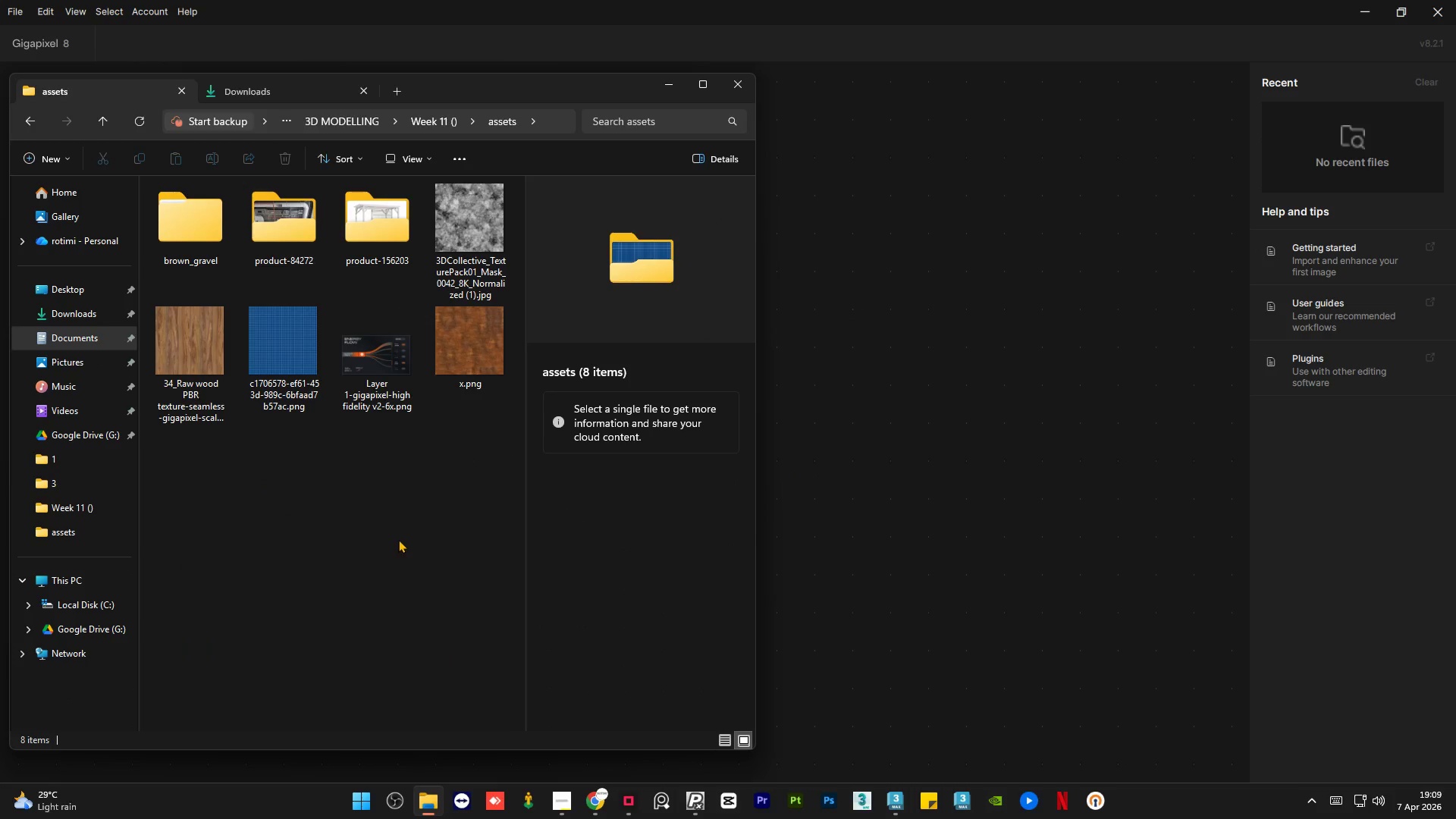 
double_click([441, 372])
 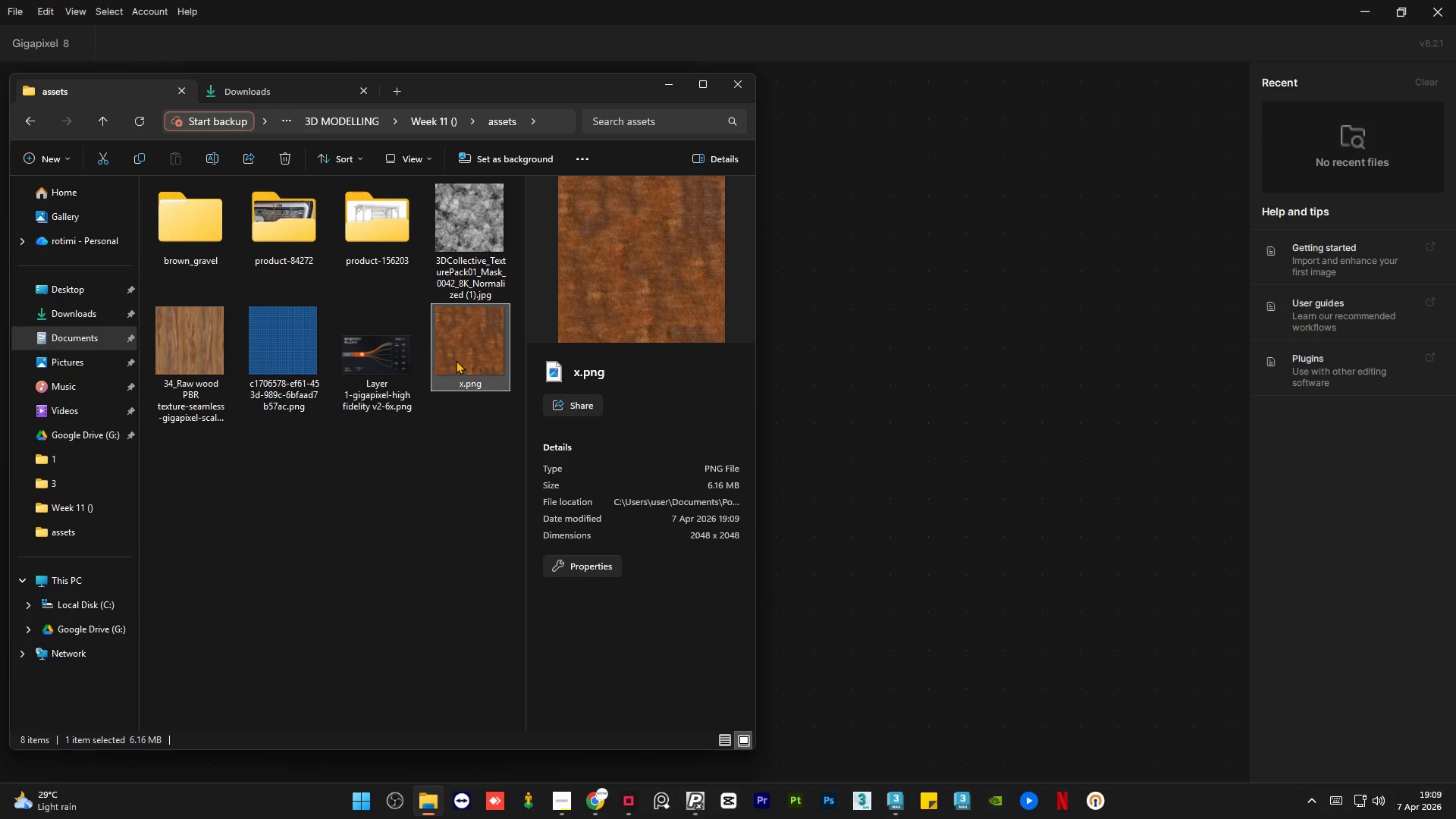 
left_click_drag(start_coordinate=[456, 356], to_coordinate=[869, 473])
 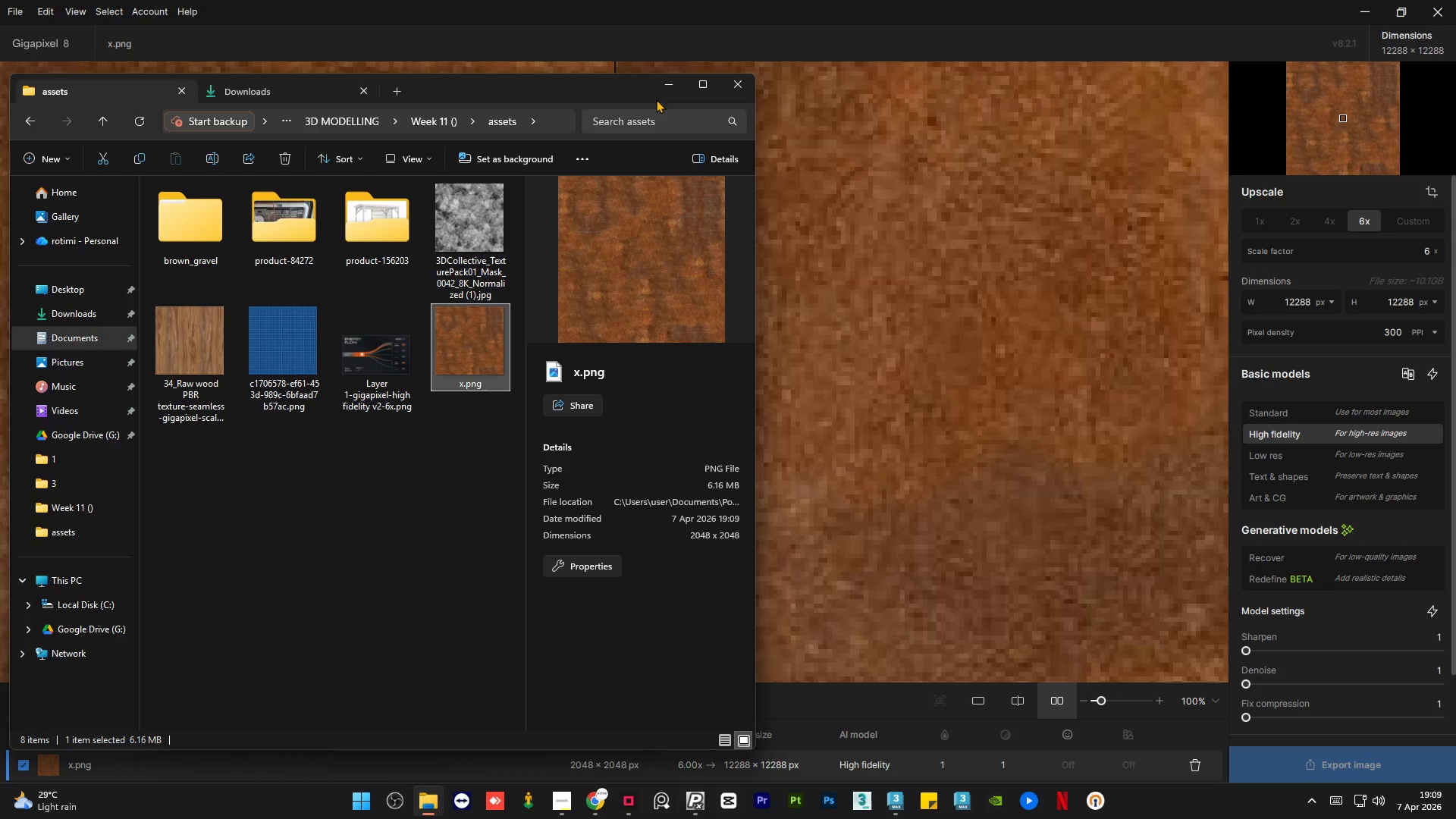 
left_click([658, 88])
 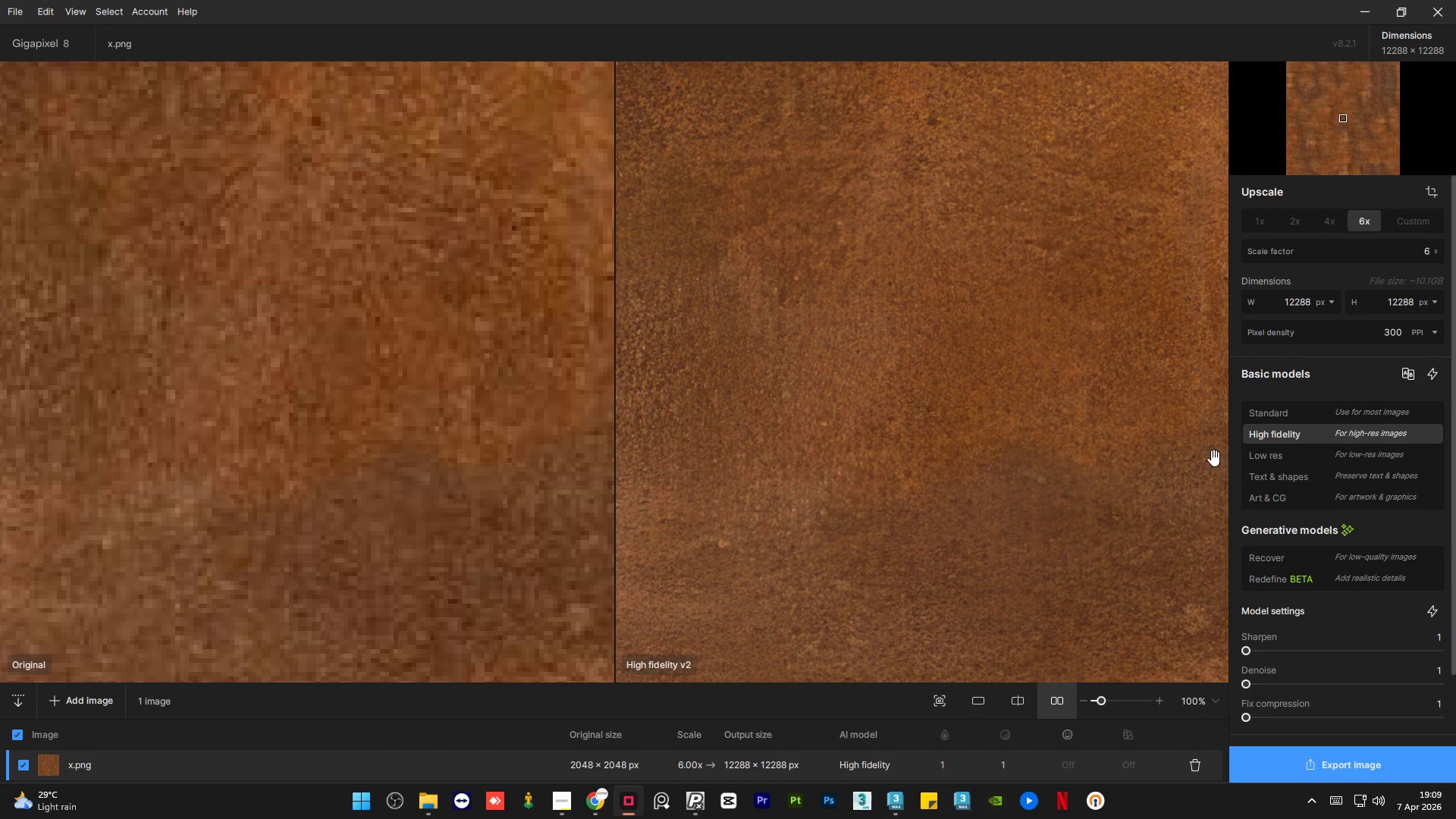 
left_click([1323, 410])
 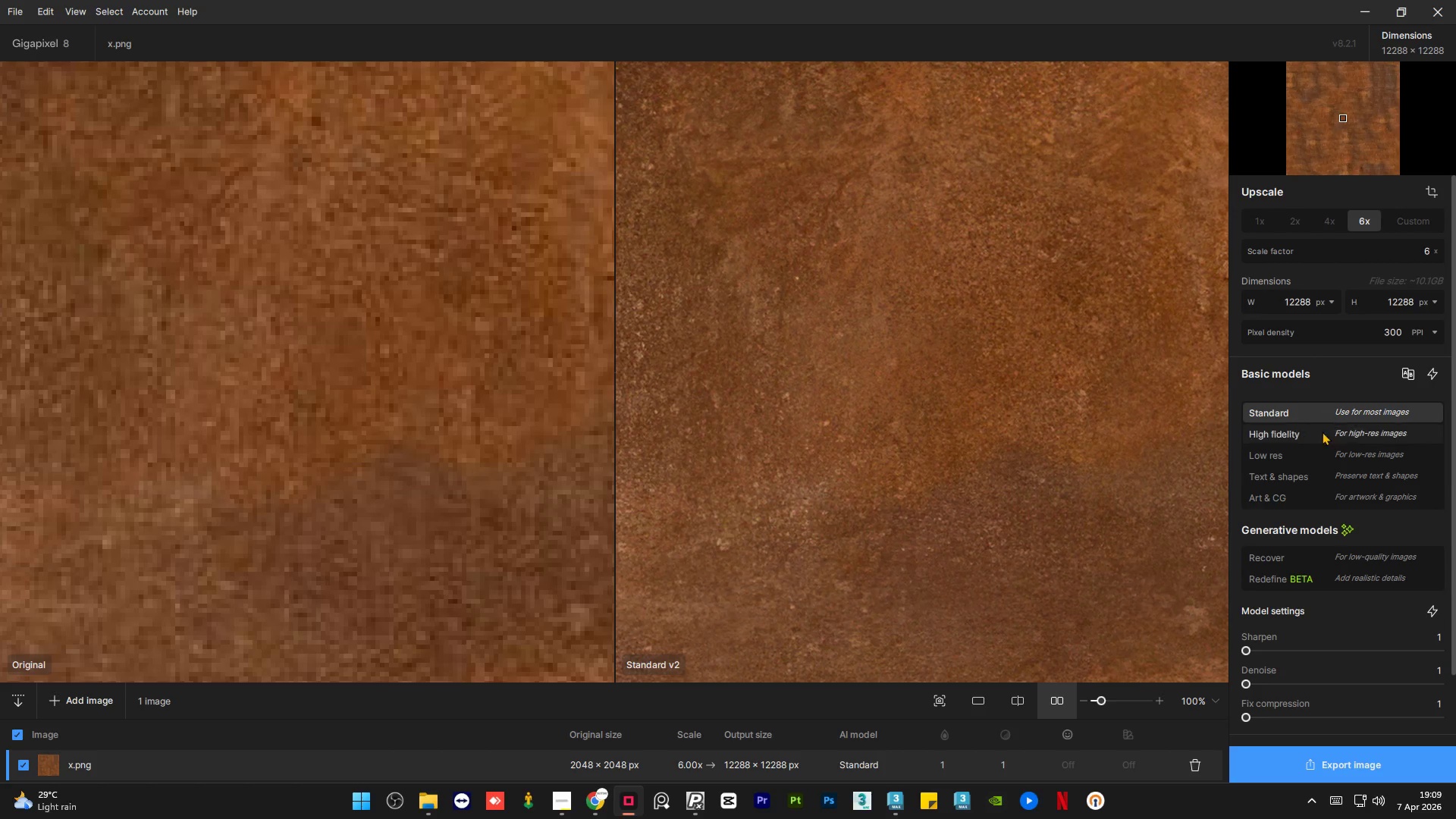 
left_click([1305, 457])
 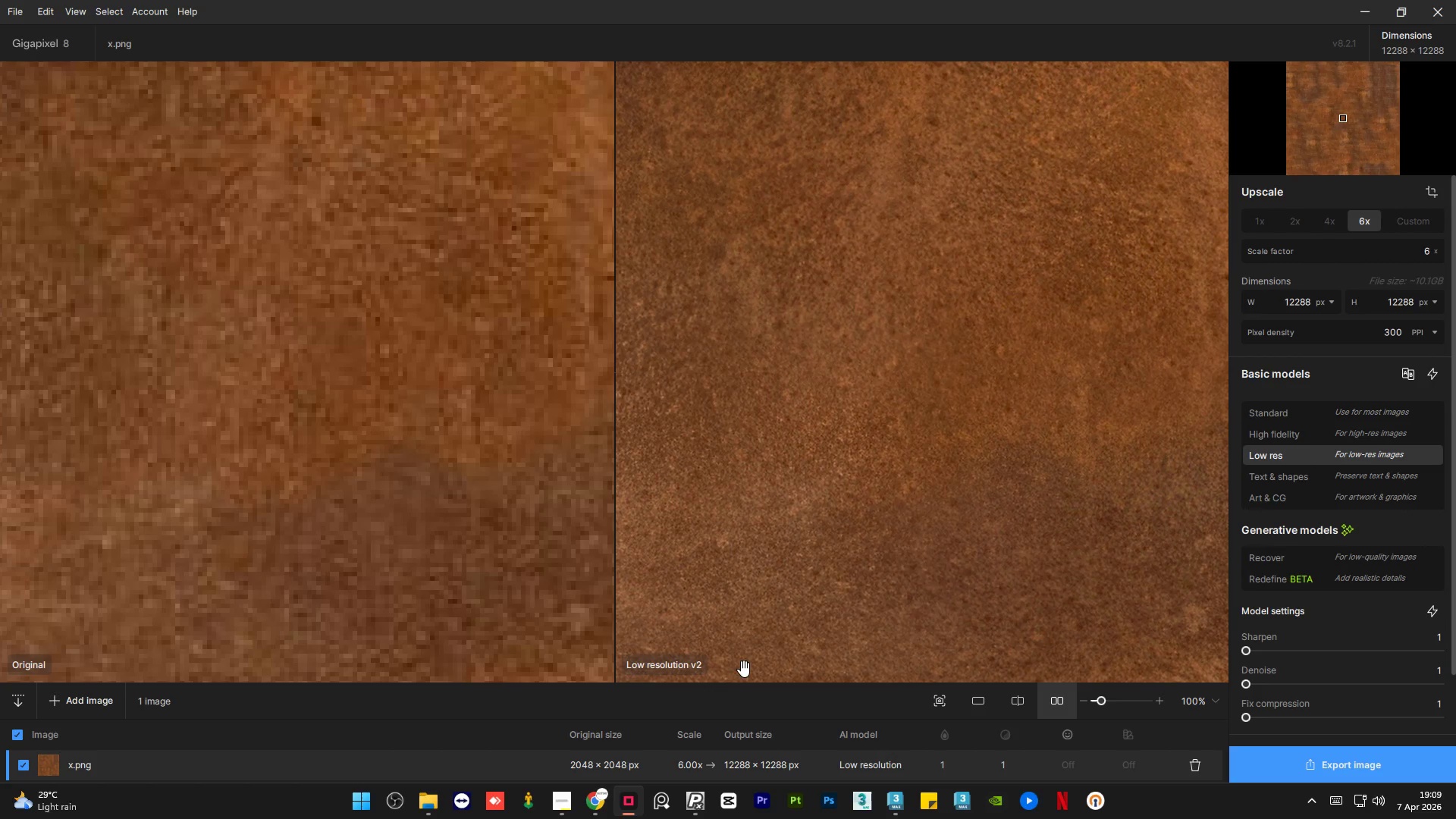 
scroll: coordinate [822, 469], scroll_direction: down, amount: 31.0
 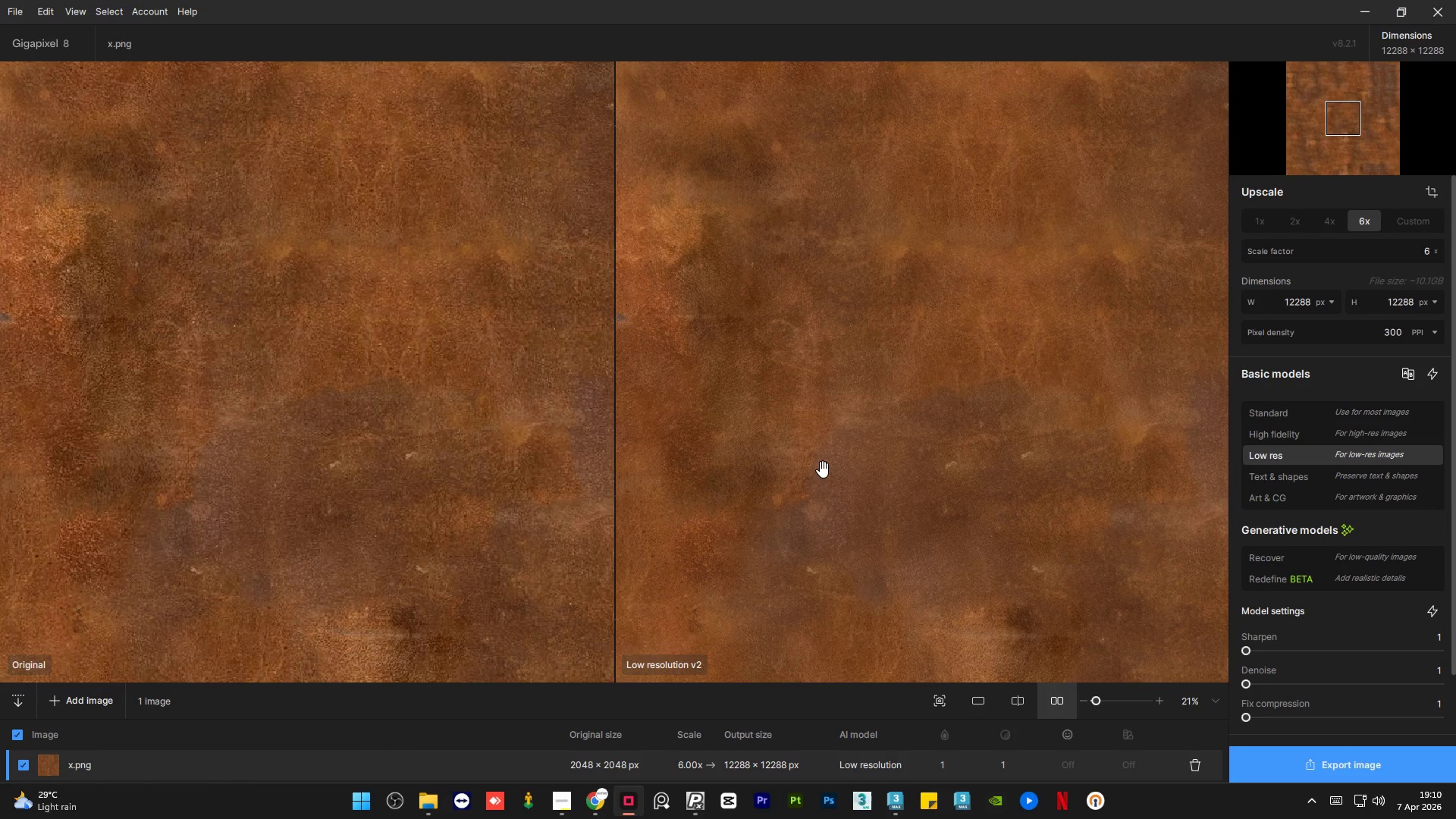 
wait(12.57)
 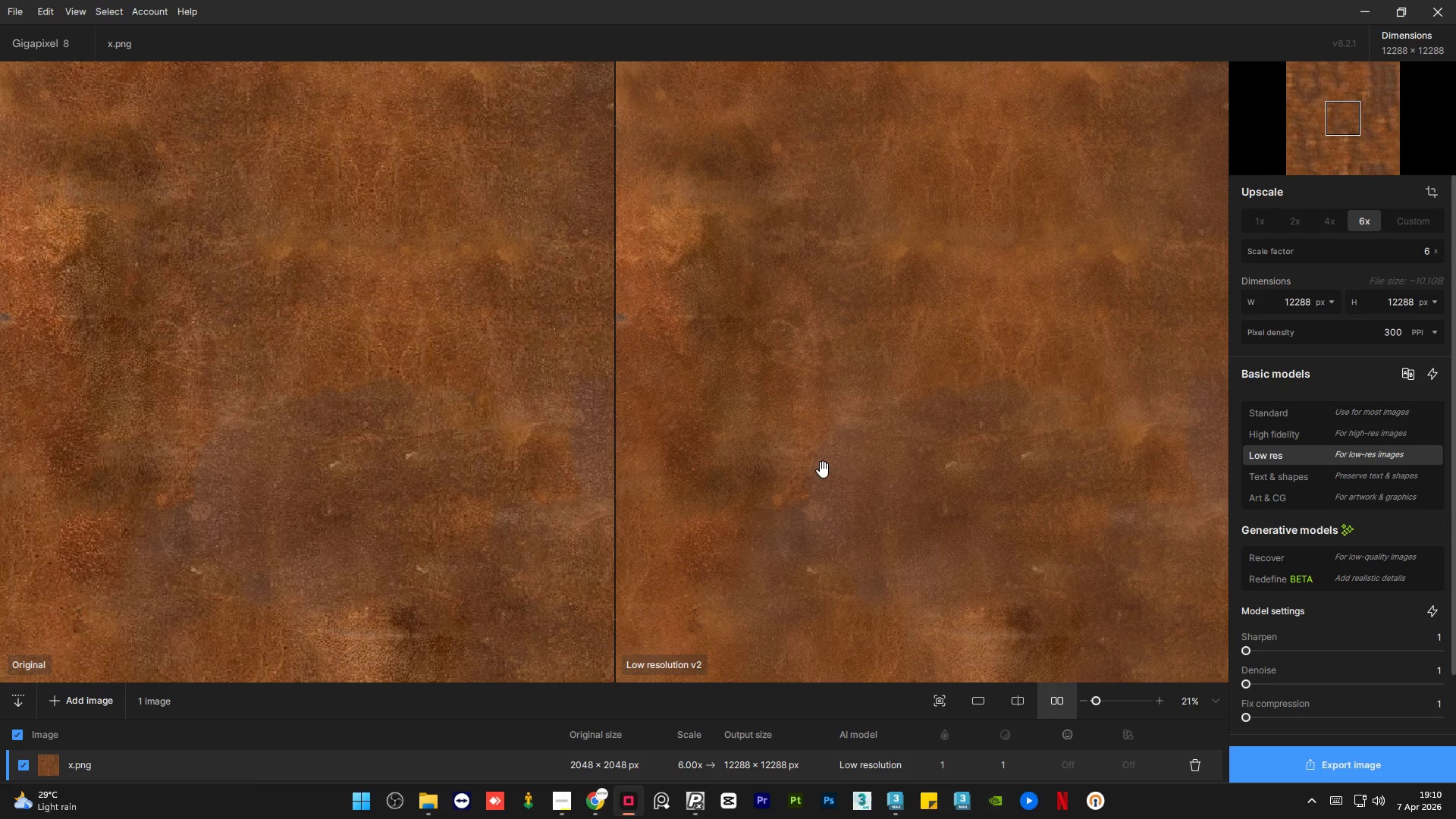 
left_click([1332, 217])
 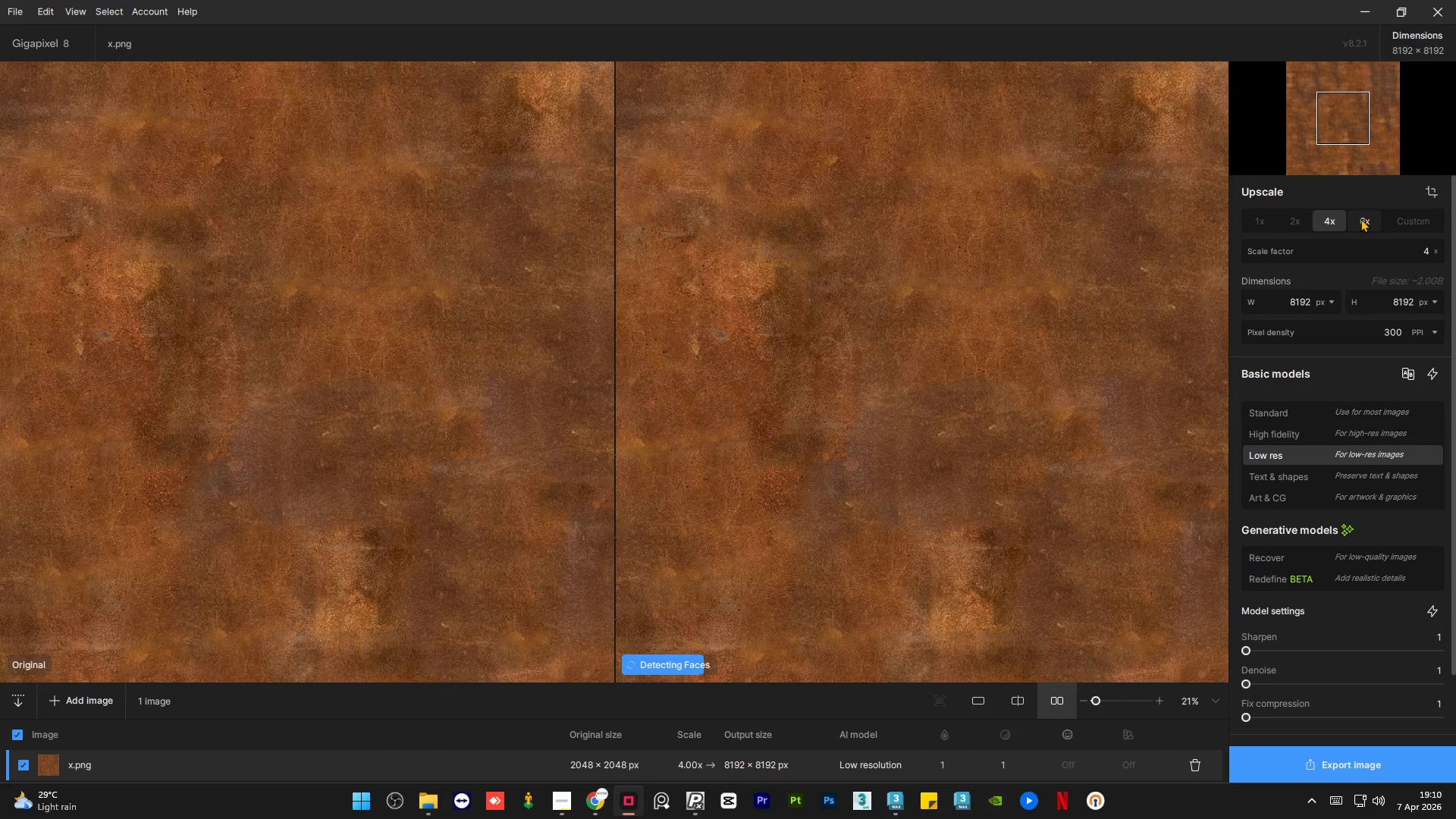 
wait(6.27)
 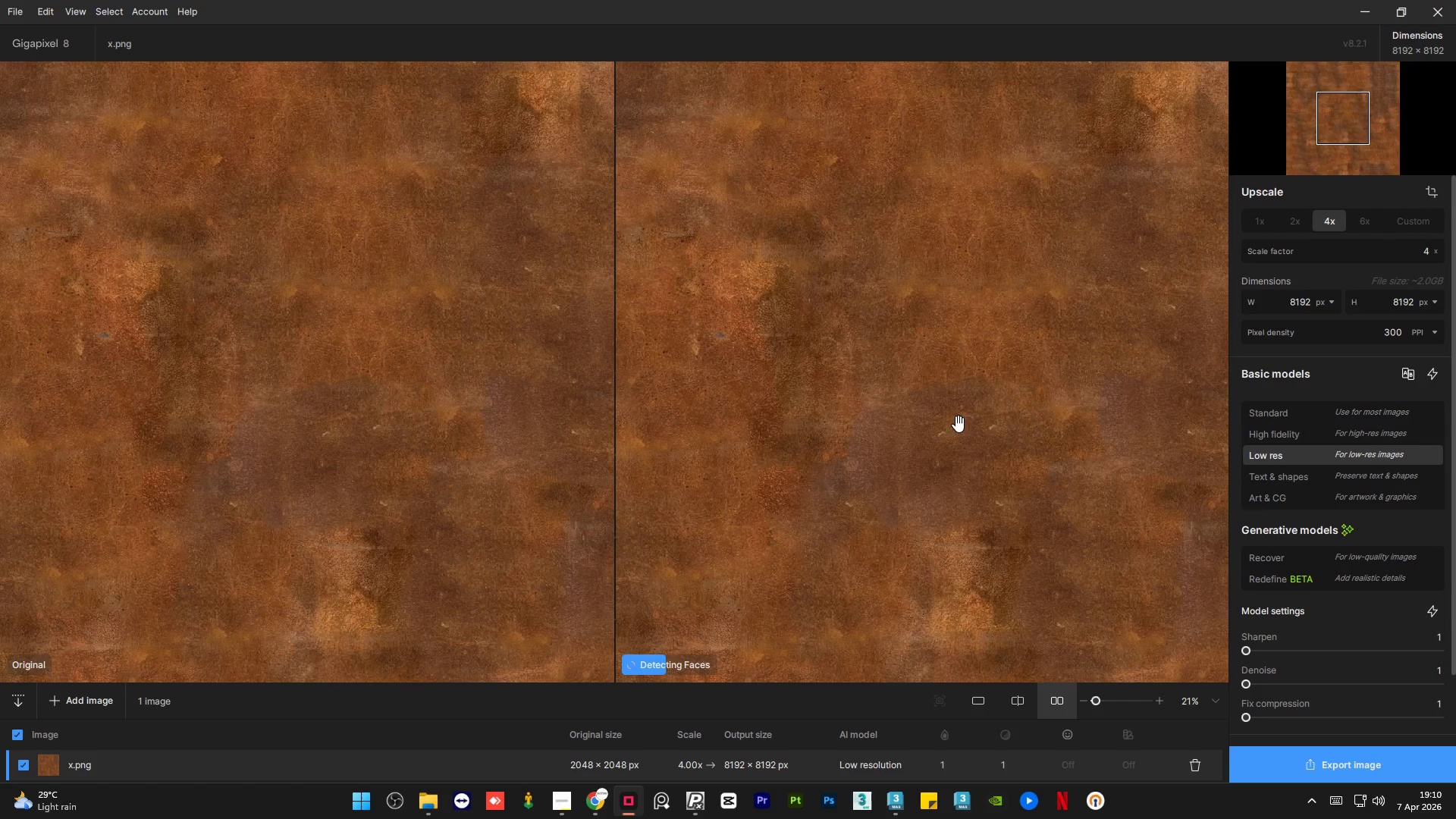 
left_click([1360, 218])
 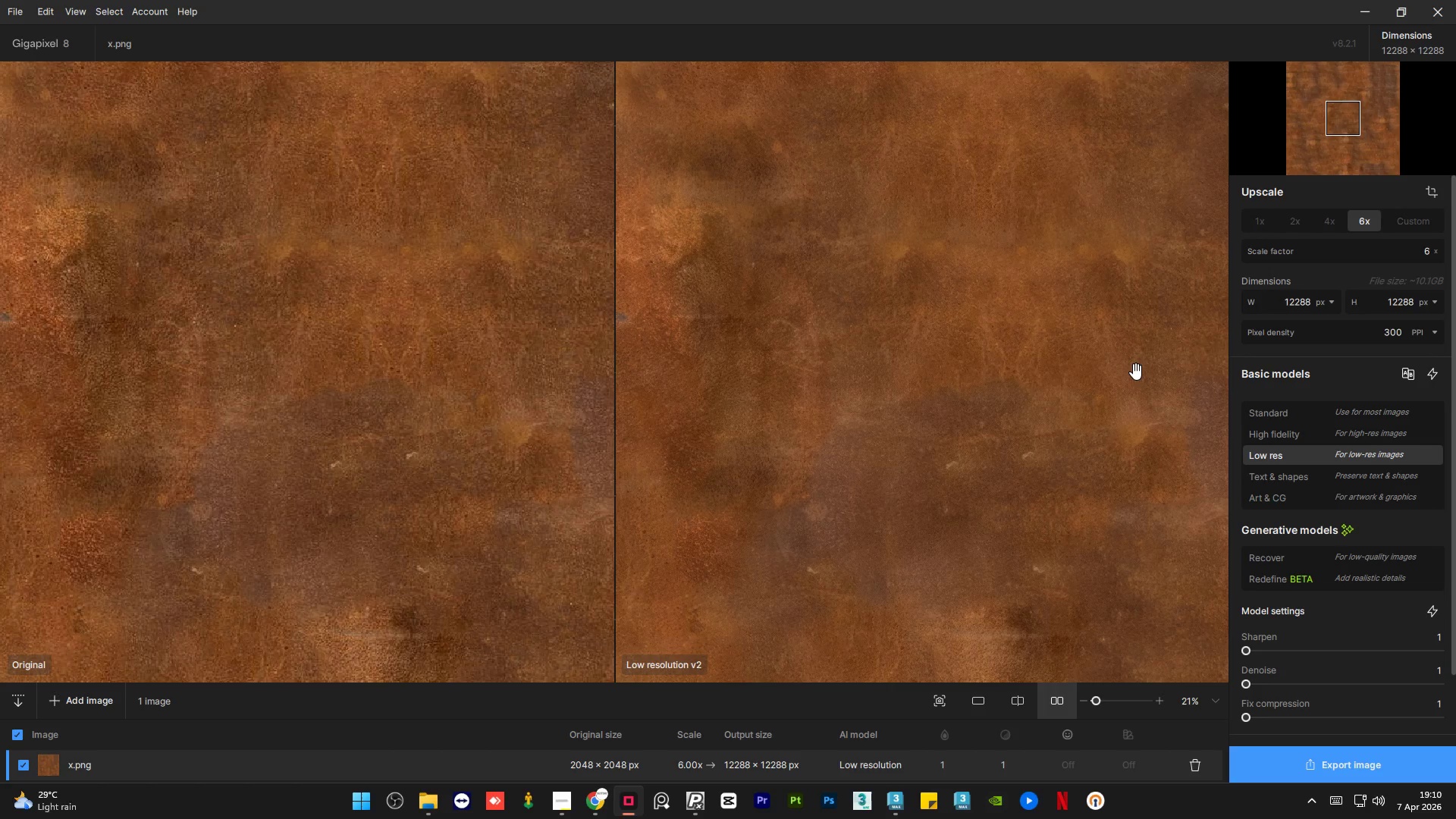 
left_click([1329, 215])
 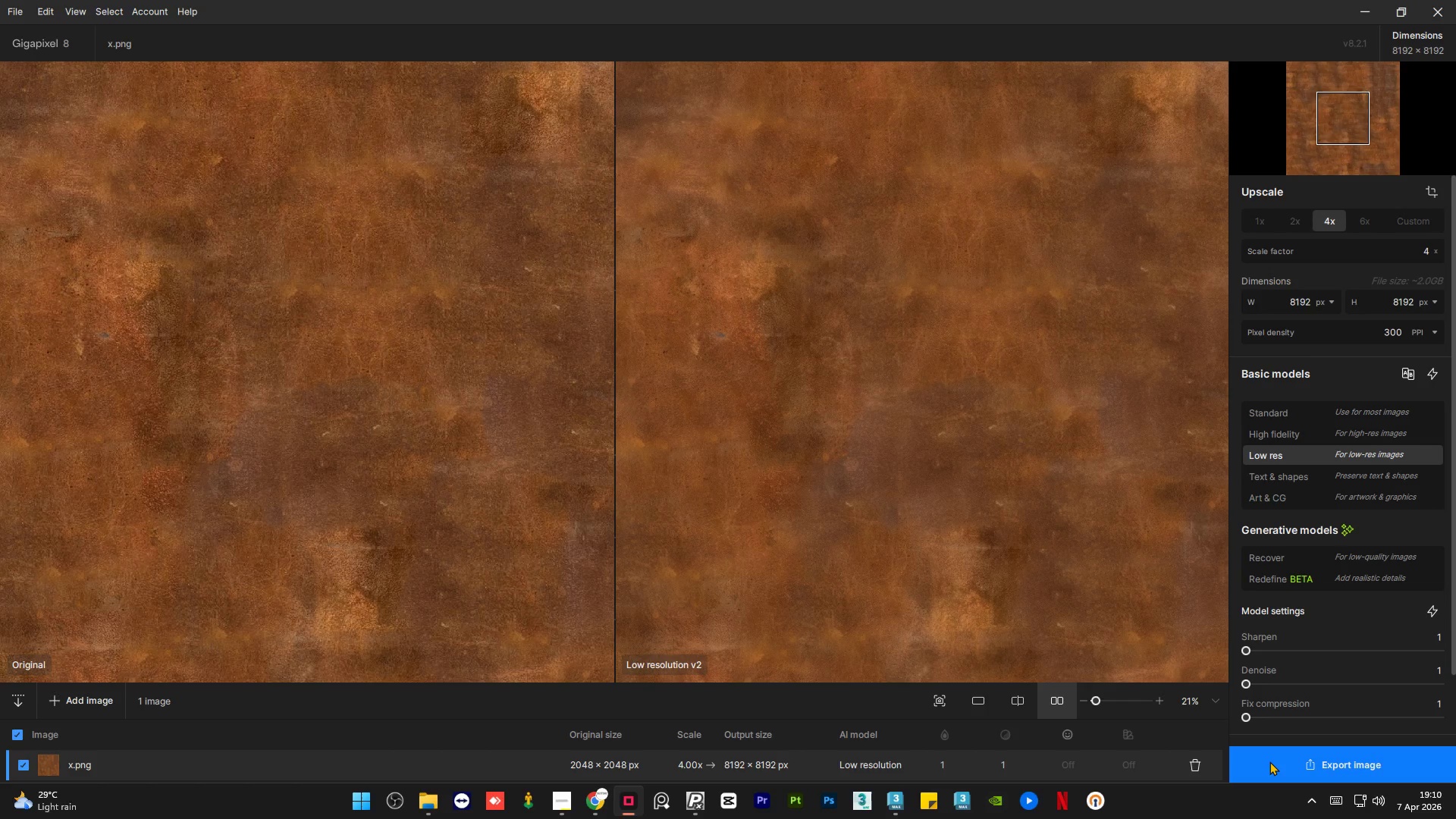 
scroll: coordinate [823, 427], scroll_direction: up, amount: 29.0
 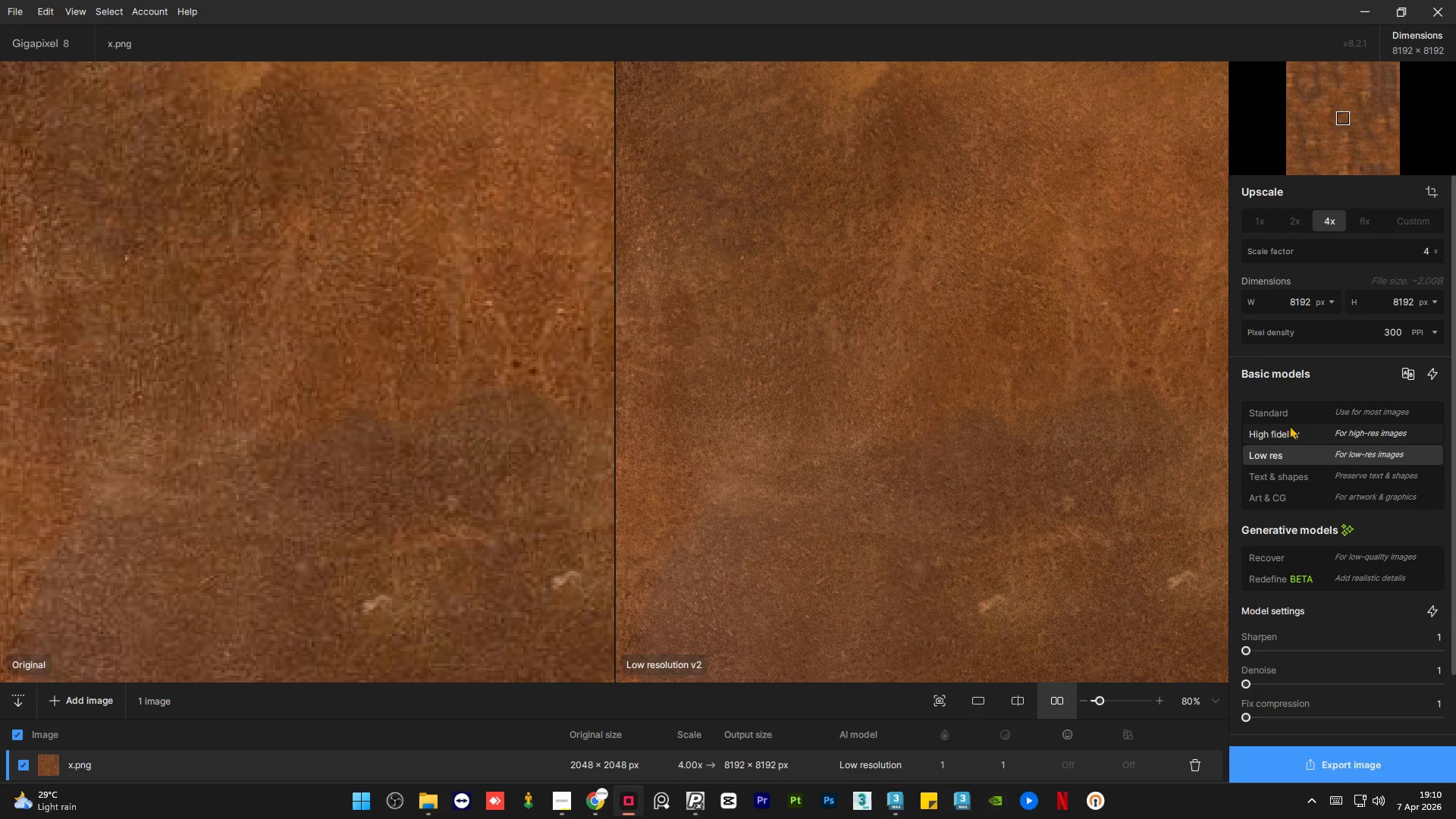 
left_click([1288, 432])
 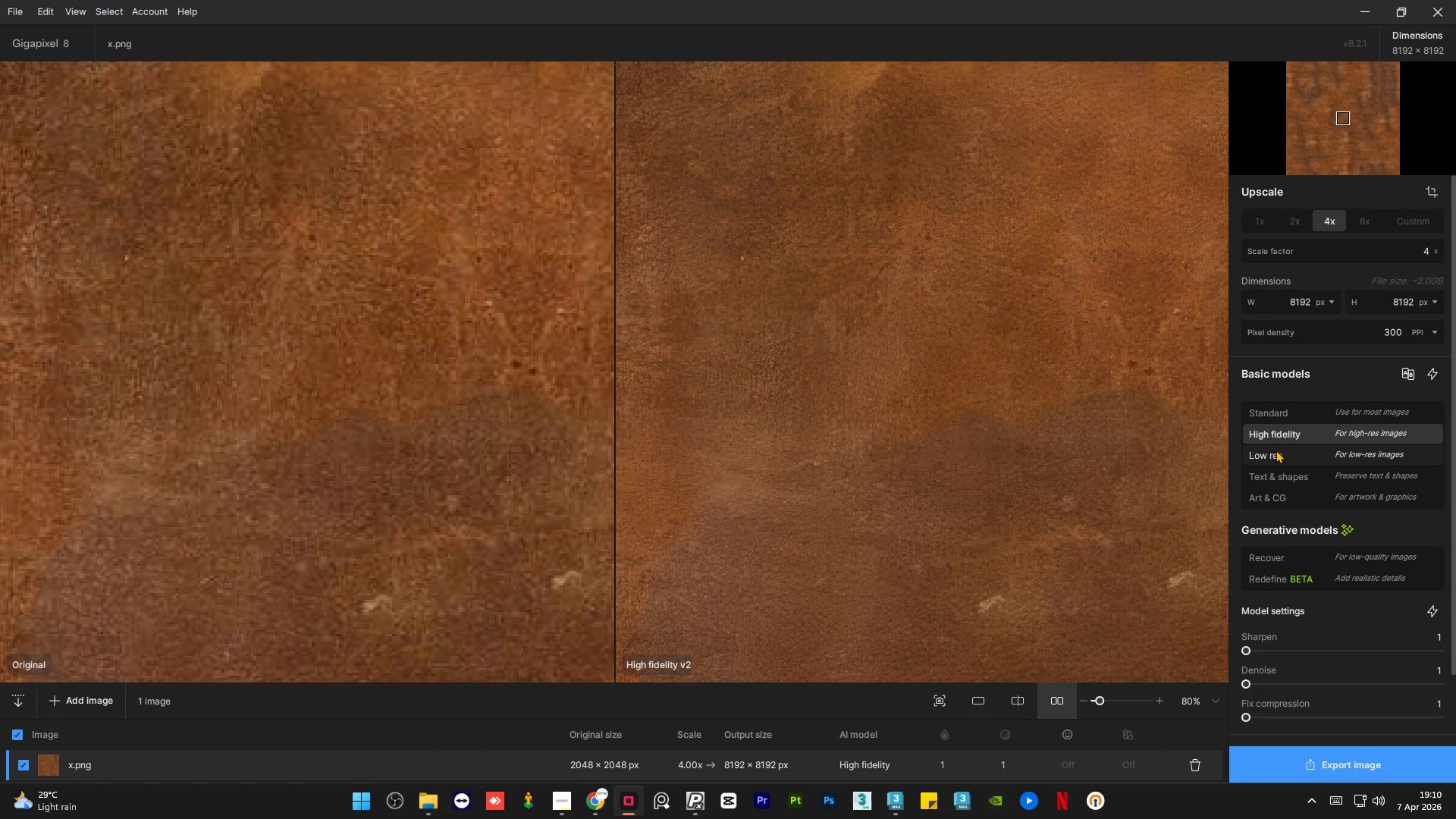 
left_click([1276, 450])
 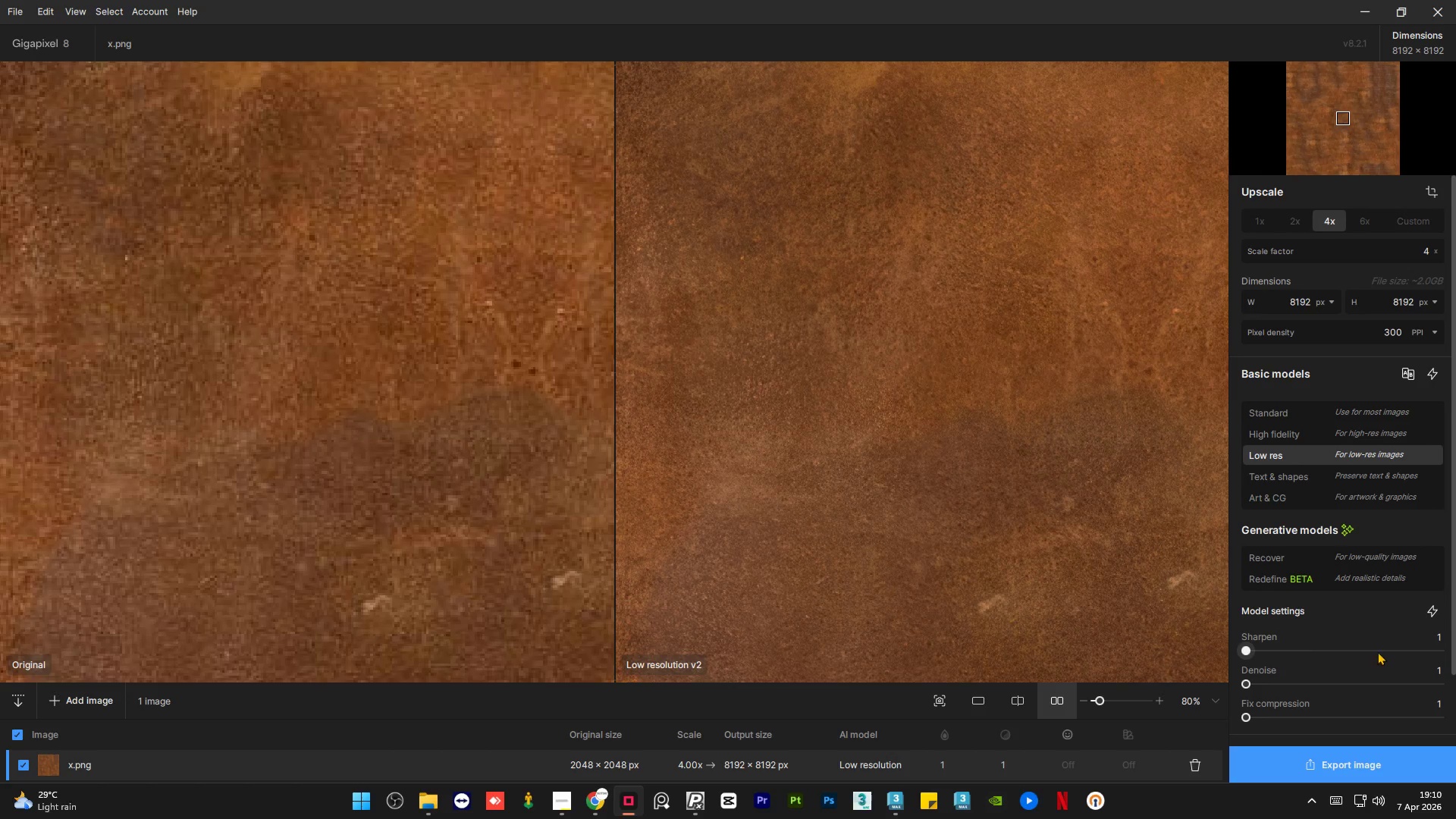 
left_click([1392, 650])
 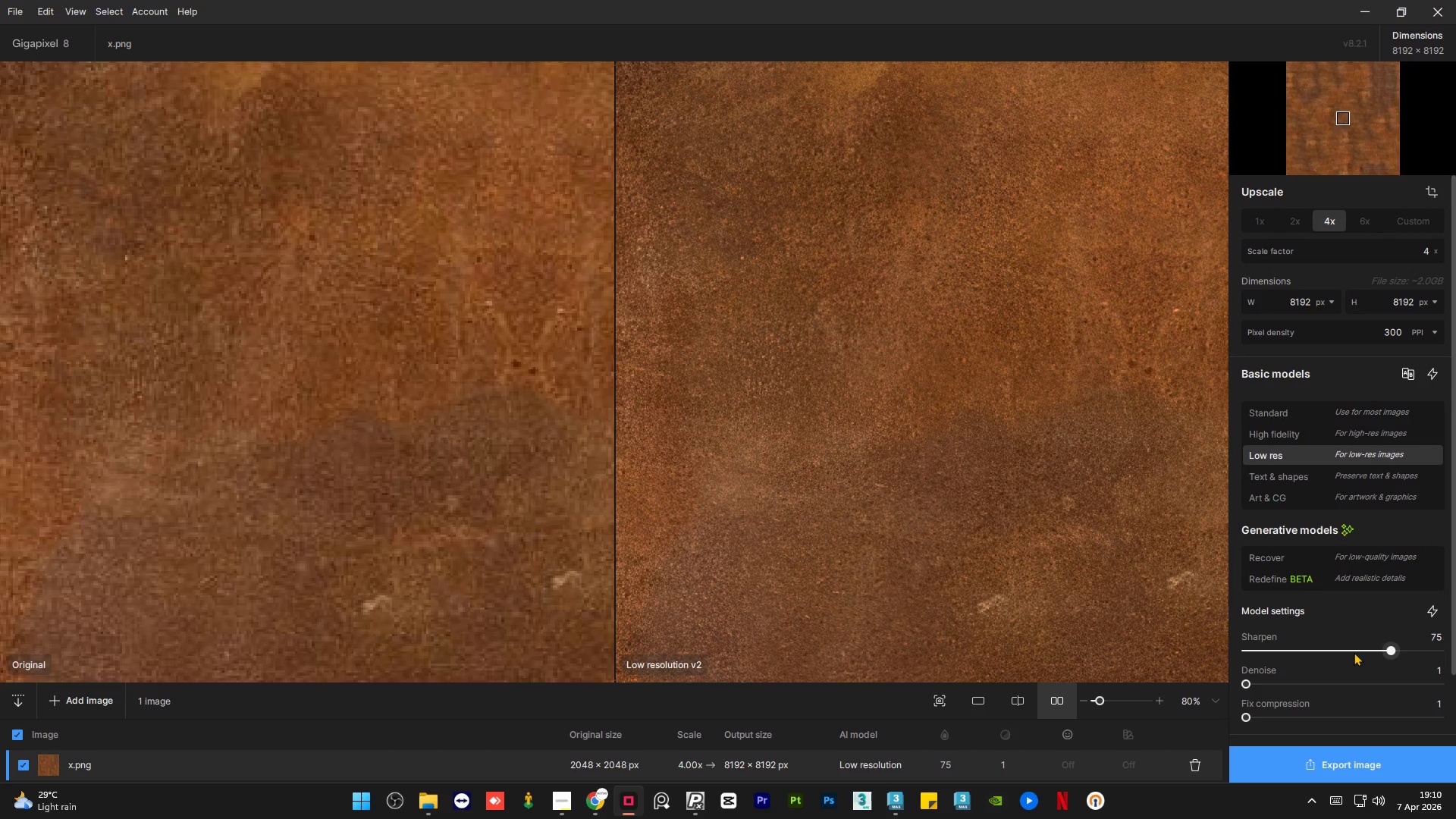 
left_click([1288, 649])
 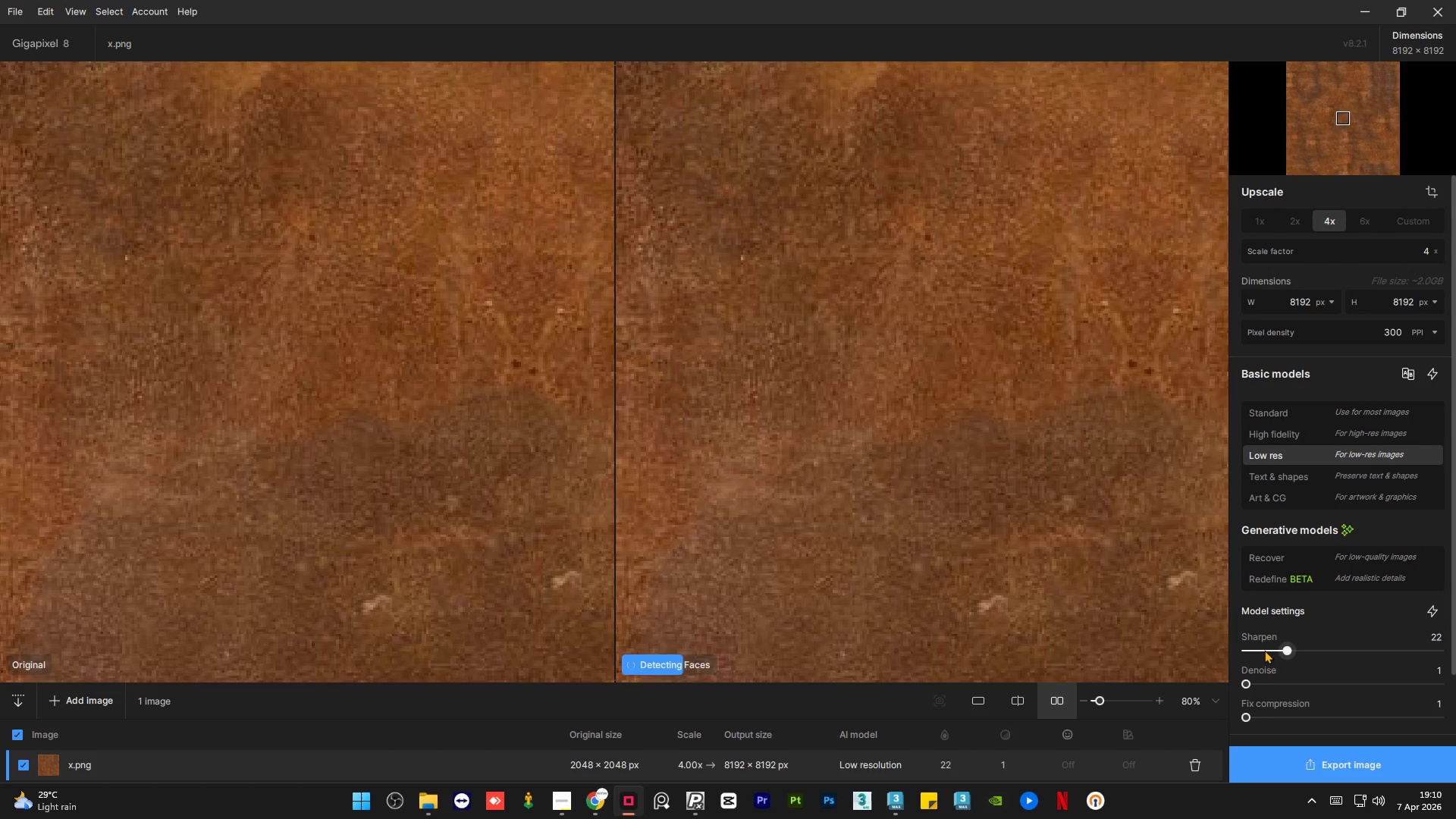 
left_click([1269, 650])
 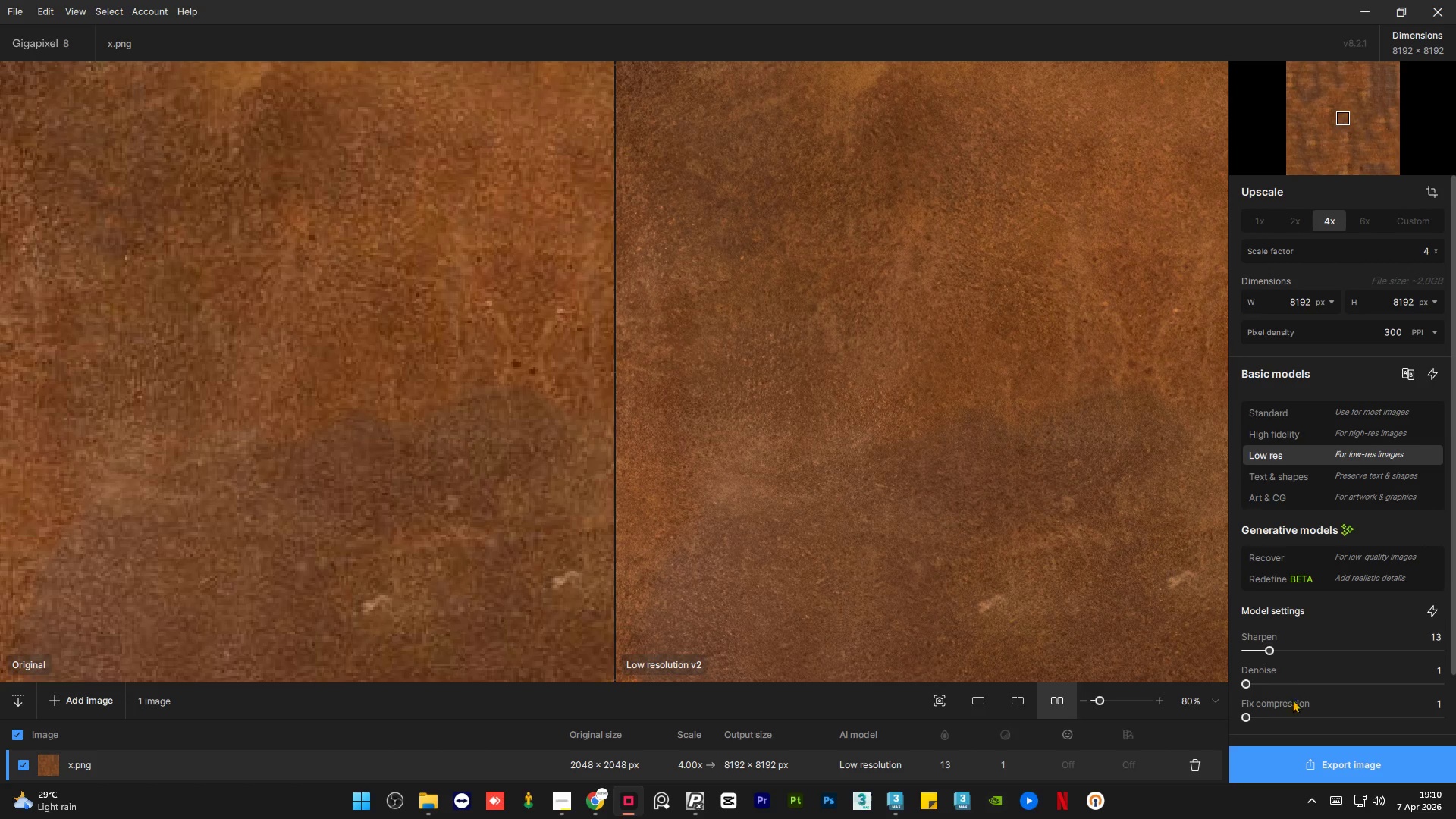 
left_click([1304, 762])
 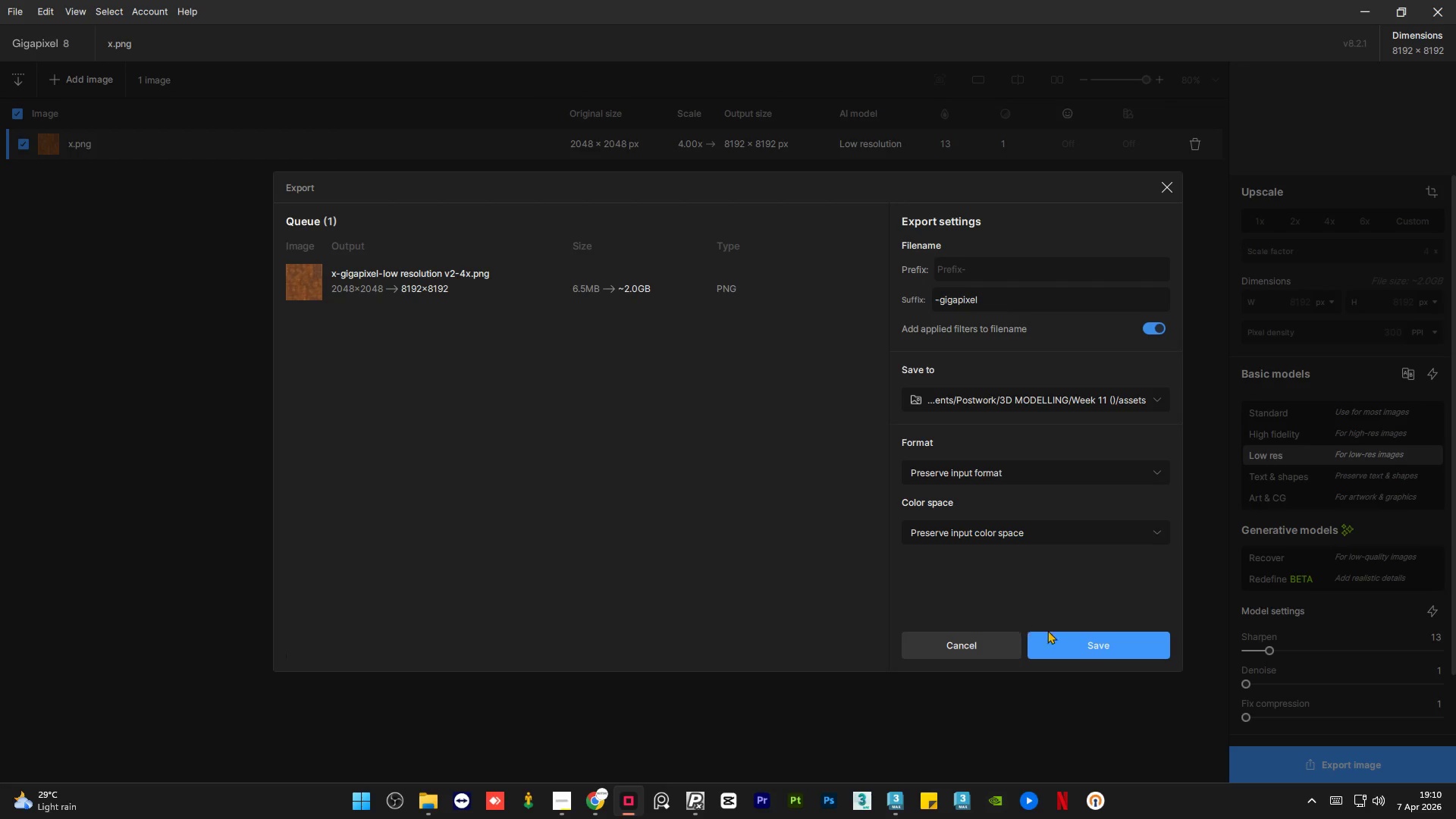 
mouse_move([1149, 405])
 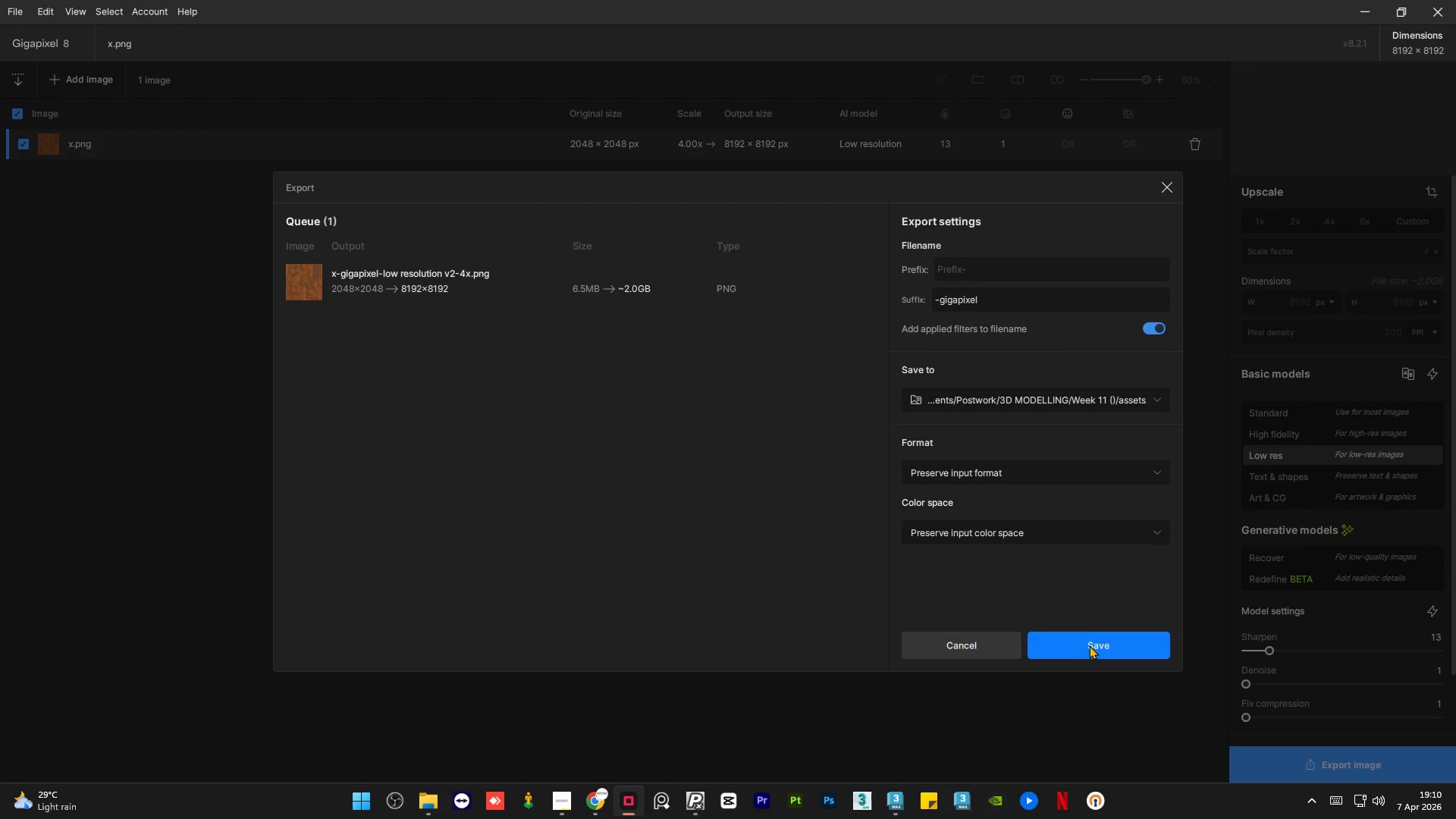 
left_click([1089, 645])
 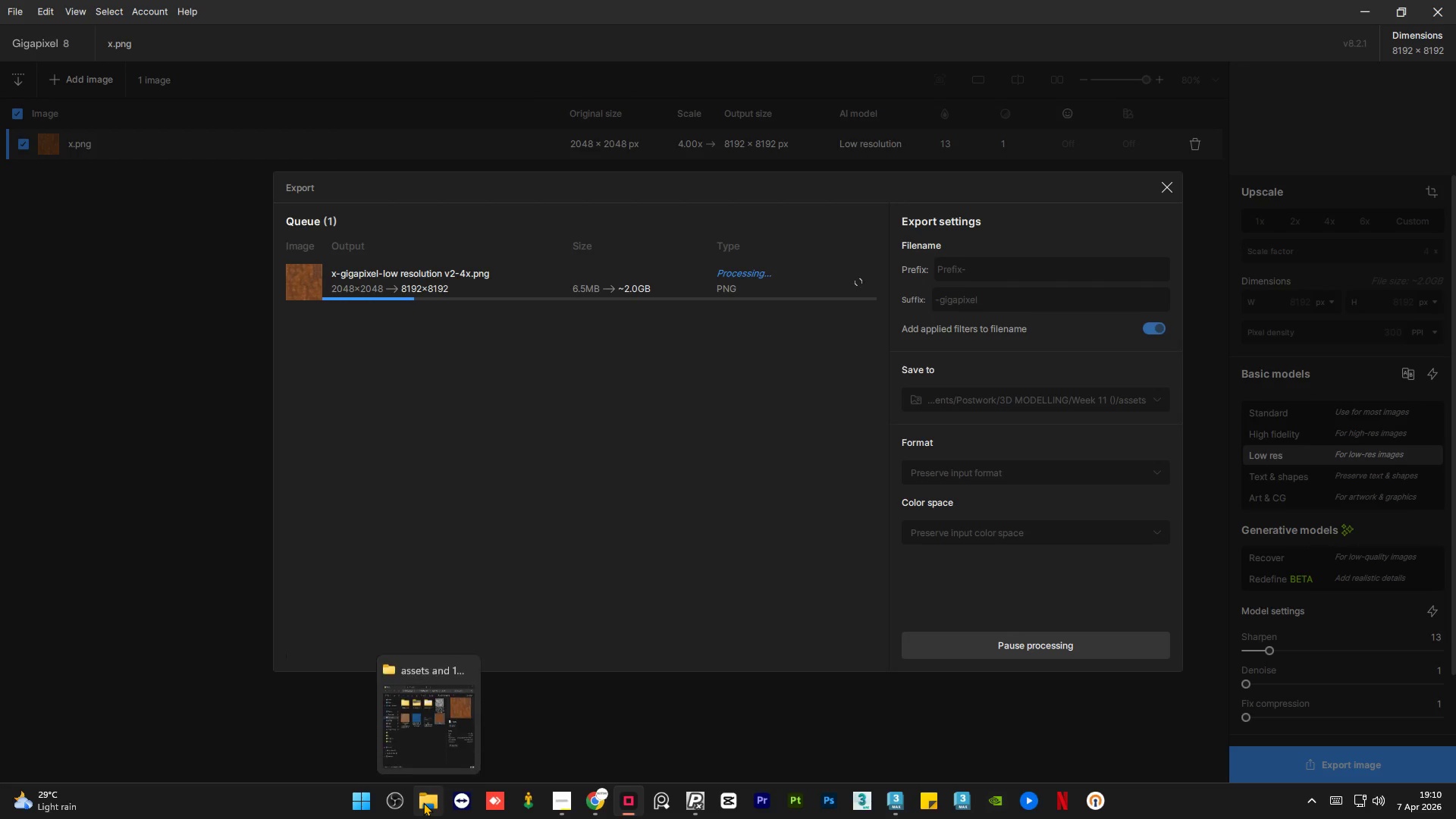 
left_click([423, 802])
 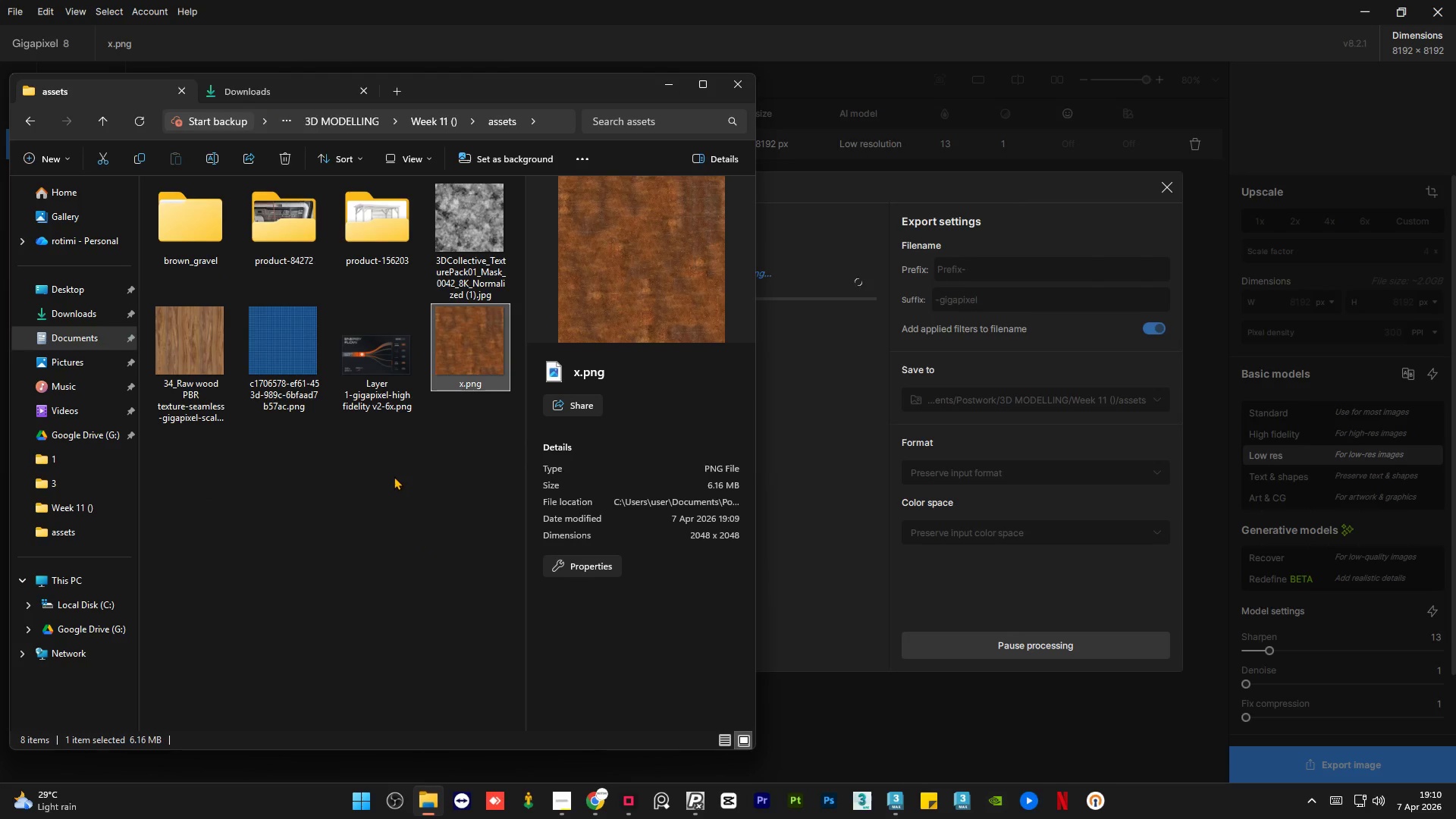 
left_click([379, 507])
 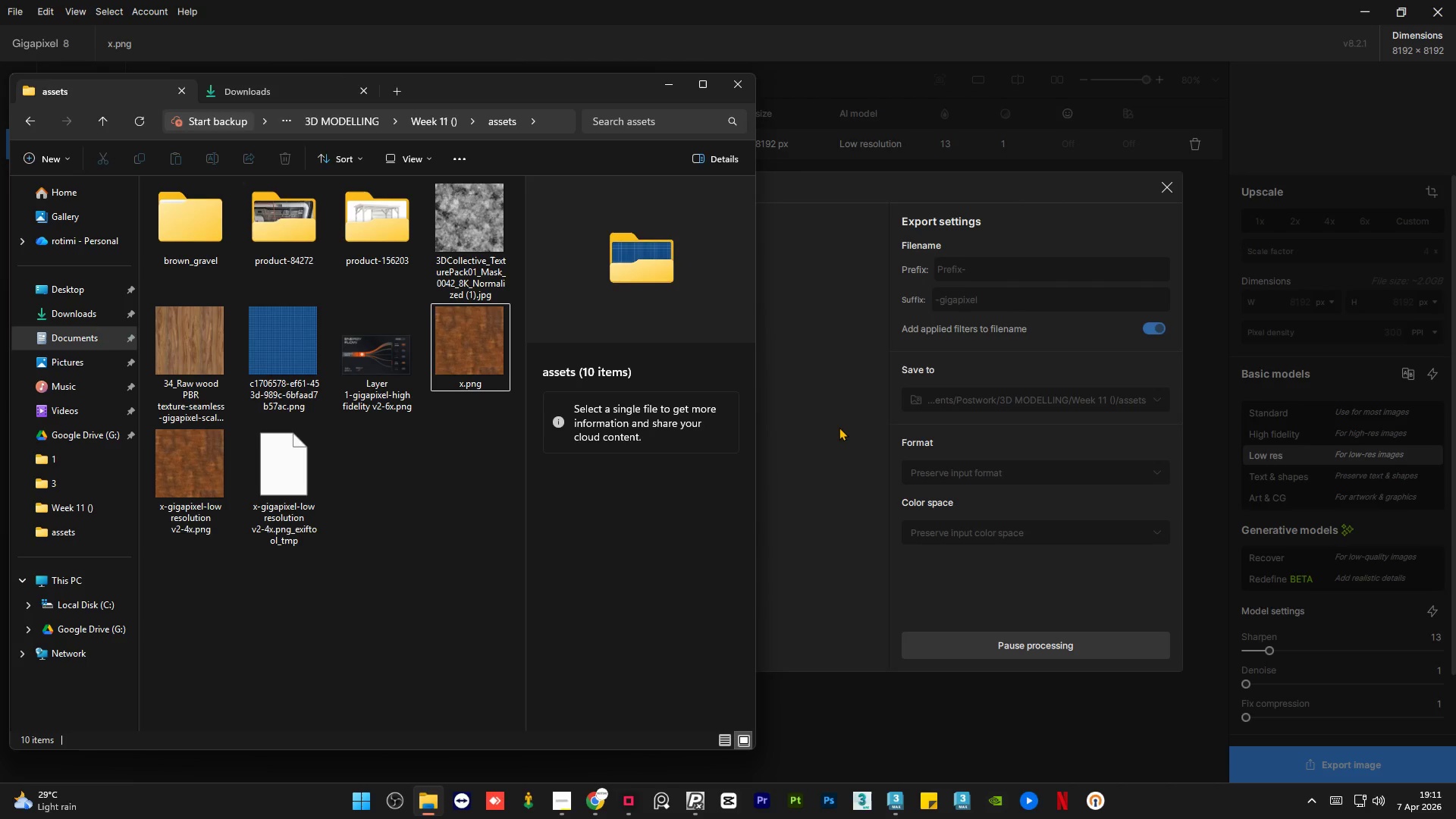 
wait(26.12)
 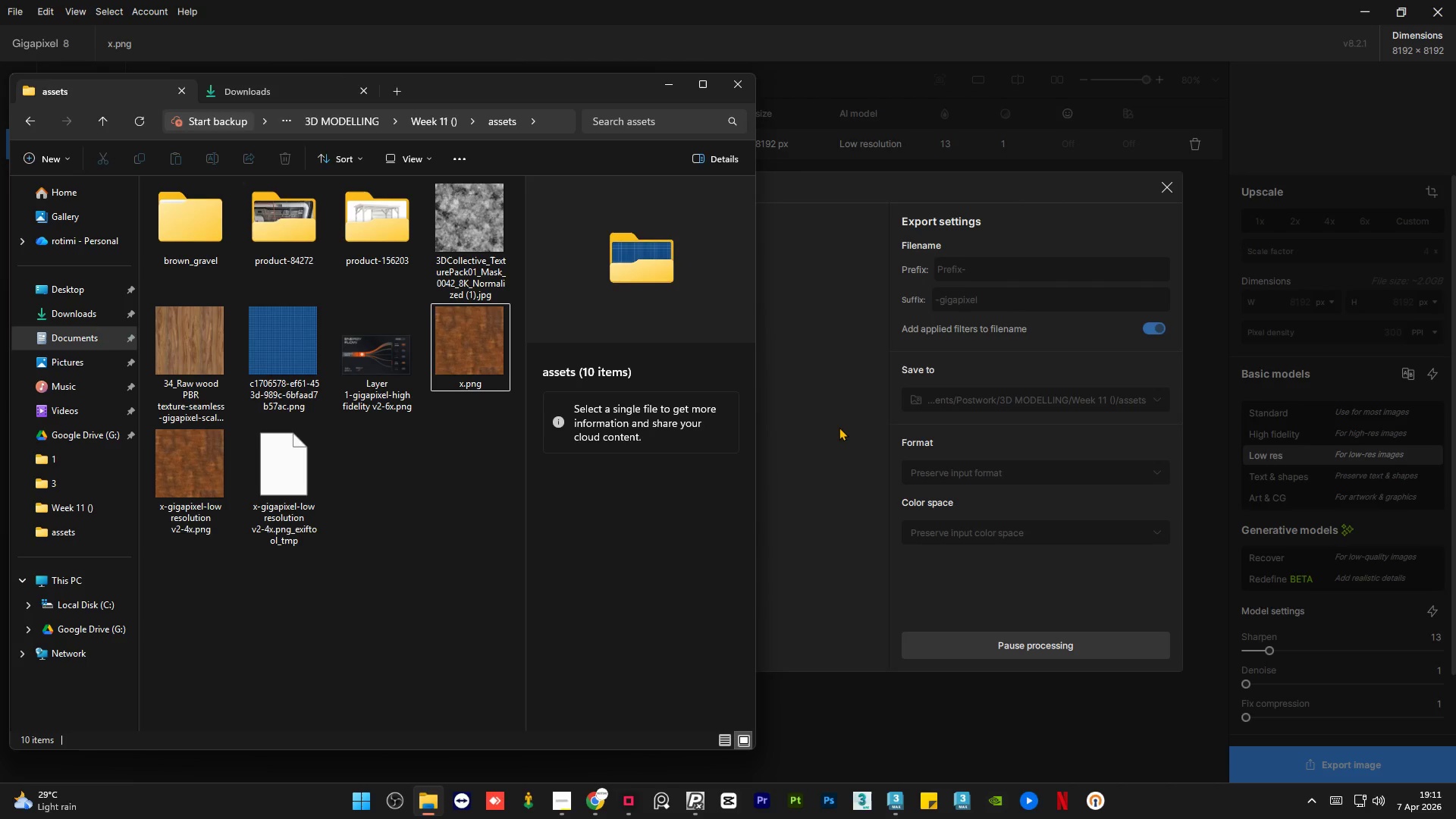 
left_click([425, 541])
 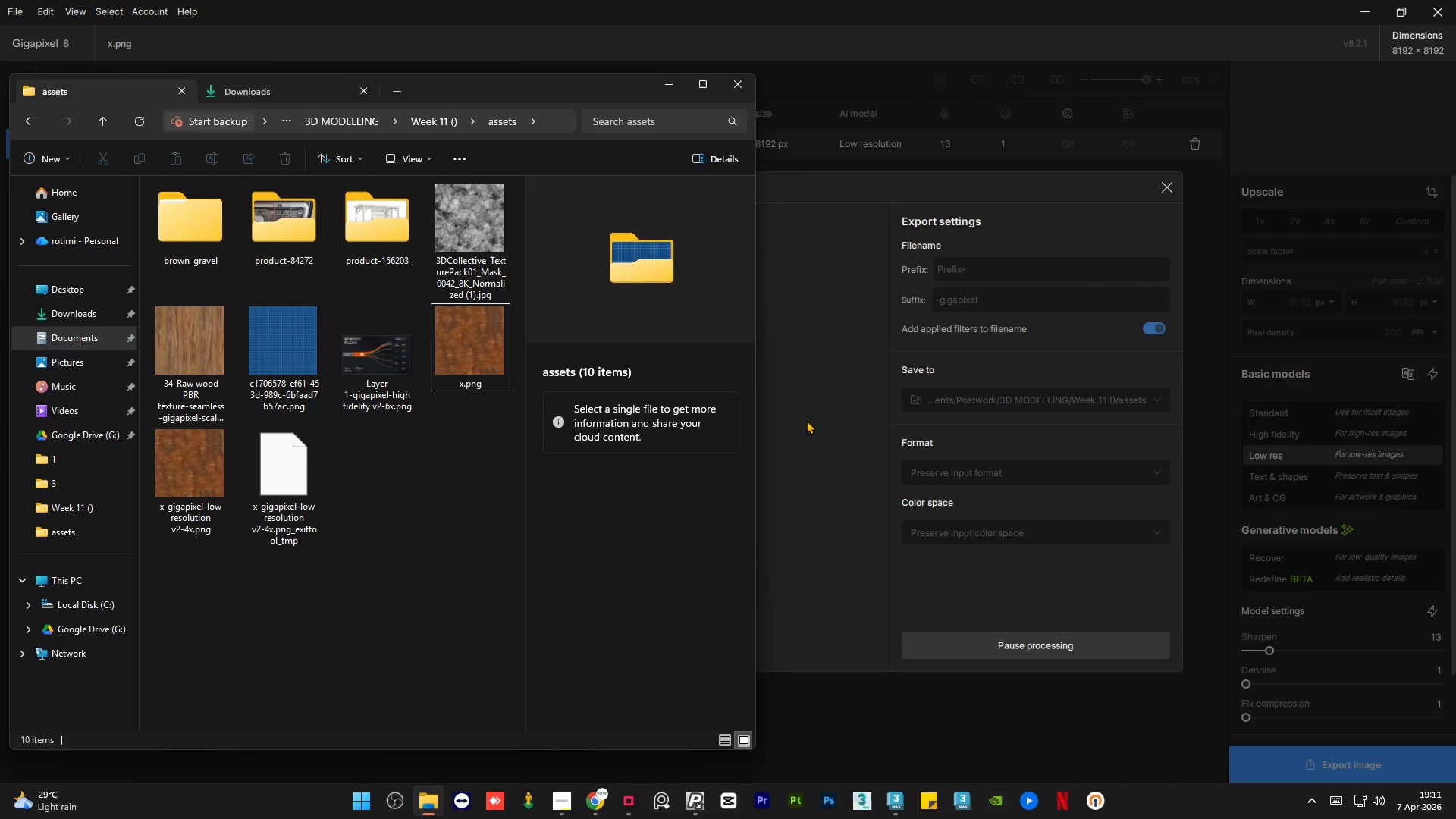 
left_click([822, 402])
 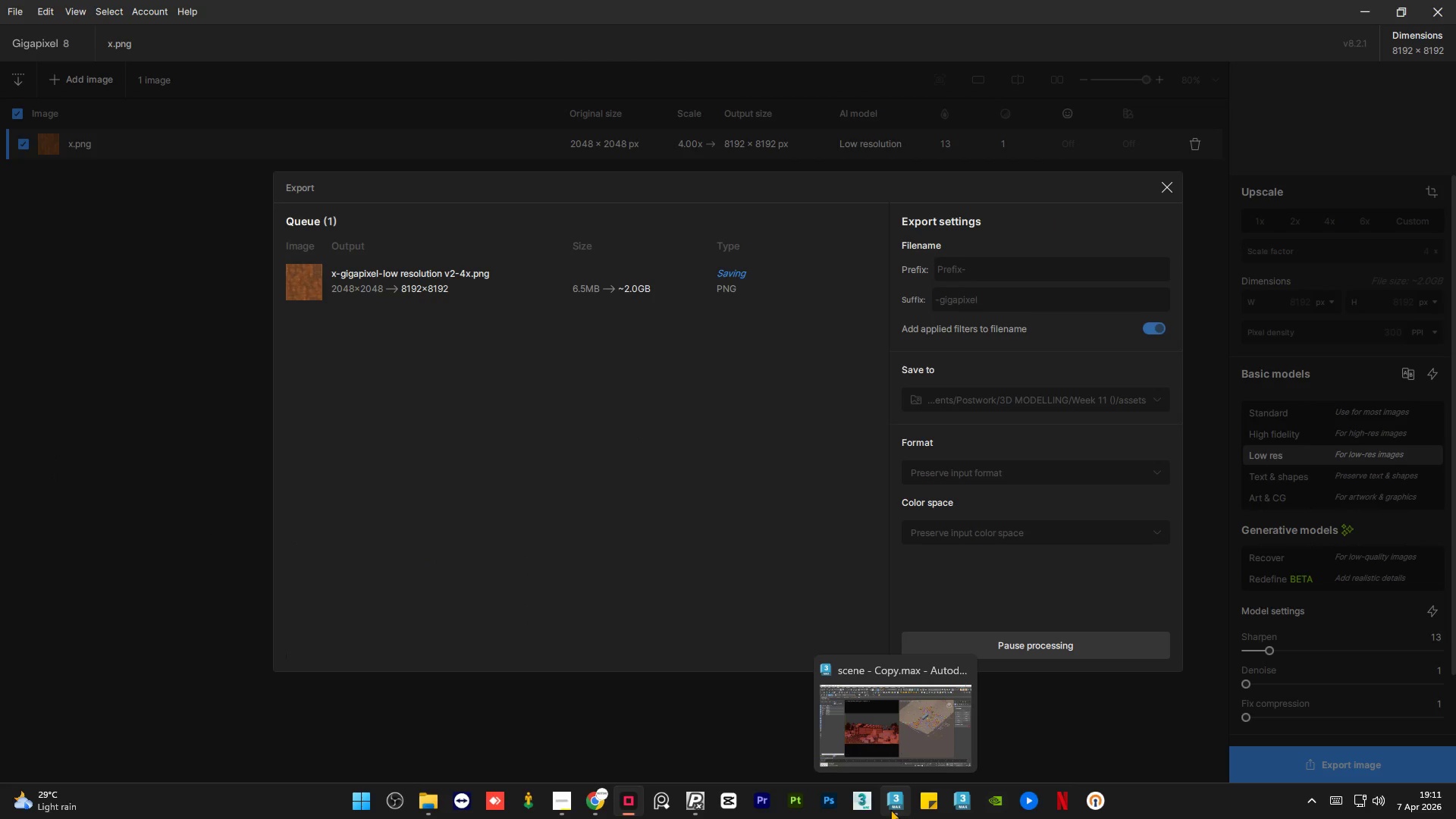 
wait(6.03)
 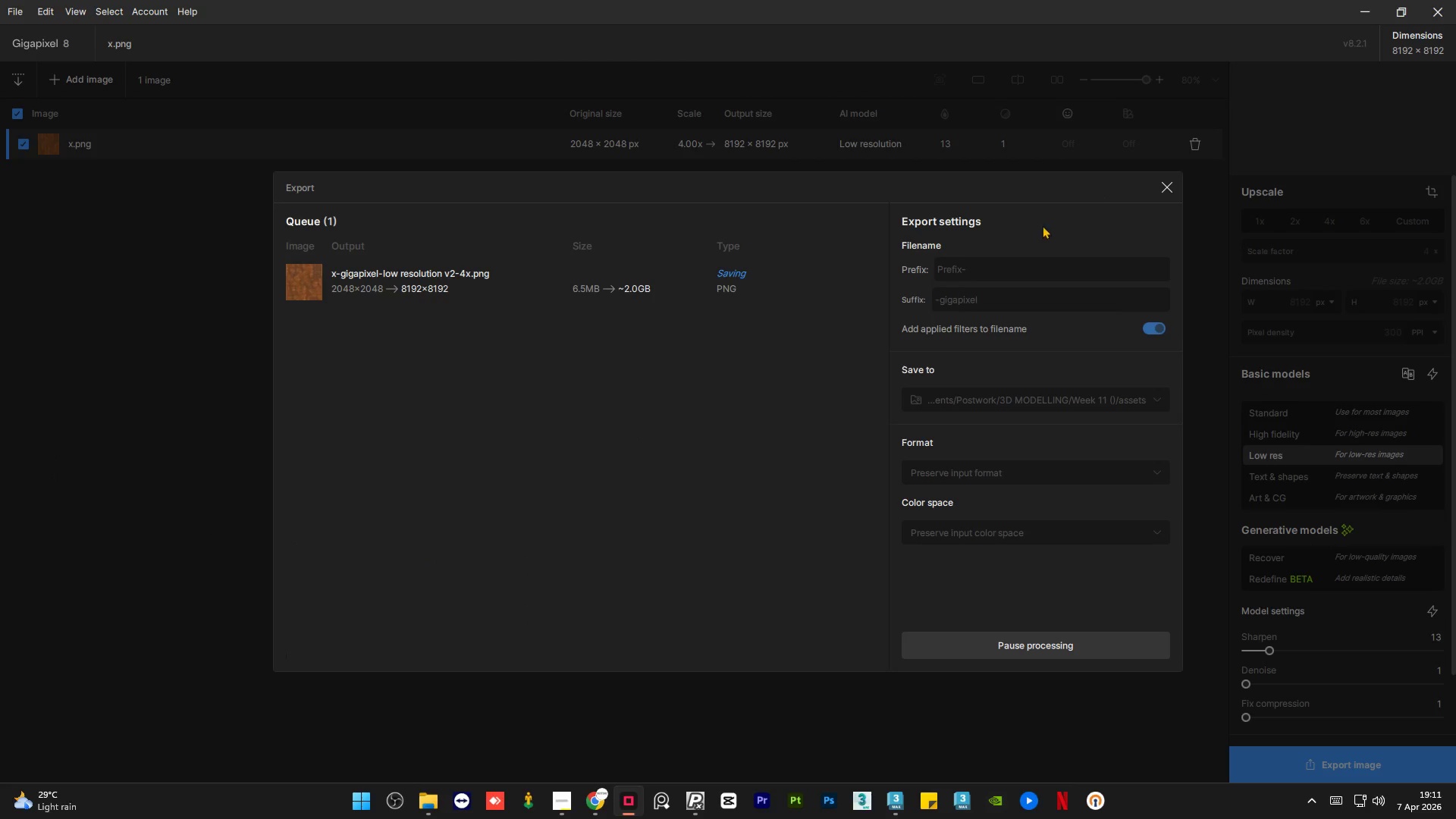 
left_click([890, 809])
 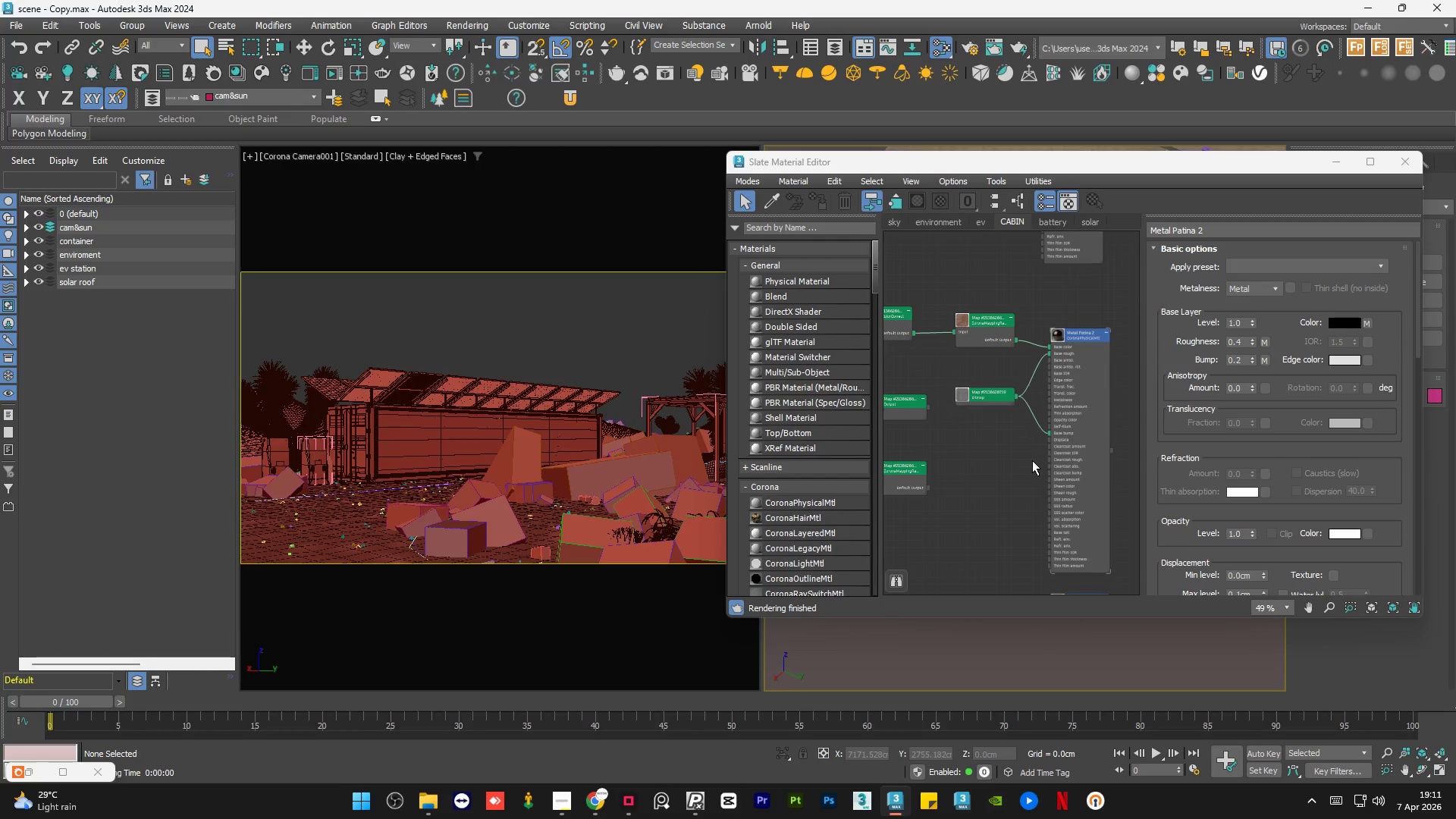 
left_click([1025, 463])
 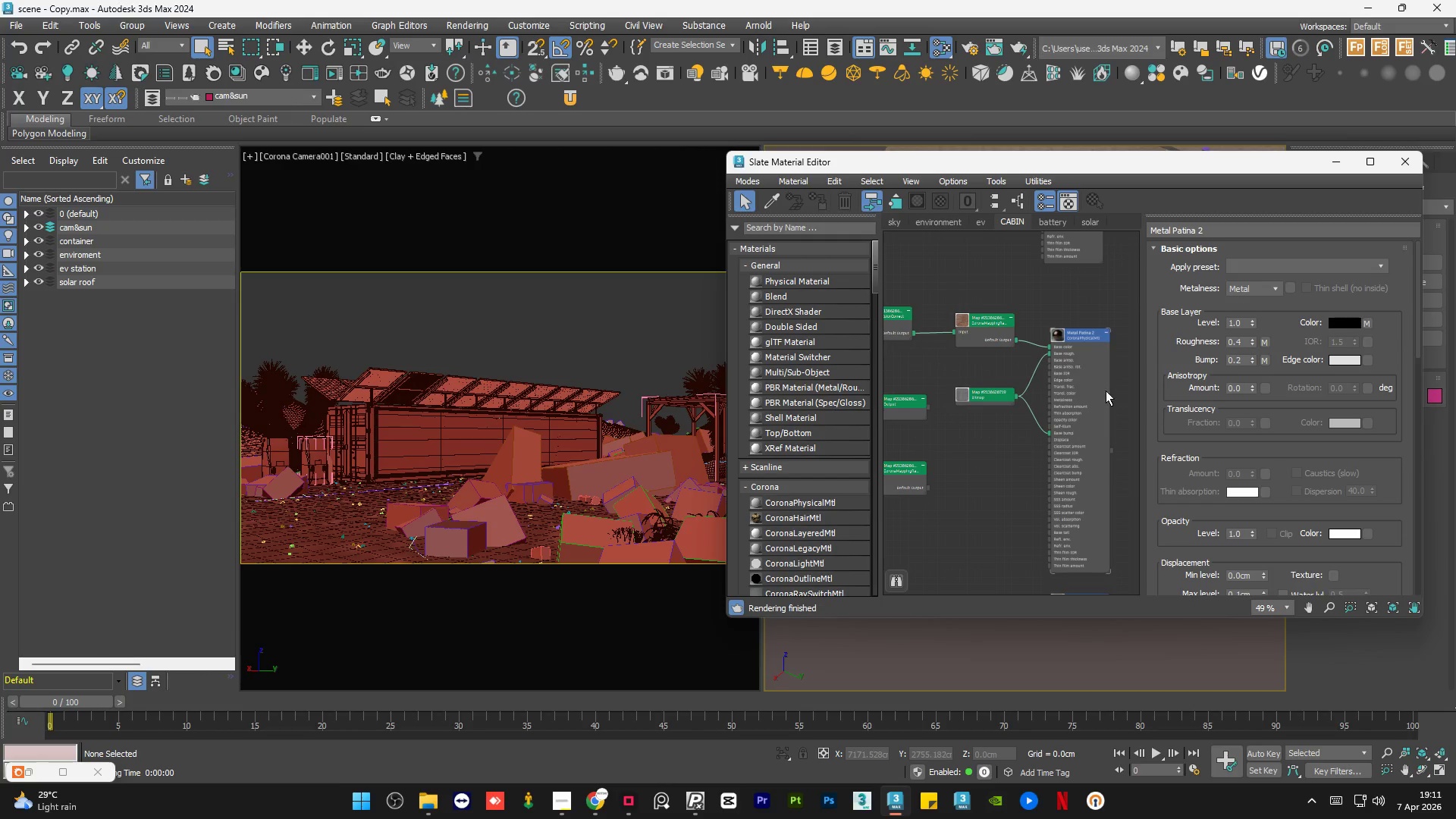 
scroll: coordinate [1105, 391], scroll_direction: down, amount: 3.0
 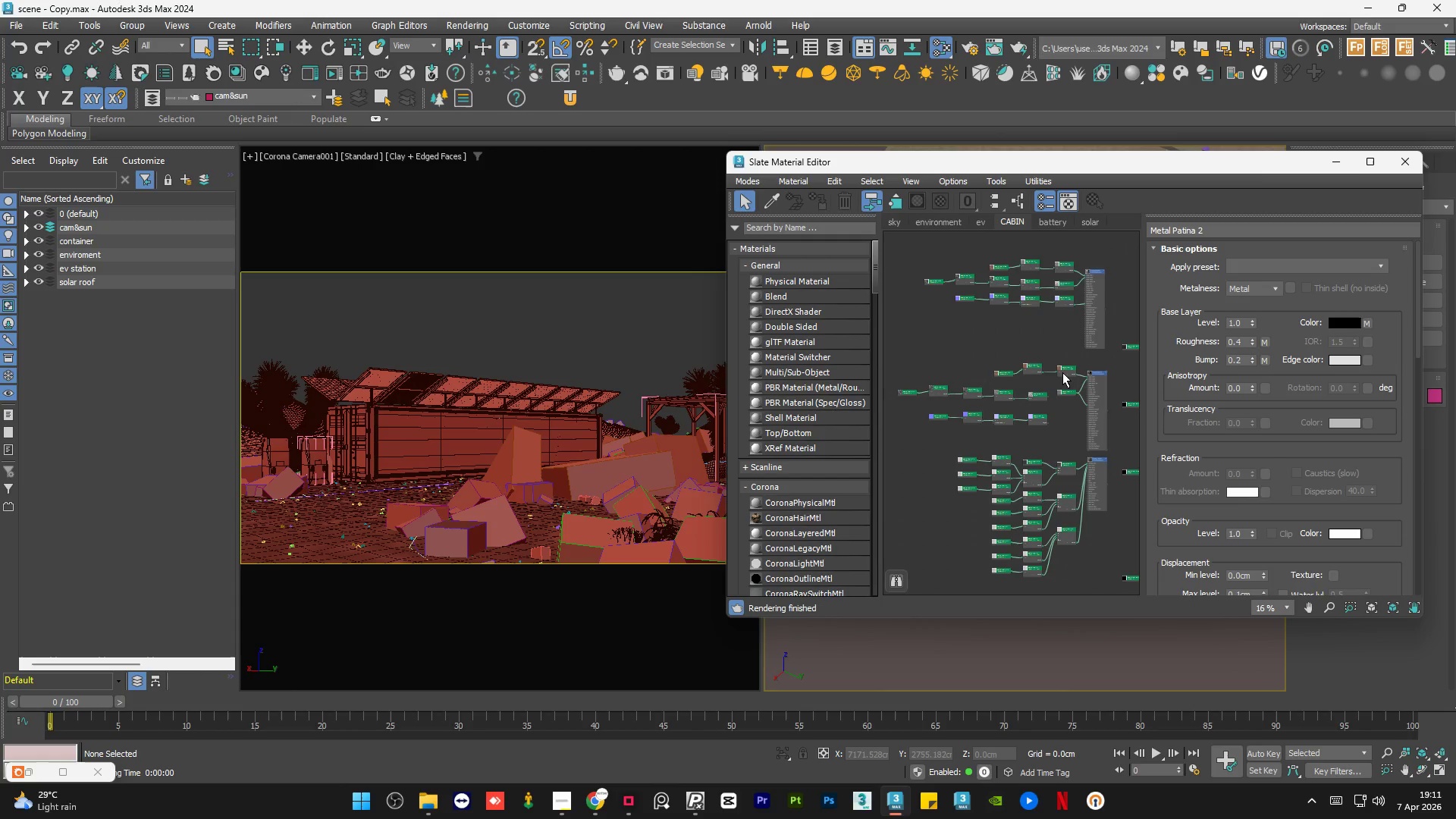 
left_click_drag(start_coordinate=[1068, 378], to_coordinate=[1065, 353])
 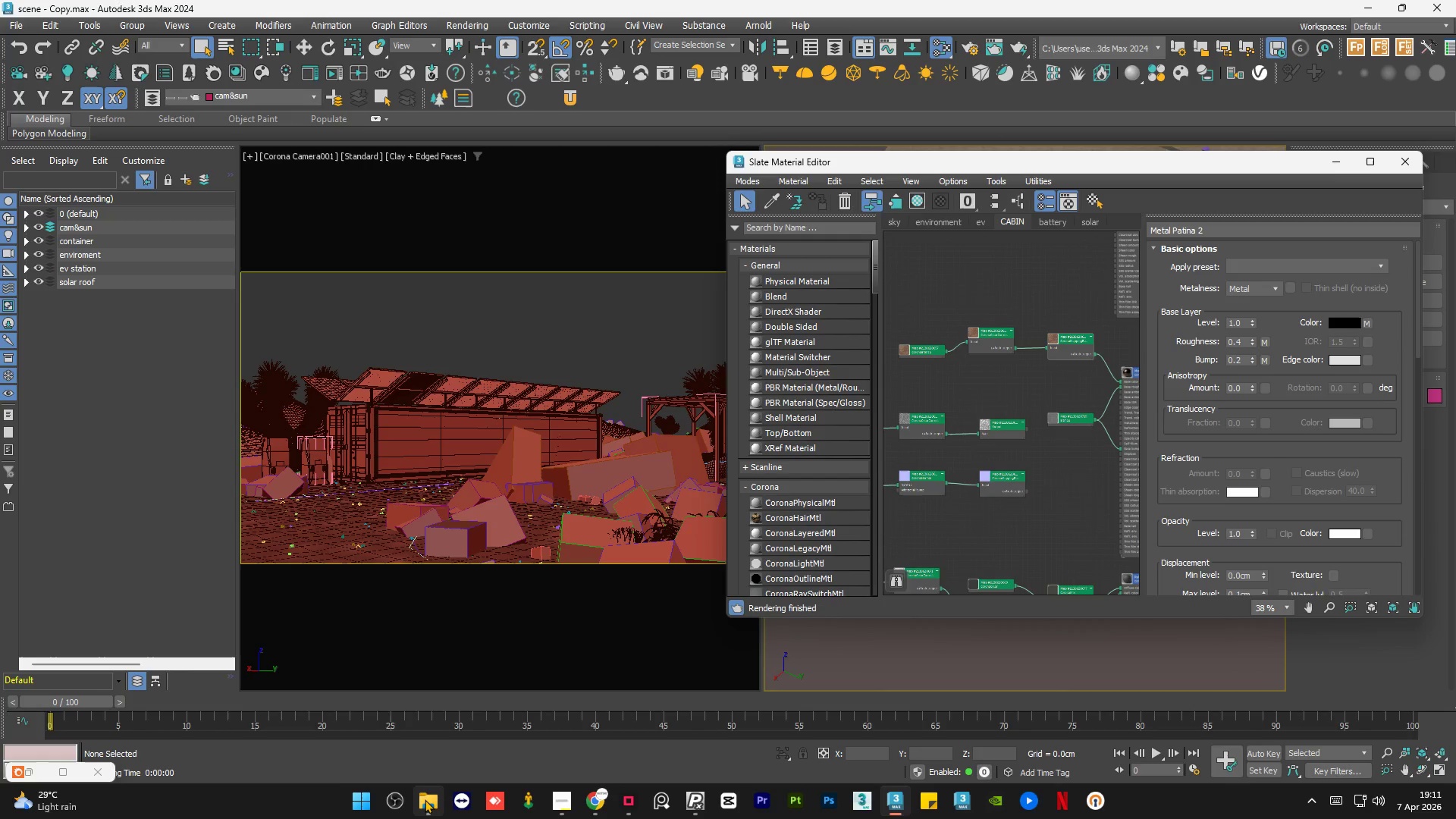 
scroll: coordinate [1062, 372], scroll_direction: up, amount: 2.0
 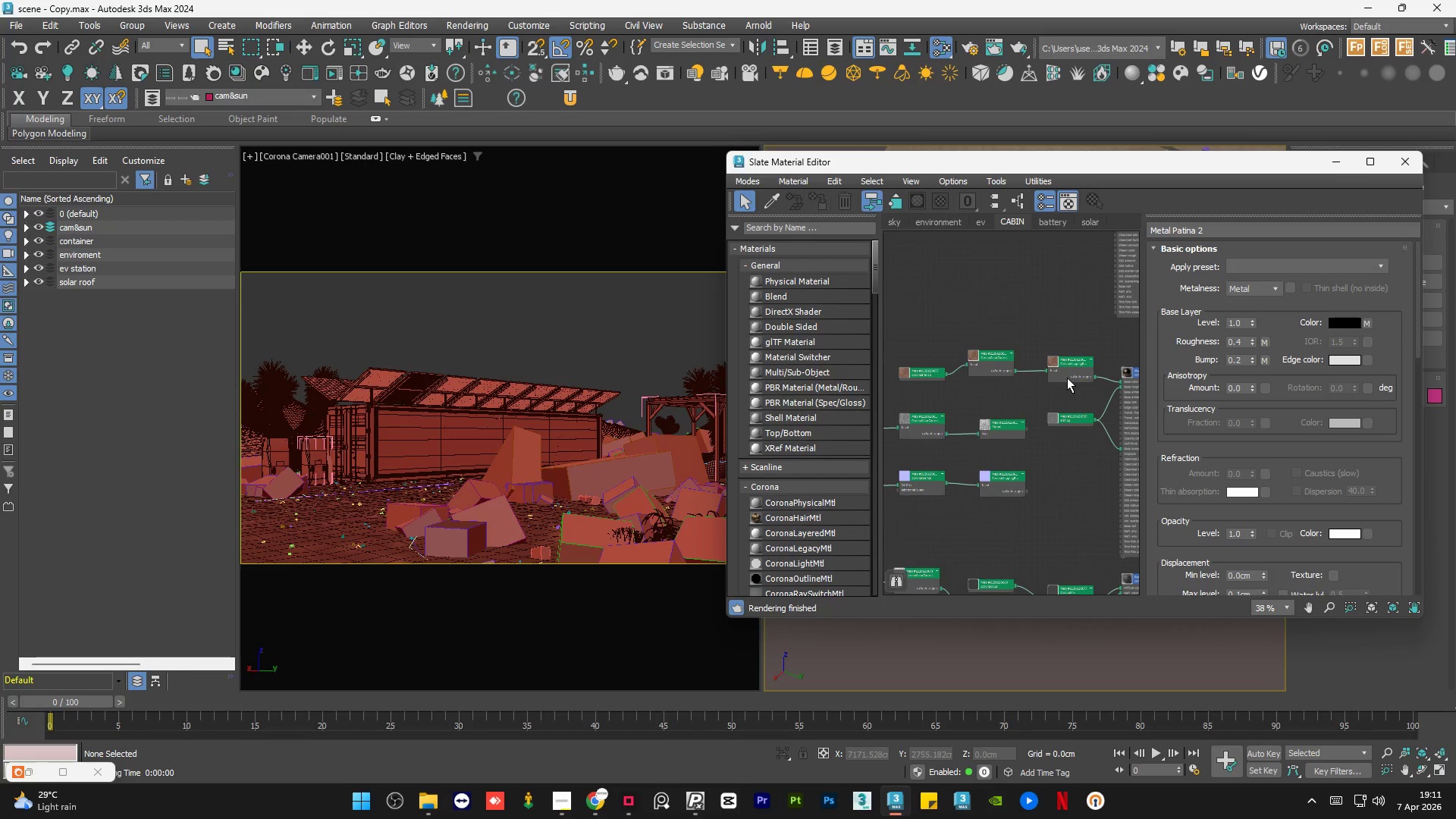 
left_click([425, 799])
 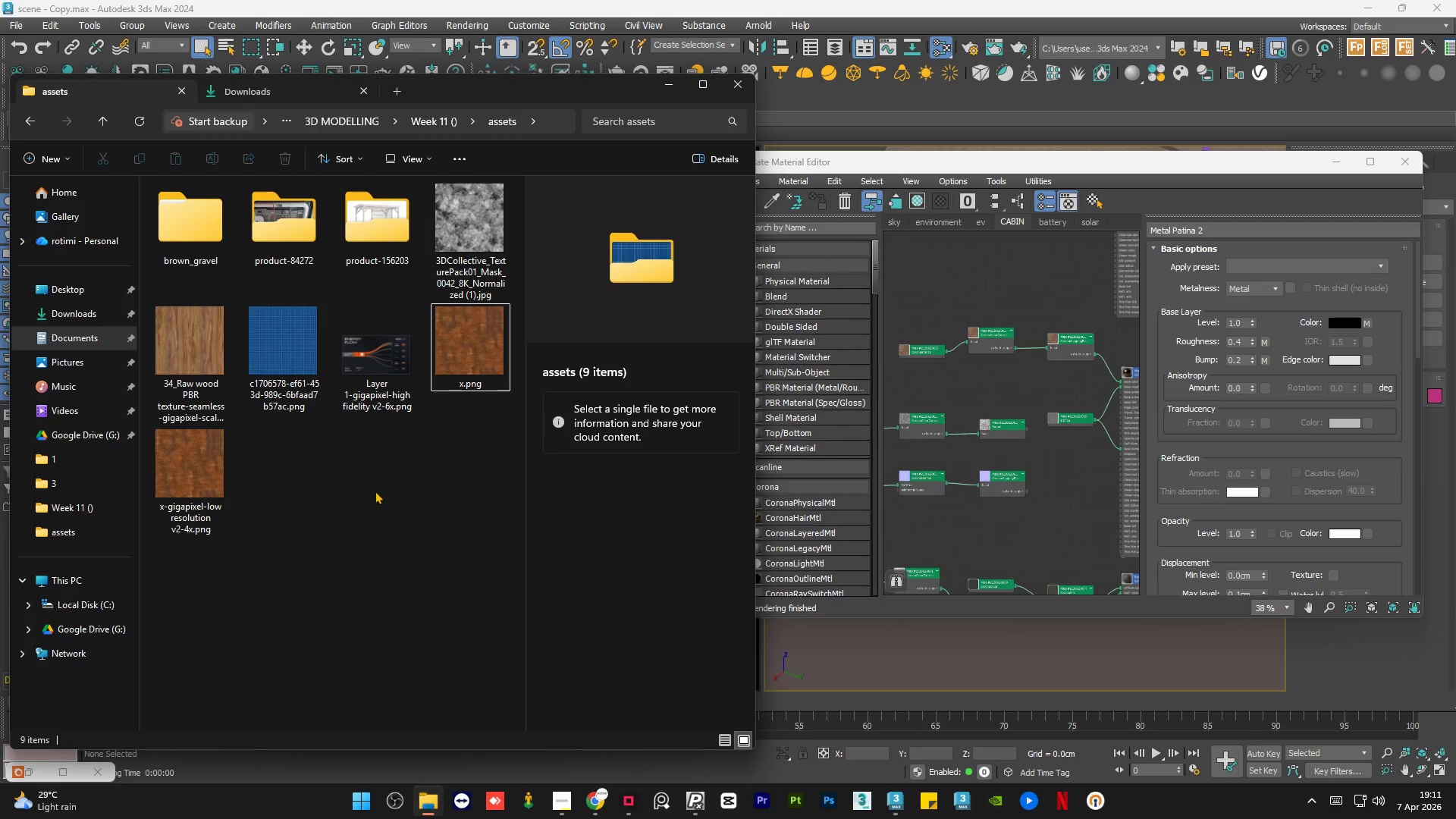 
left_click([375, 478])
 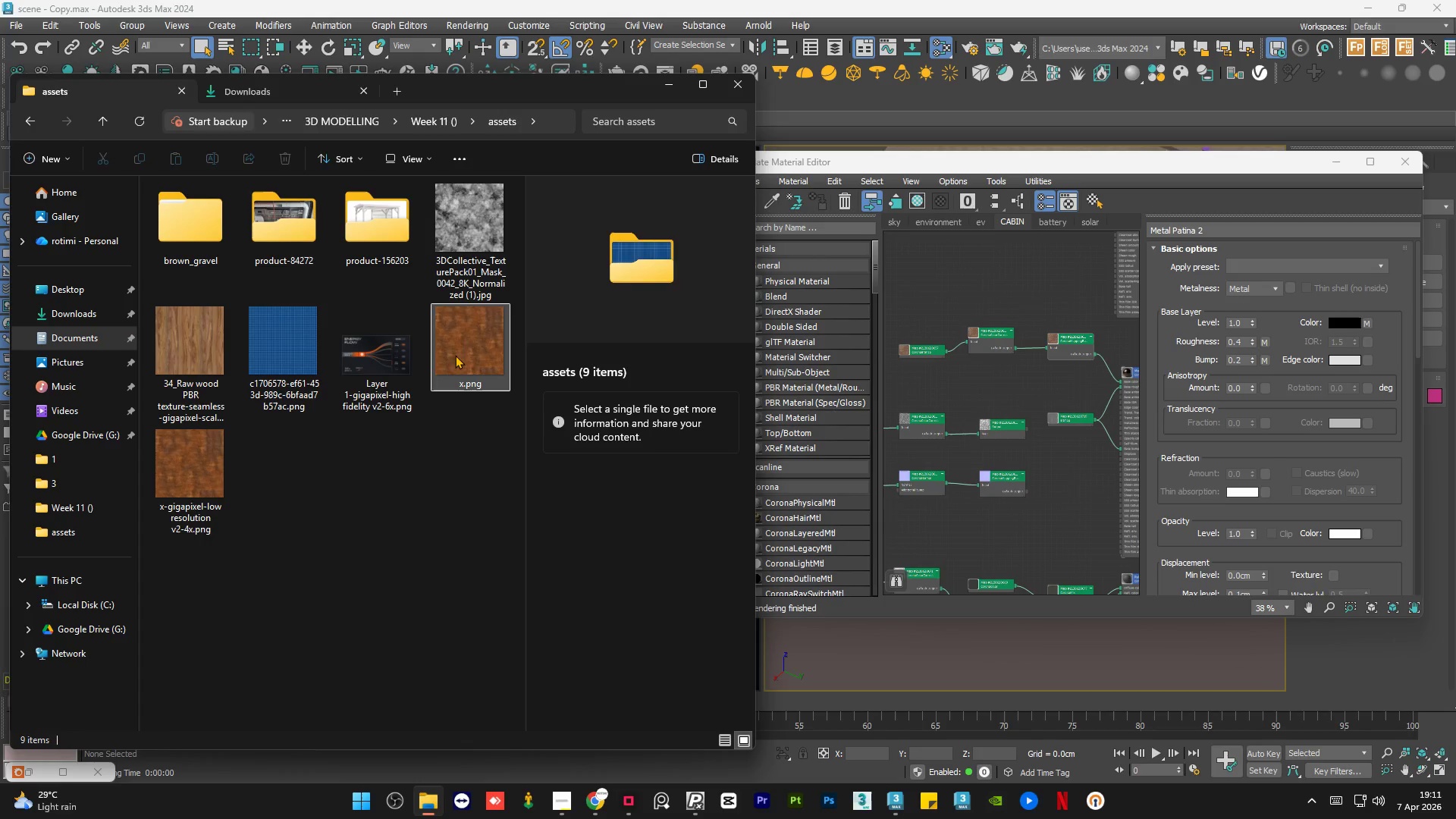 
left_click([468, 343])
 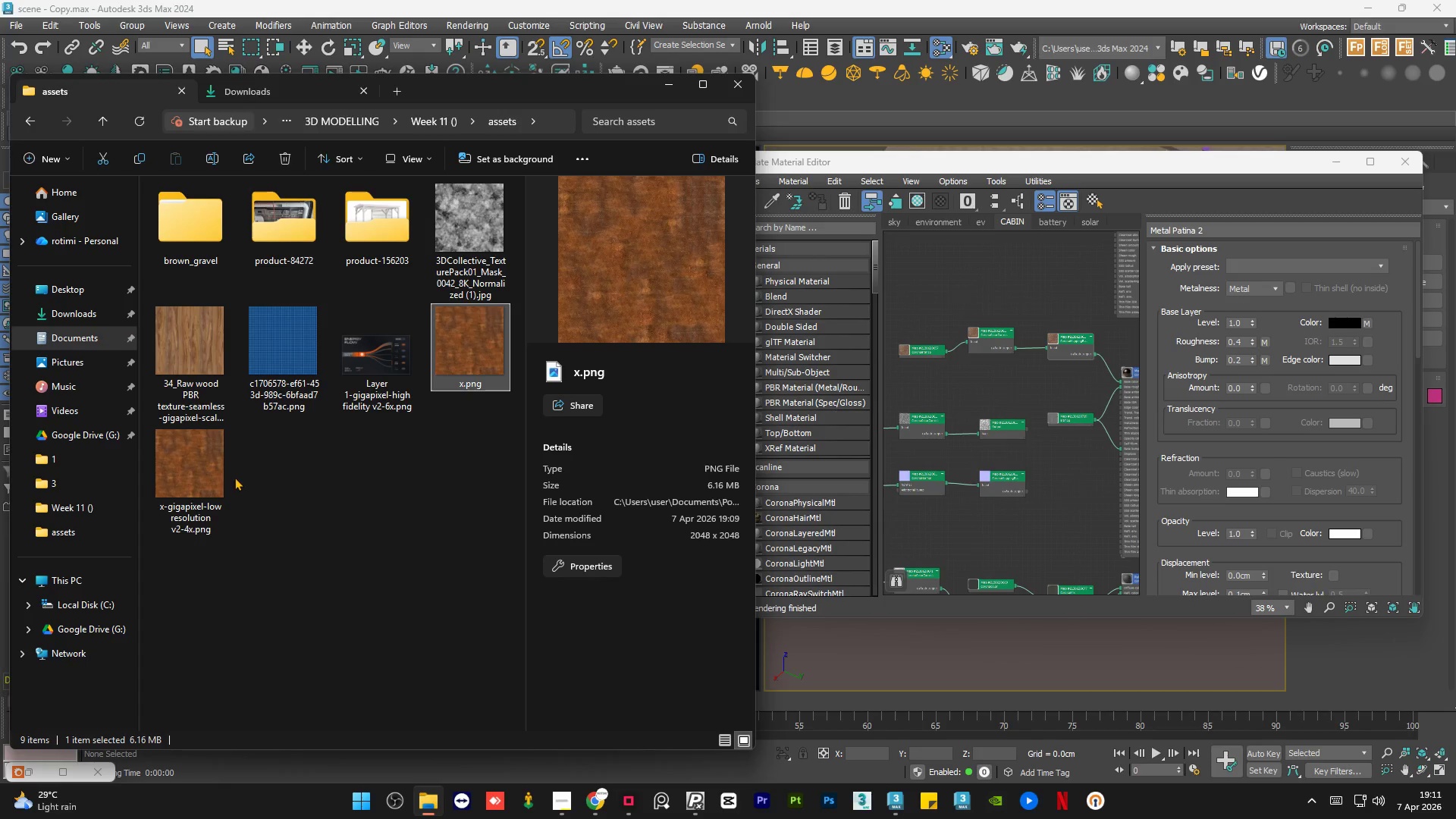 
left_click([198, 482])
 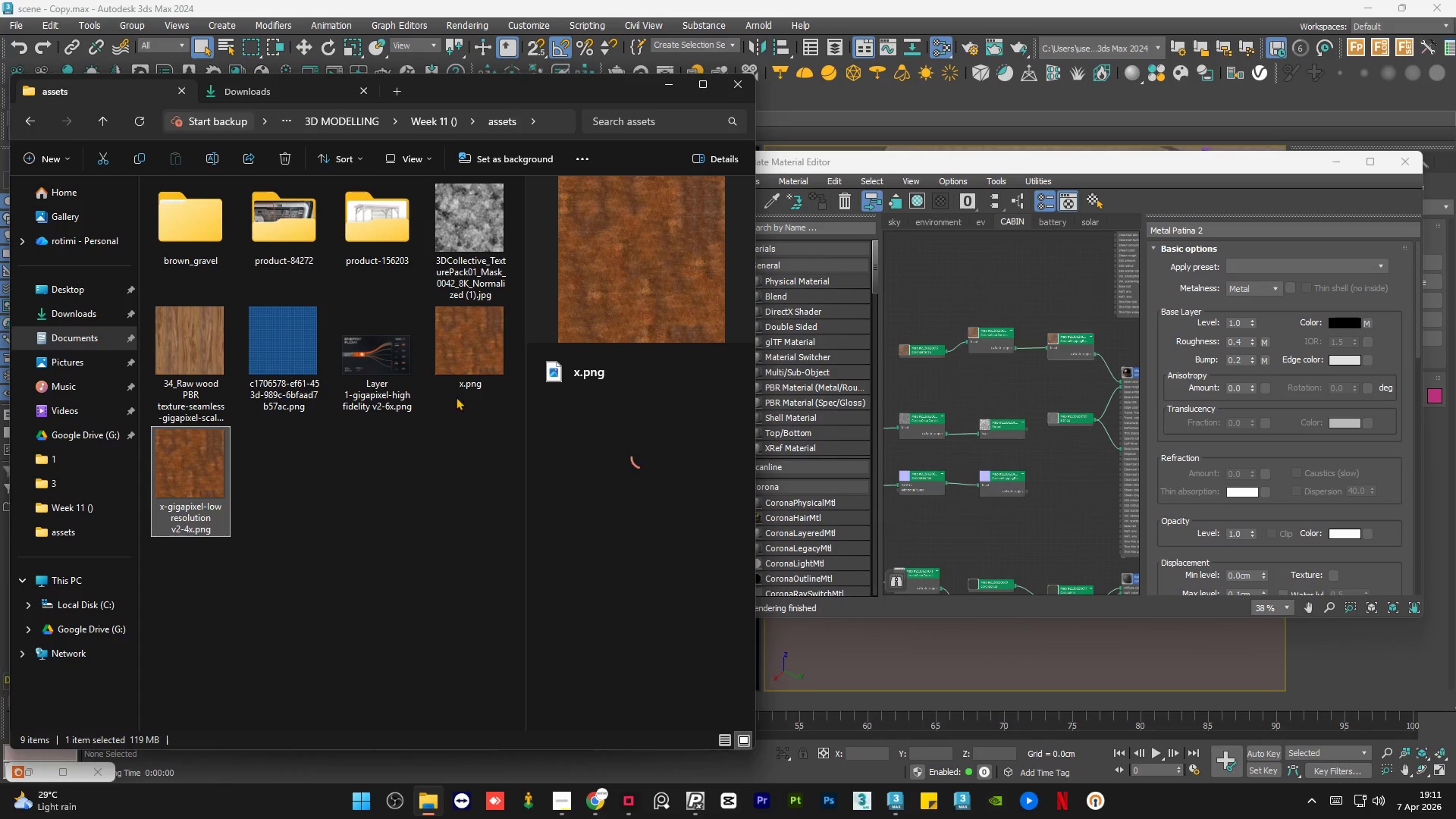 
mouse_move([482, 384])
 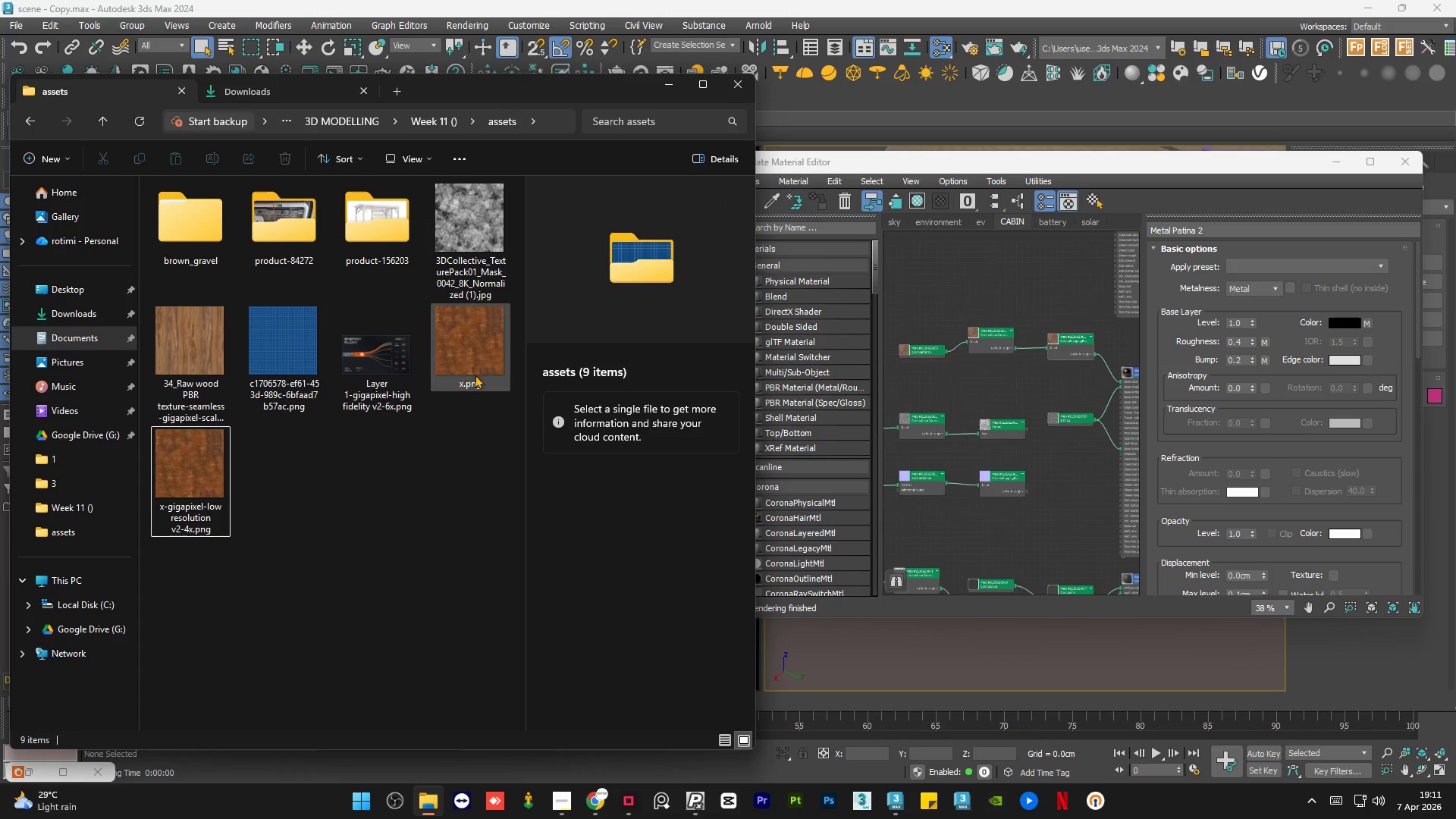 
double_click([476, 350])
 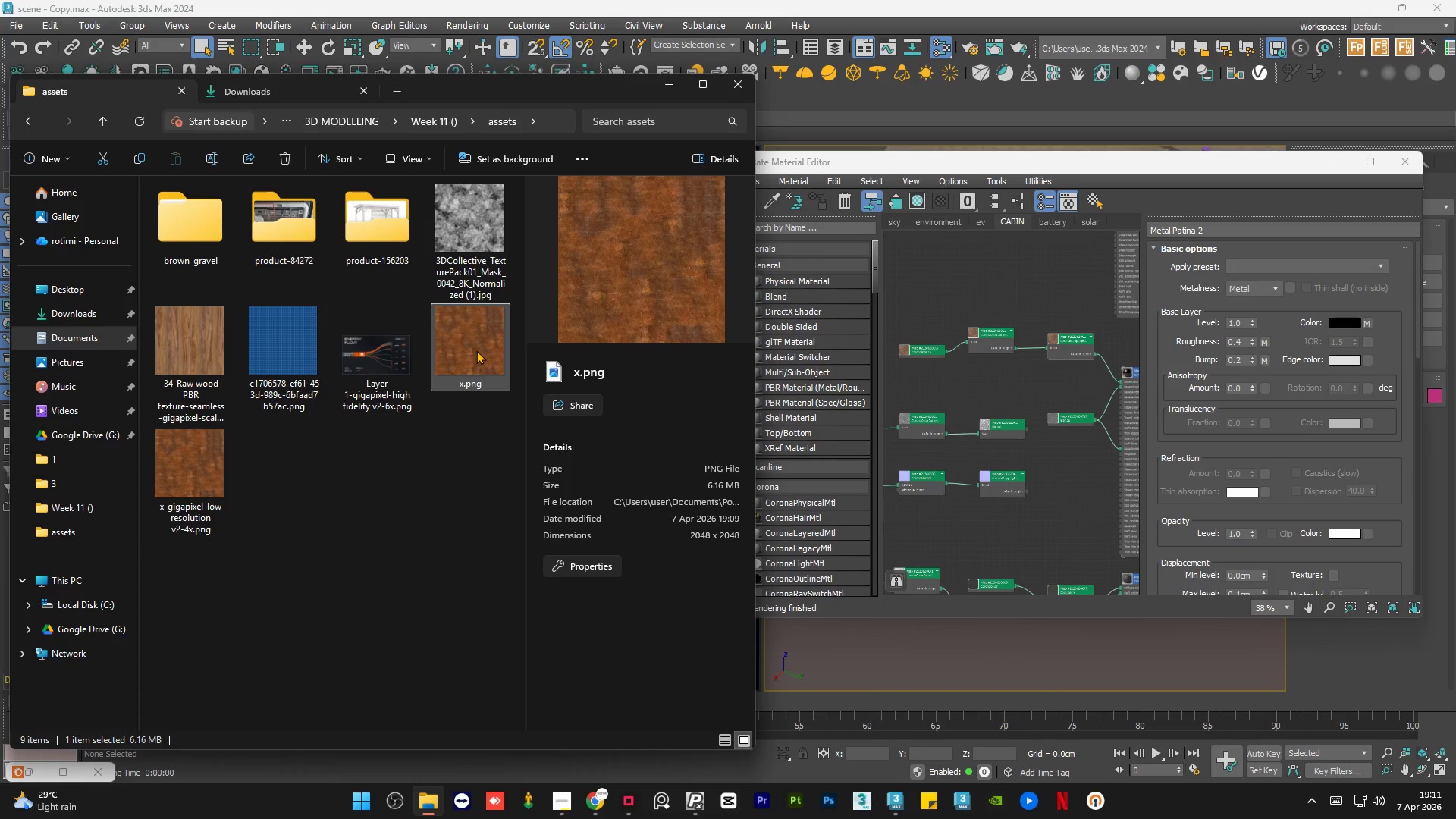 
key(Delete)
 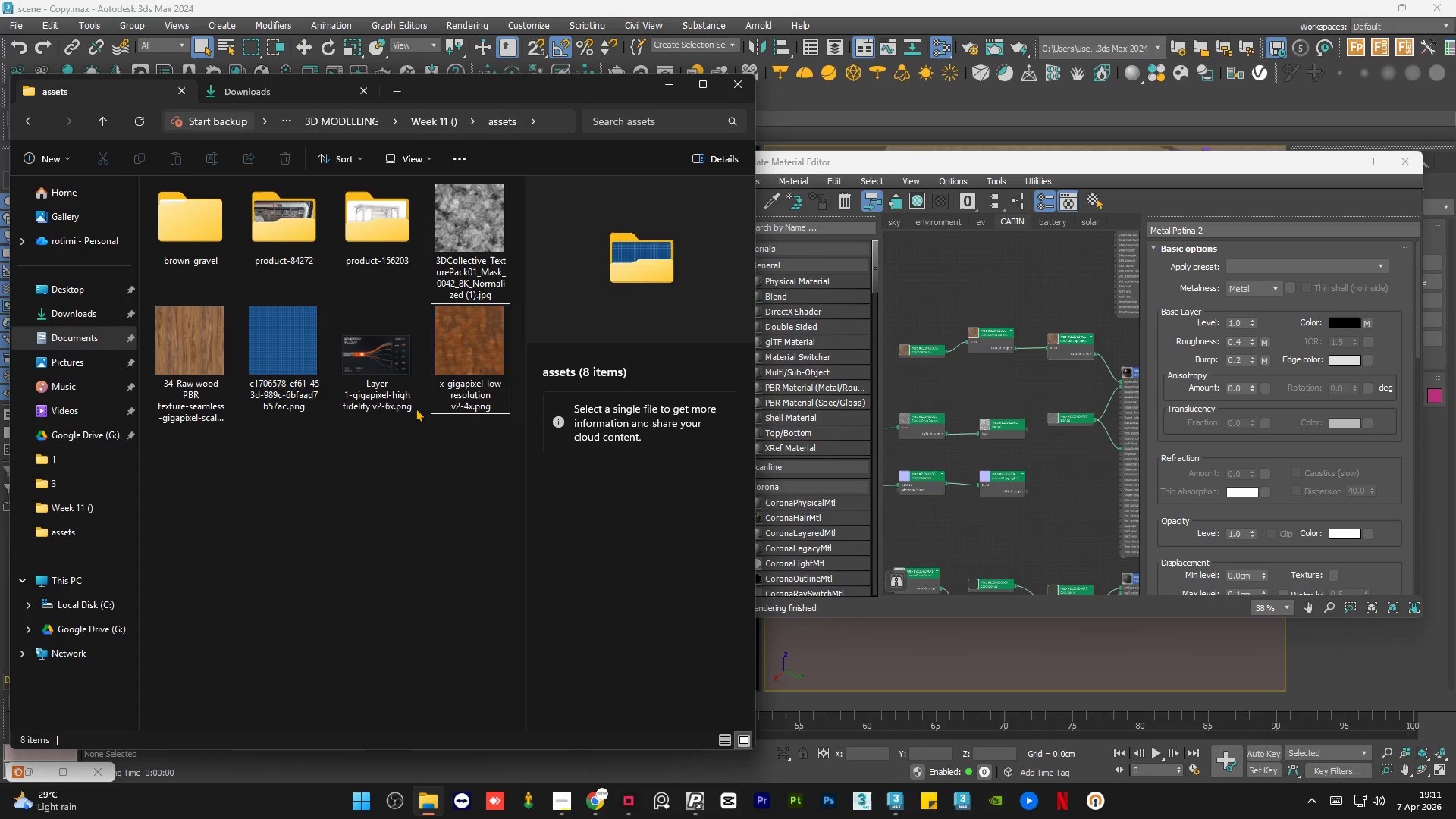 
left_click([453, 368])
 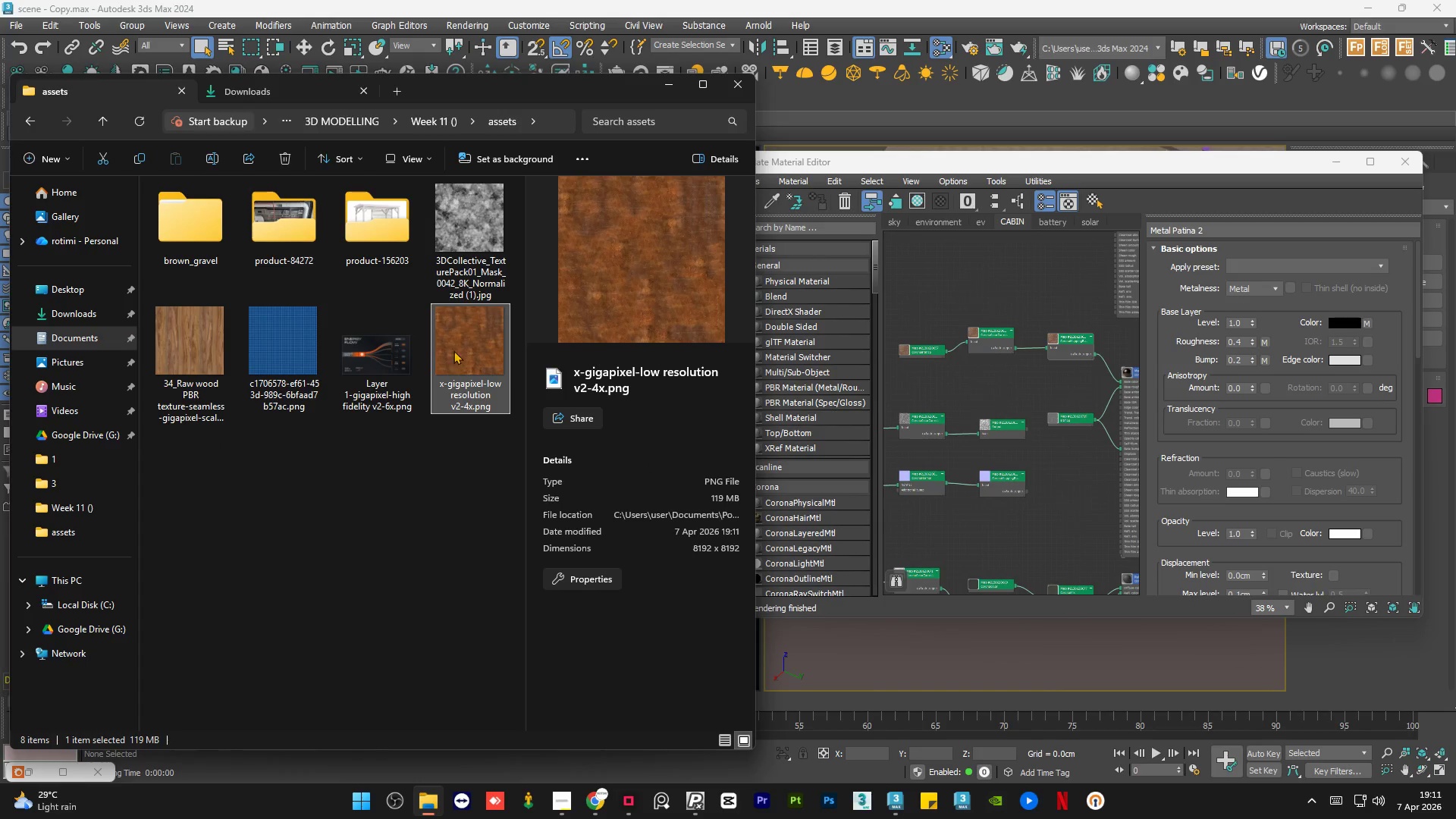 
left_click_drag(start_coordinate=[449, 349], to_coordinate=[1066, 373])
 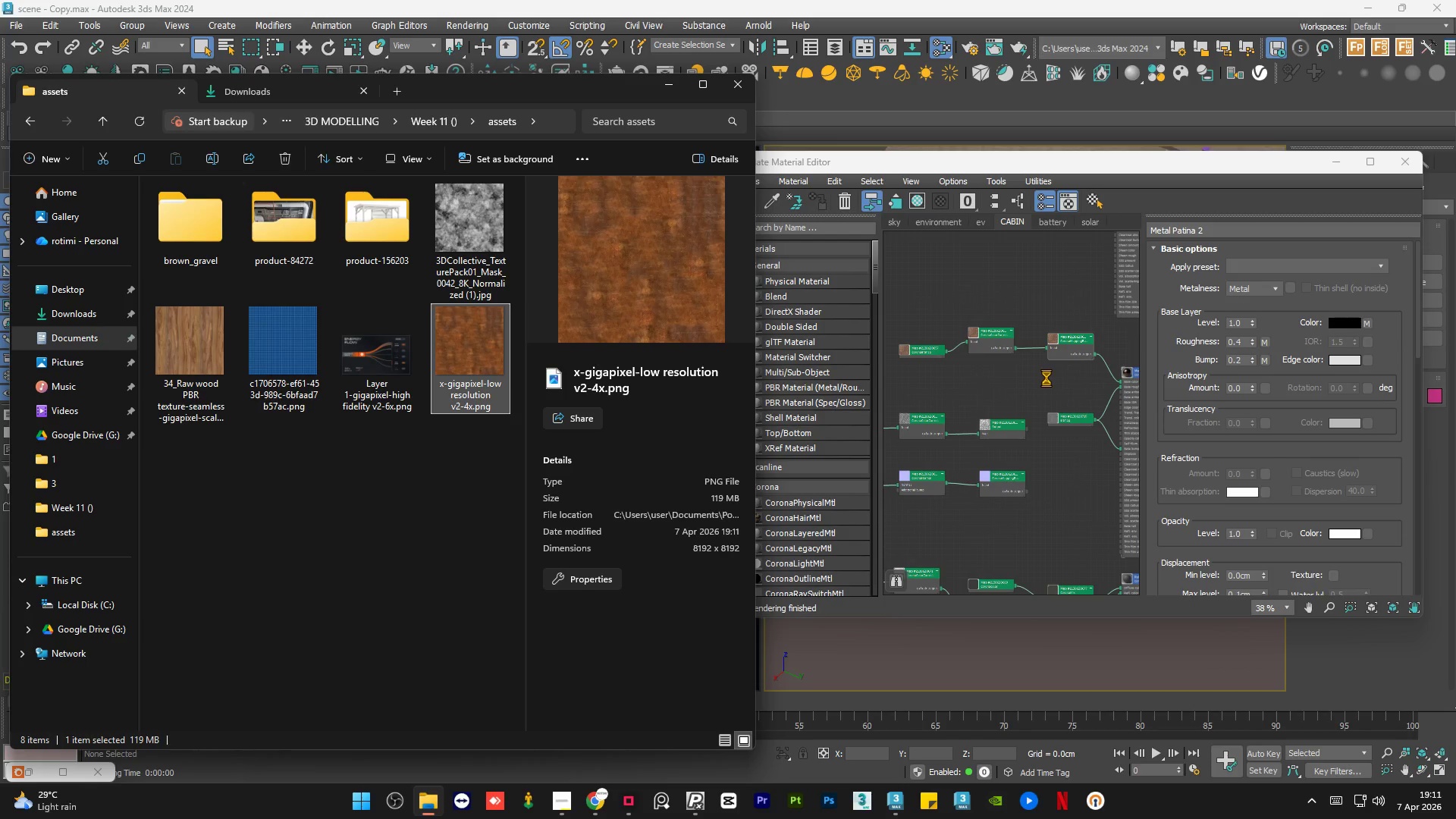 
mouse_move([1028, 381])
 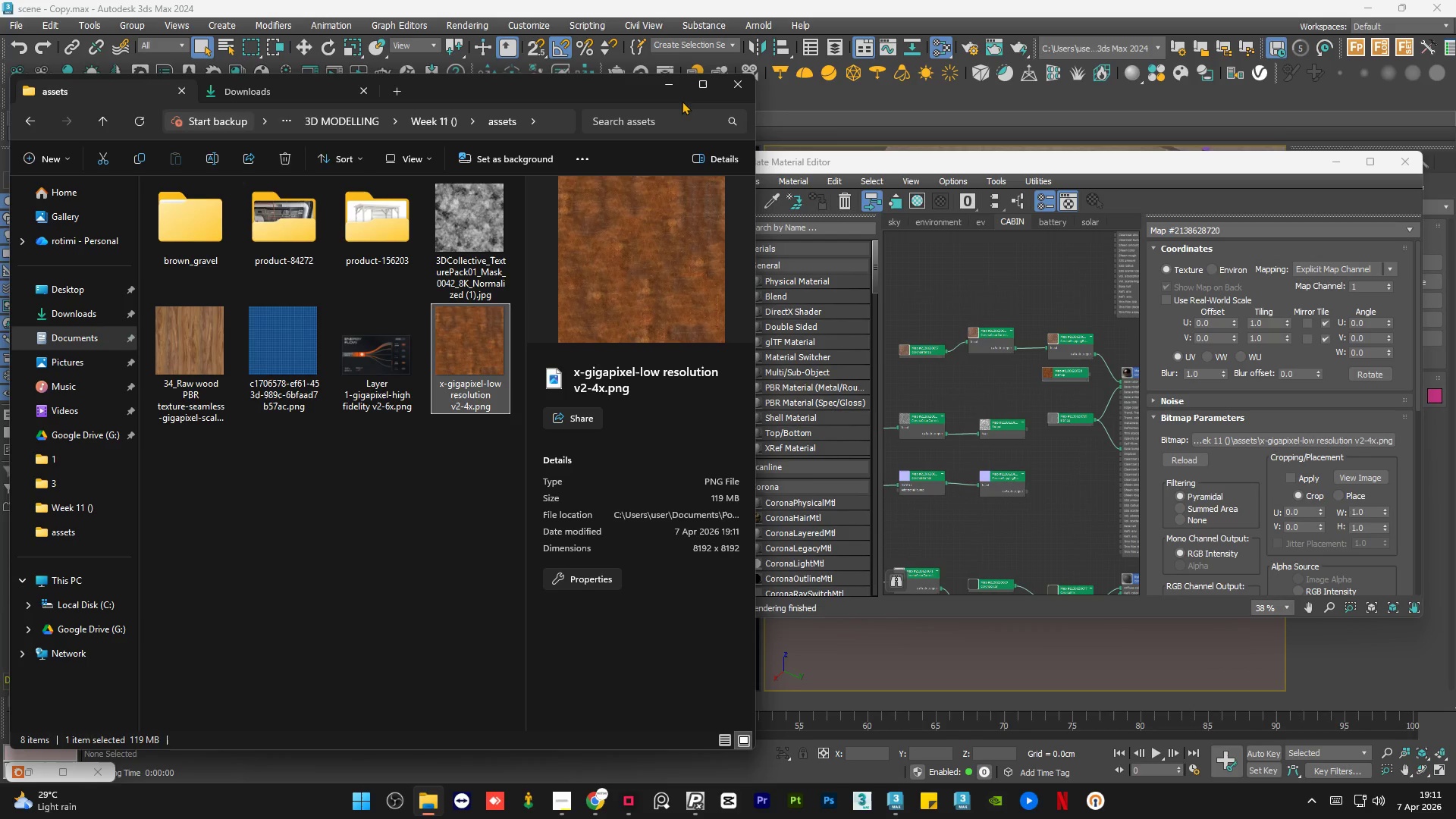 
left_click([676, 91])
 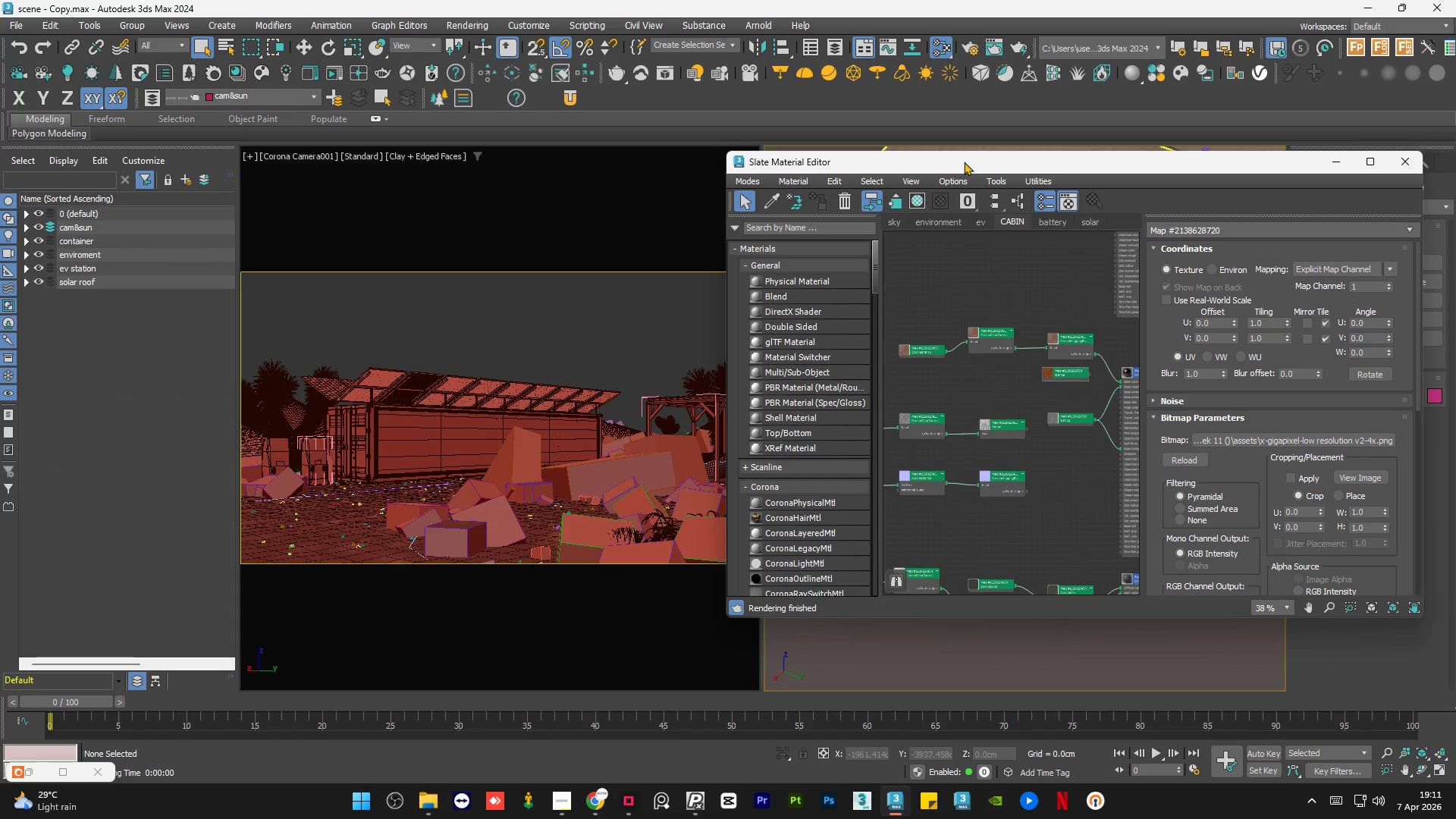 
left_click_drag(start_coordinate=[969, 161], to_coordinate=[458, 206])
 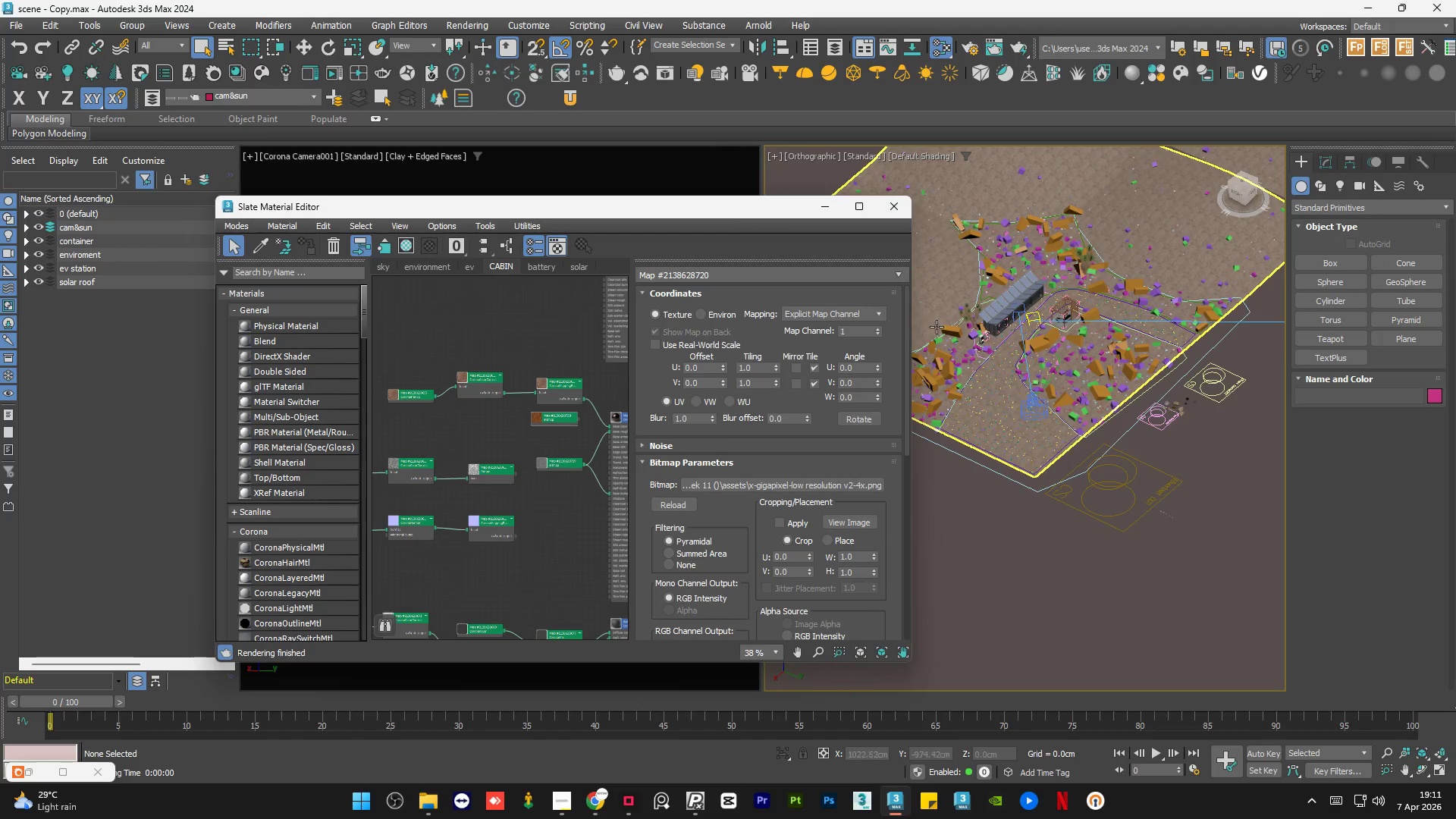 
scroll: coordinate [1100, 290], scroll_direction: up, amount: 13.0
 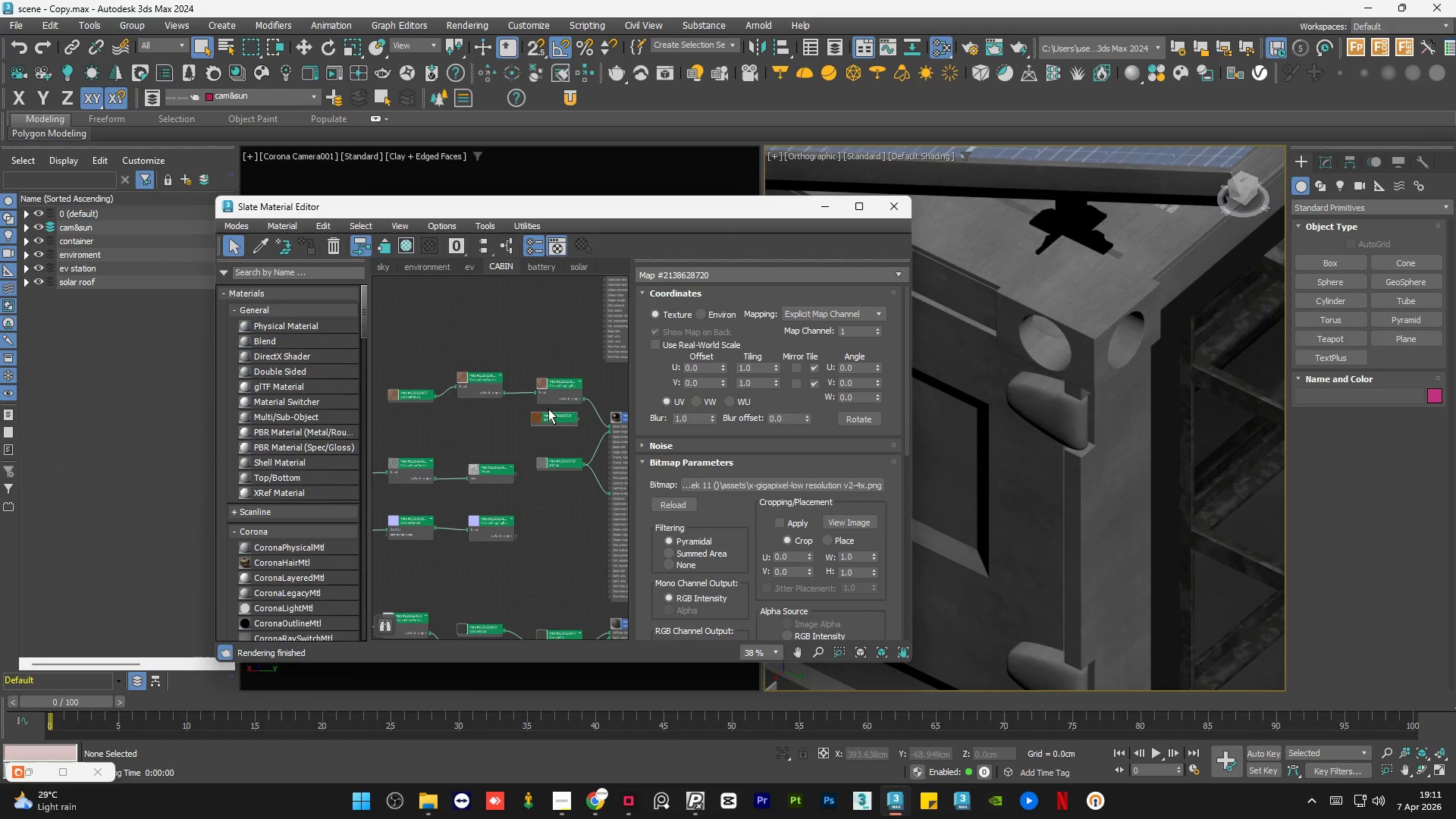 
left_click([616, 466])
 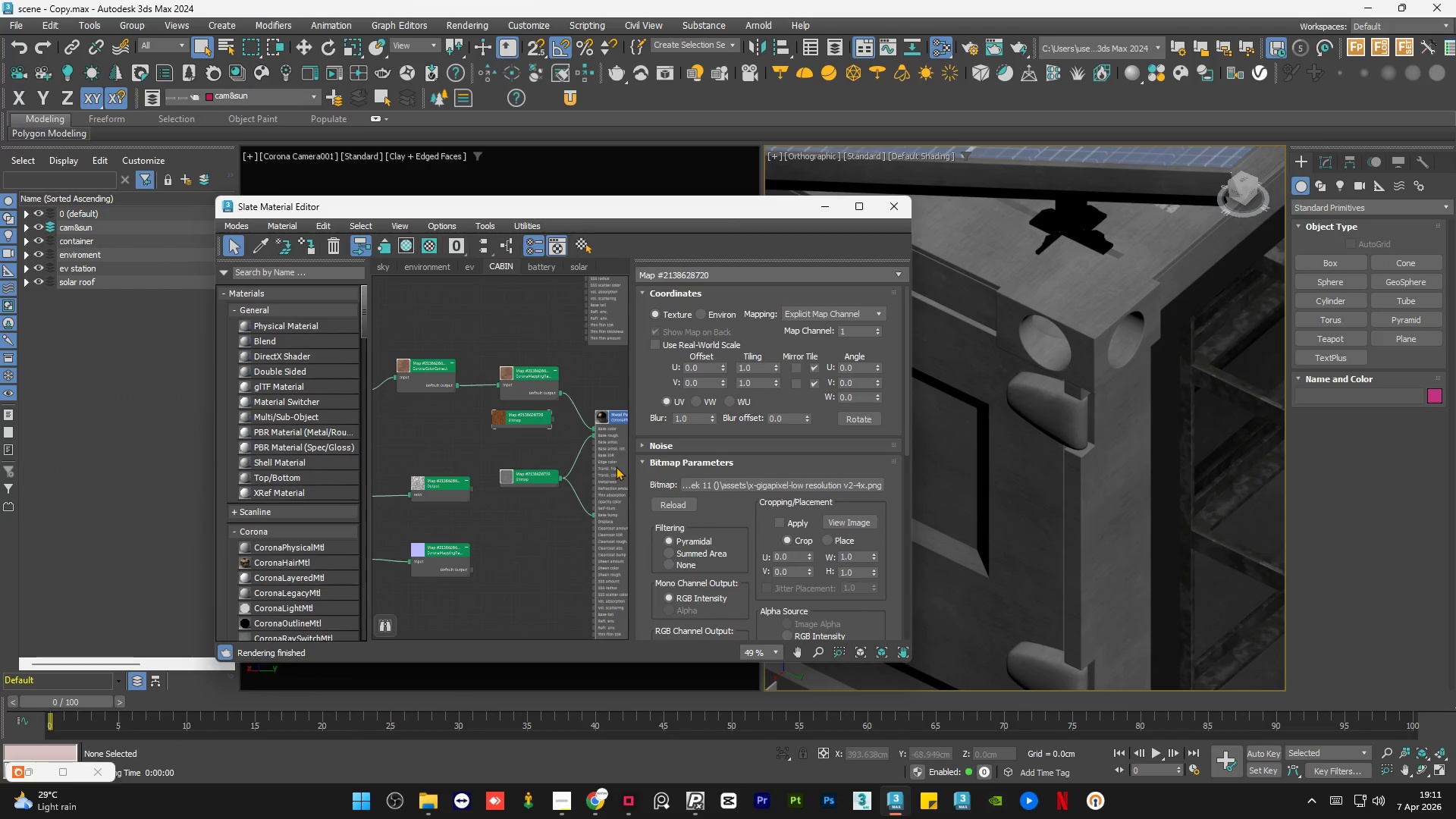 
scroll: coordinate [586, 413], scroll_direction: up, amount: 1.0
 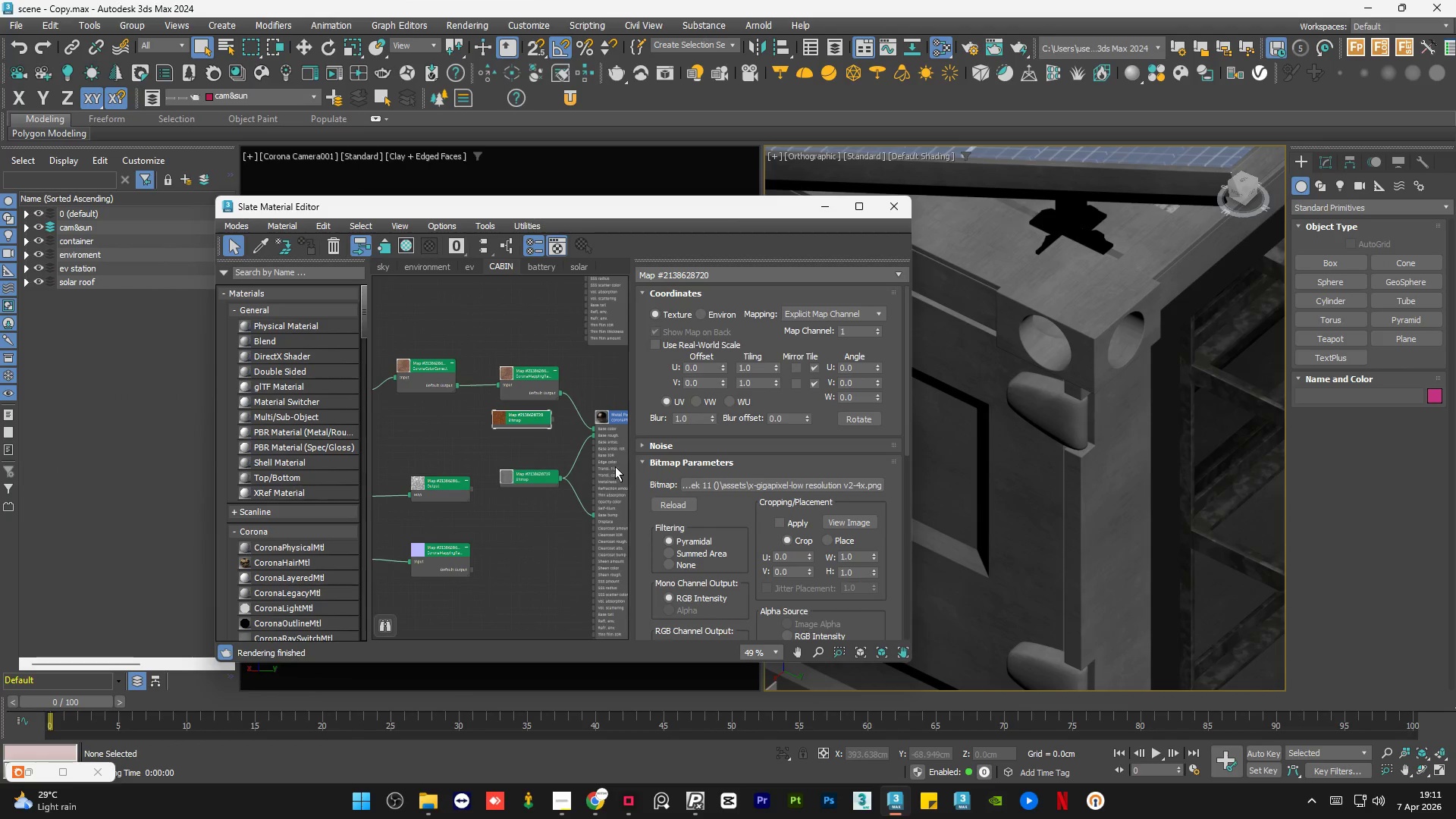 
double_click([616, 466])
 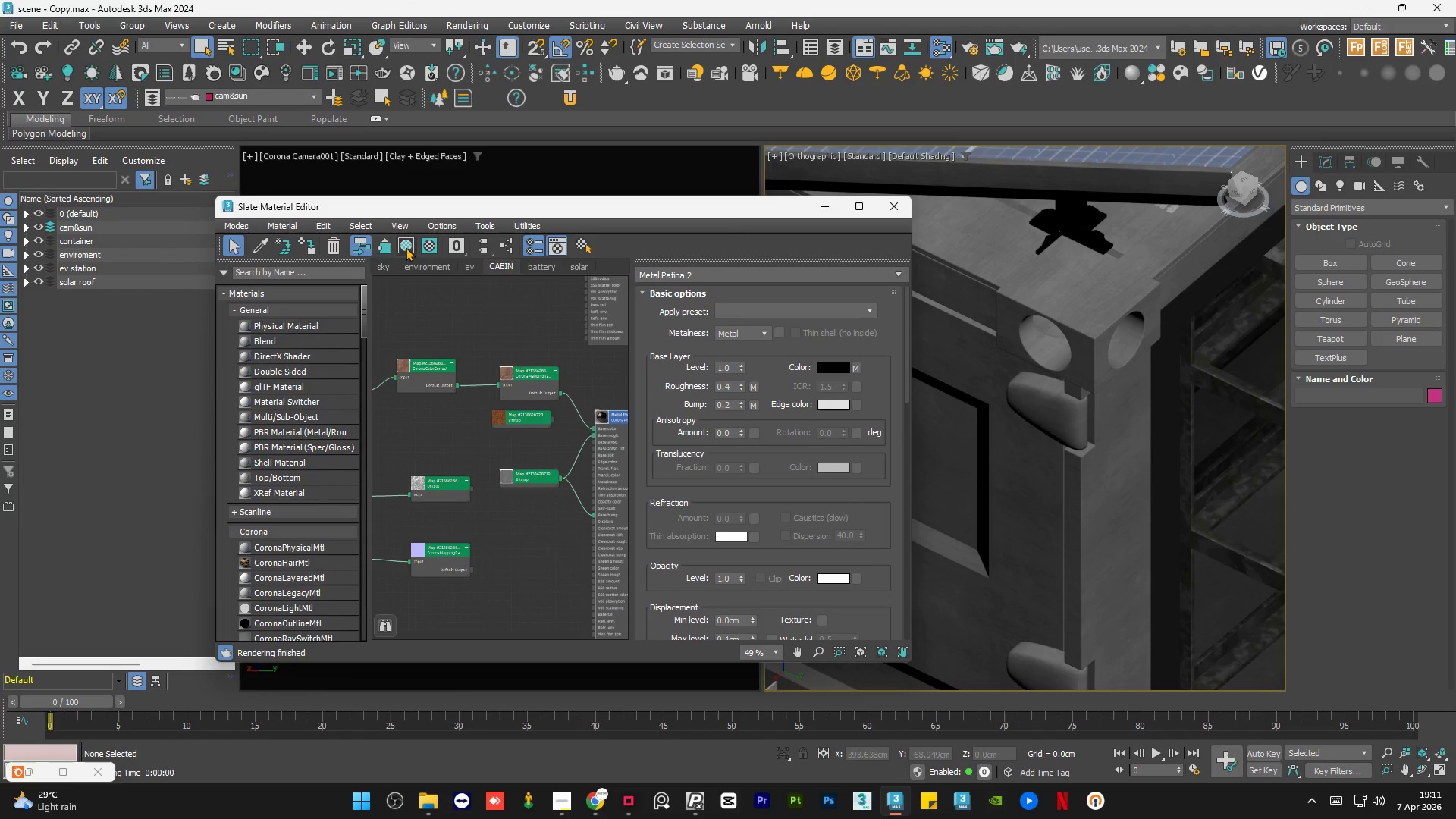 
left_click([406, 246])
 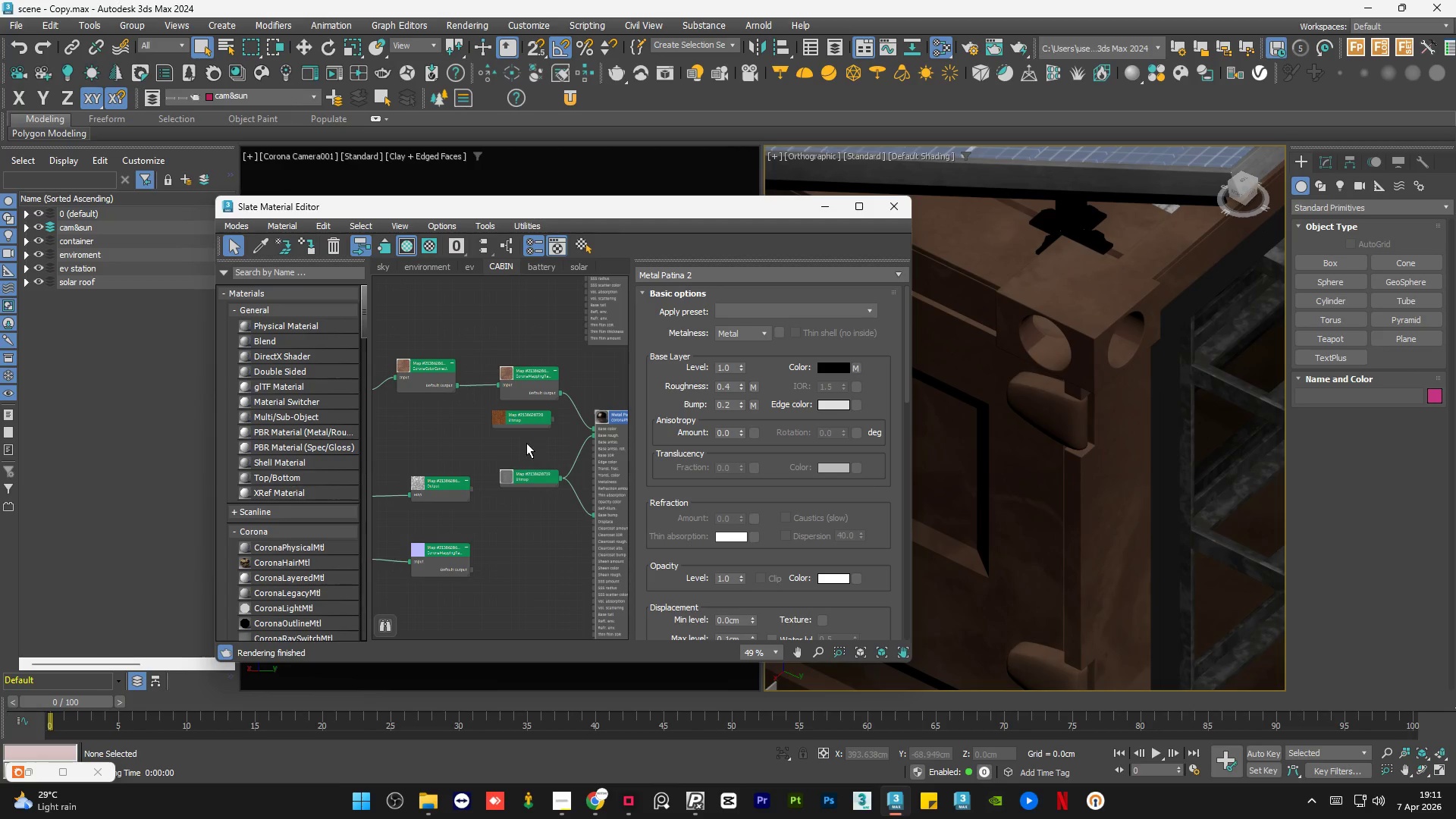 
scroll: coordinate [562, 421], scroll_direction: up, amount: 3.0
 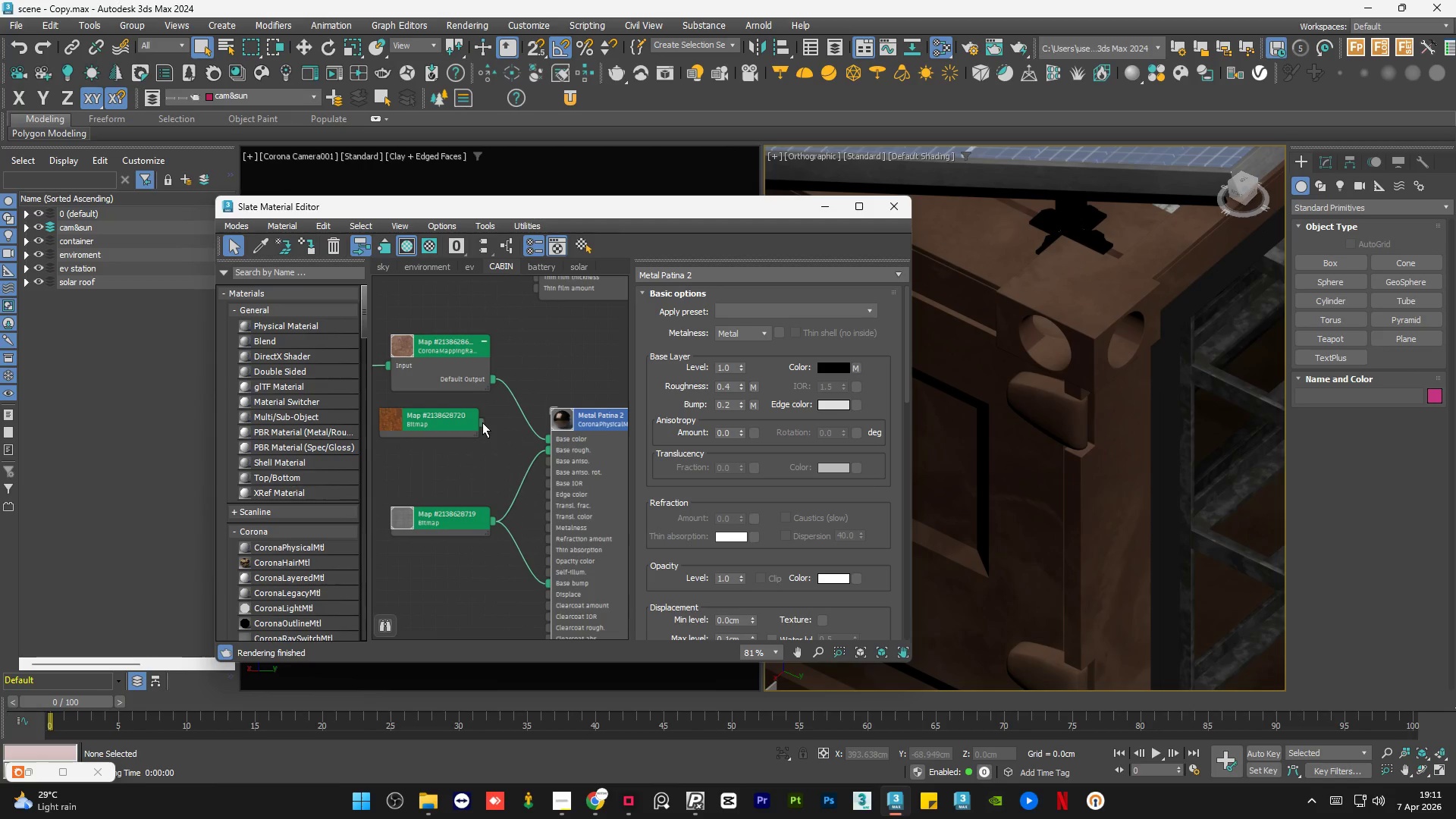 
left_click_drag(start_coordinate=[482, 422], to_coordinate=[549, 441])
 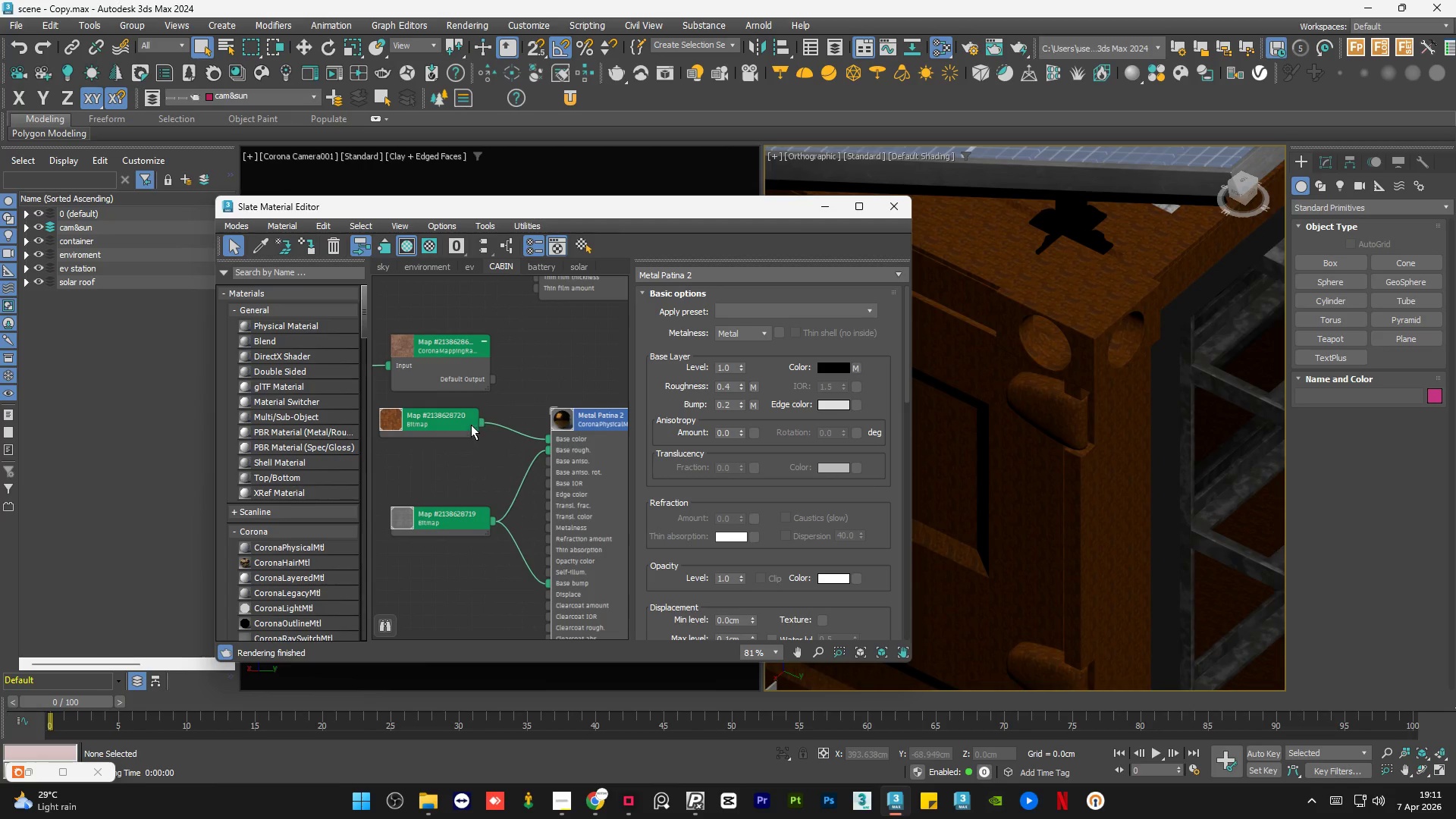 
left_click_drag(start_coordinate=[451, 422], to_coordinate=[472, 439])
 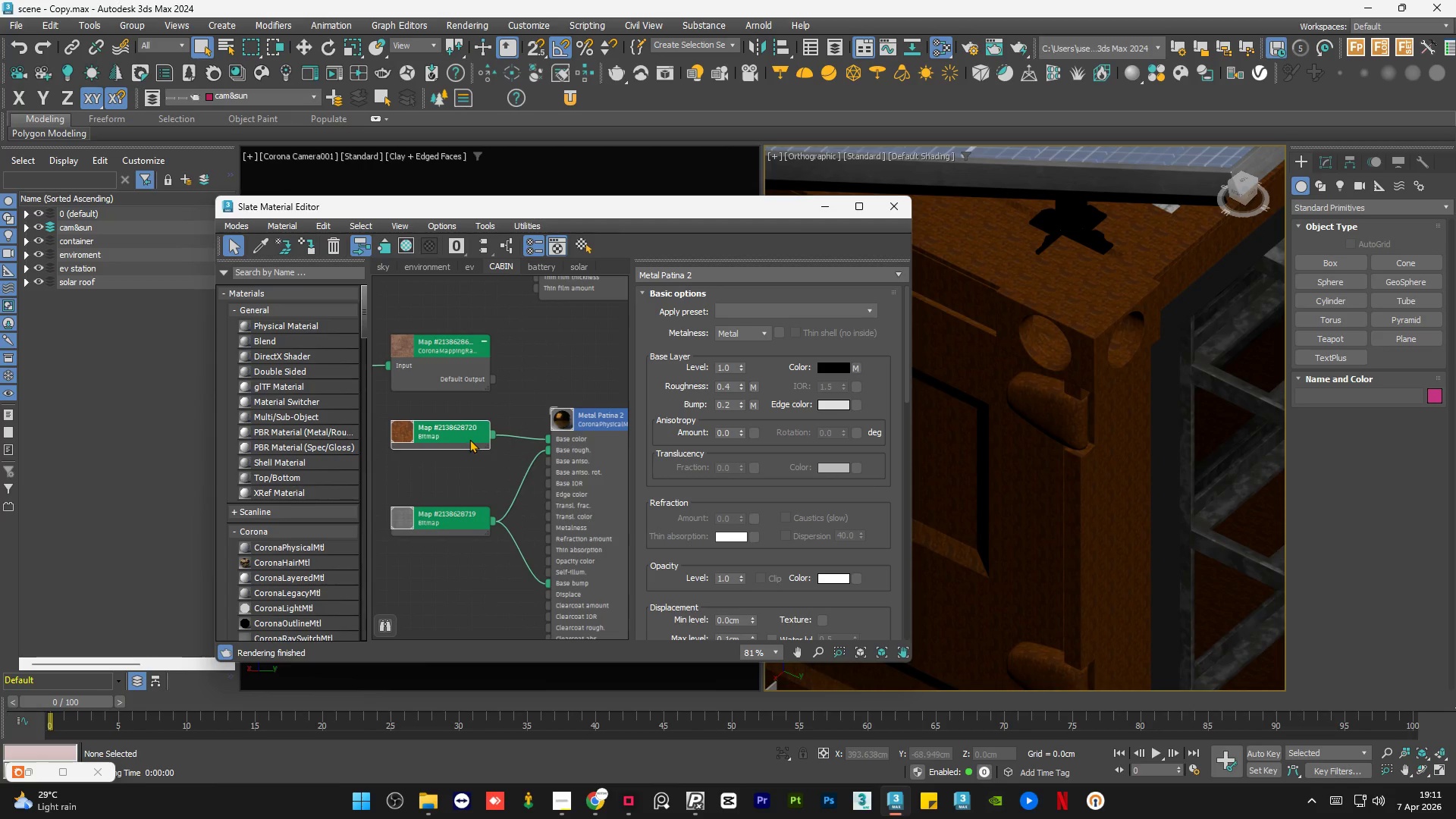 
double_click([469, 439])
 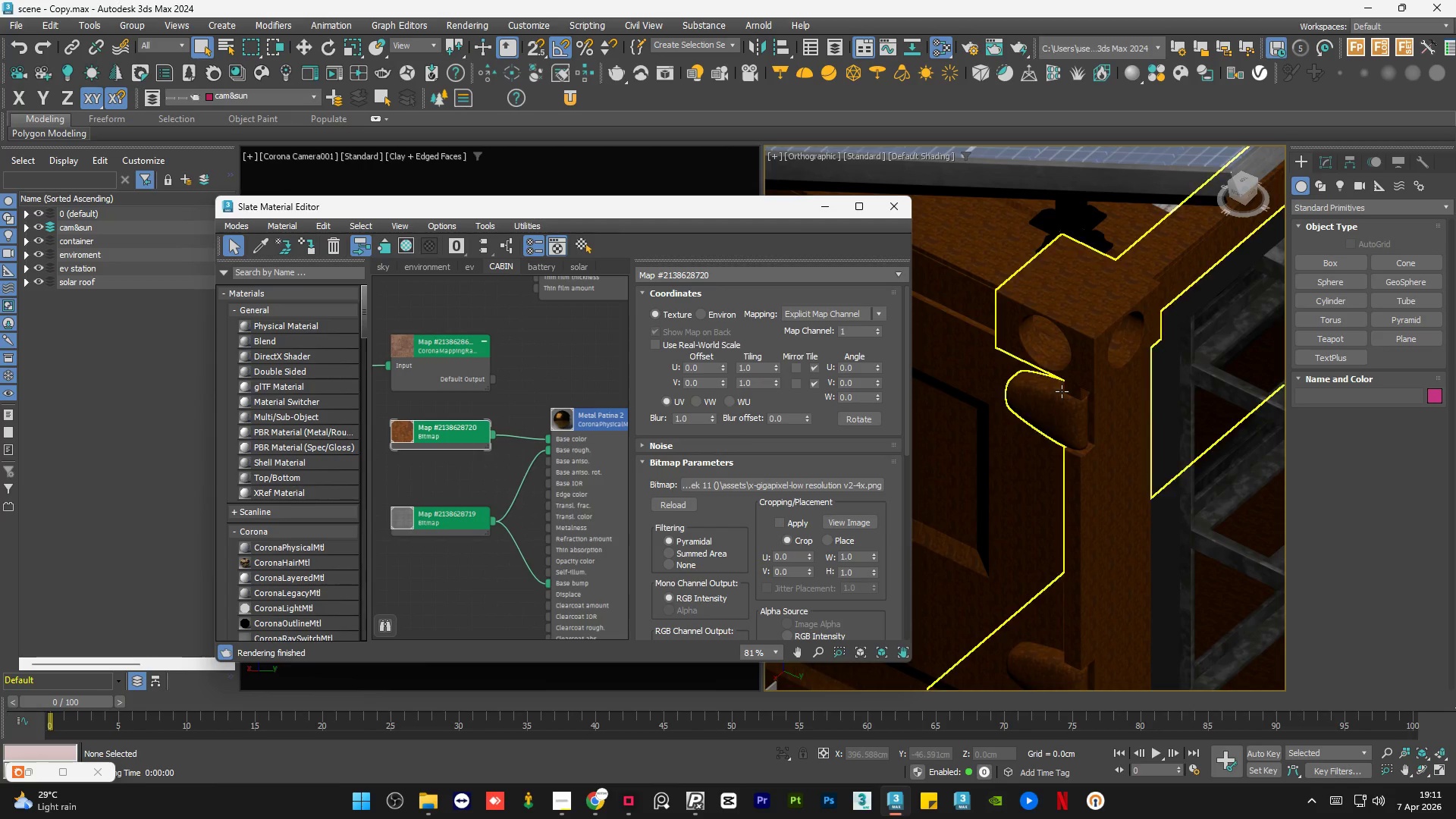 
scroll: coordinate [1077, 390], scroll_direction: down, amount: 1.0
 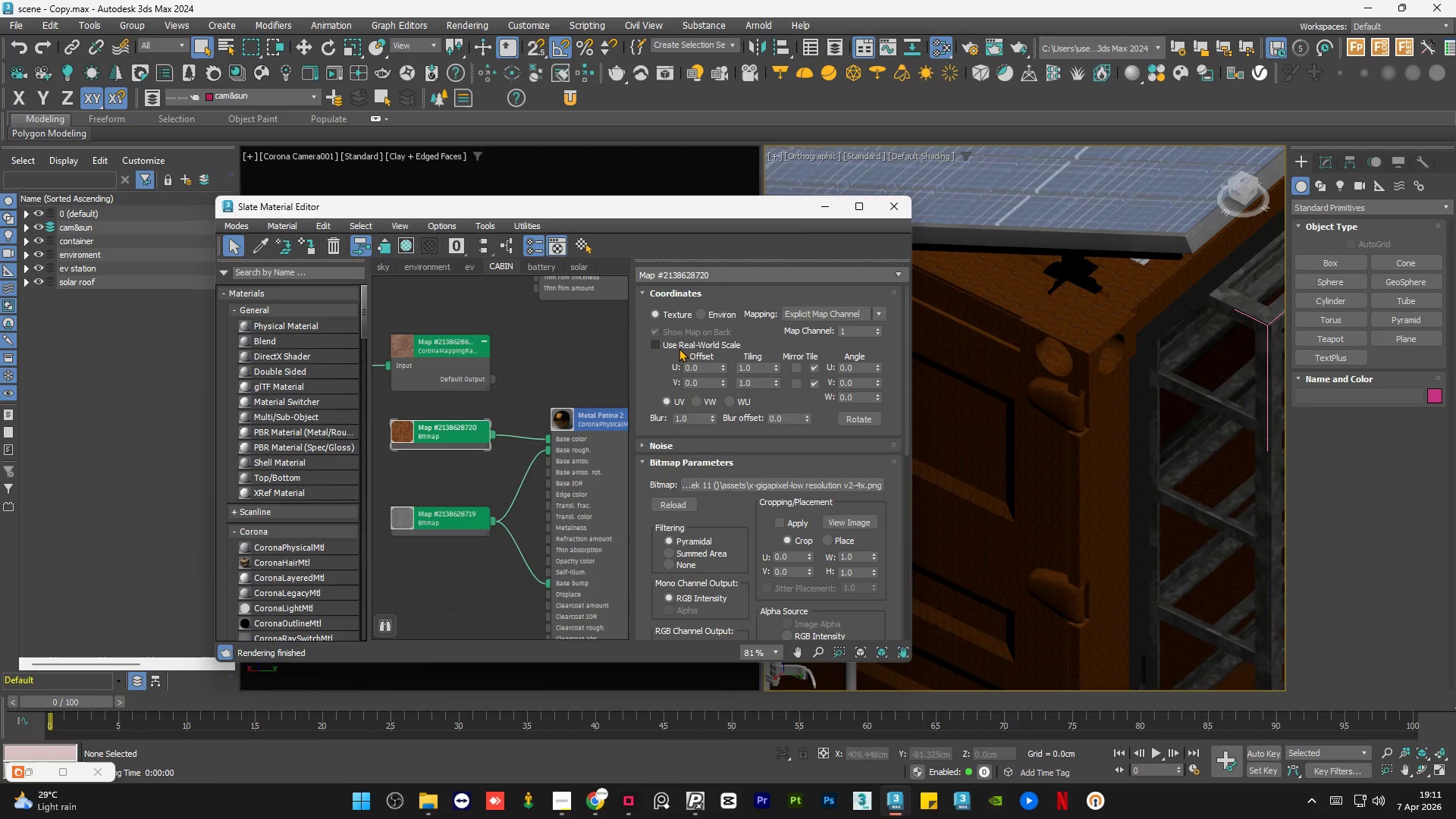 
left_click([679, 347])
 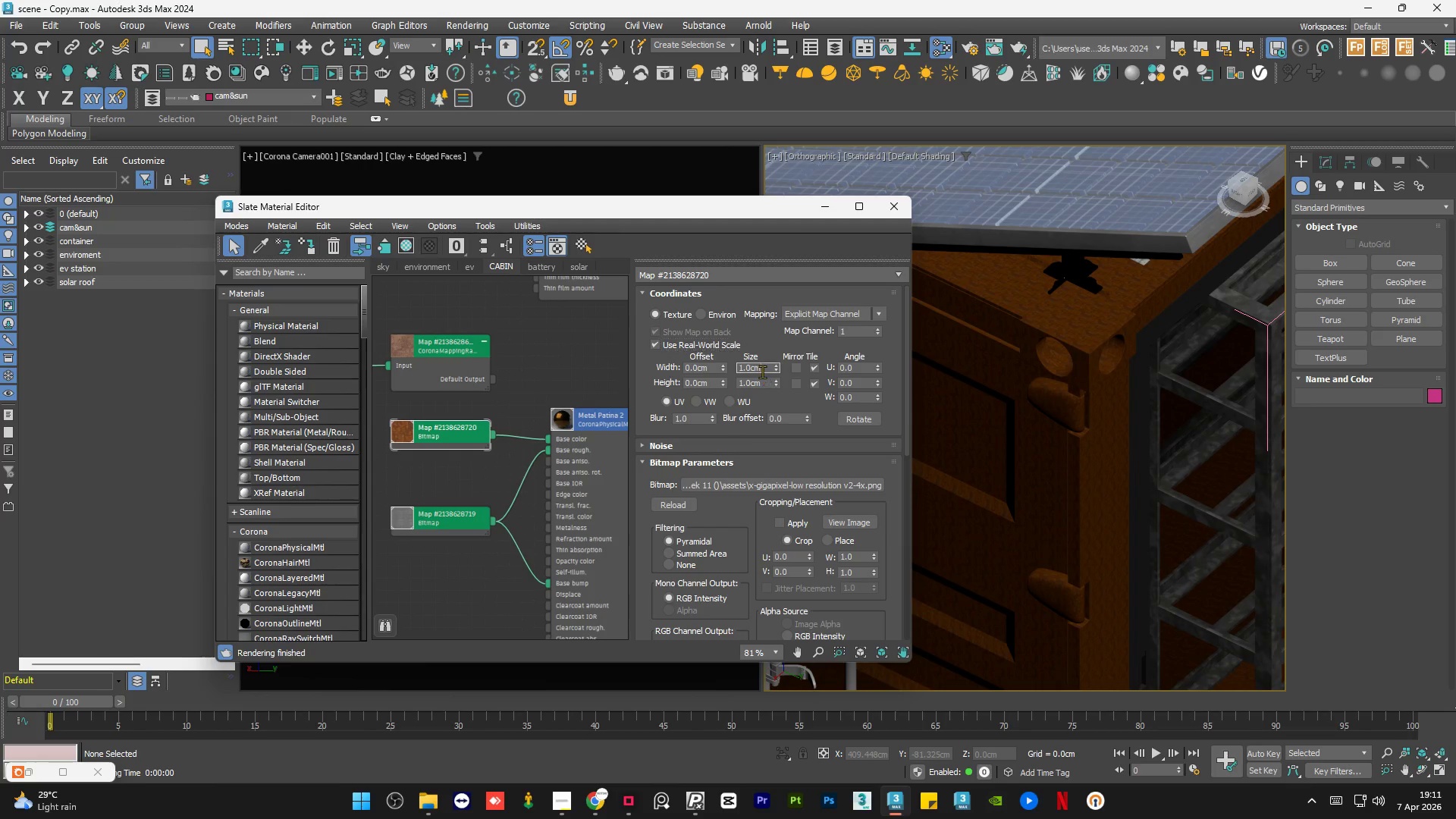 
double_click([762, 371])
 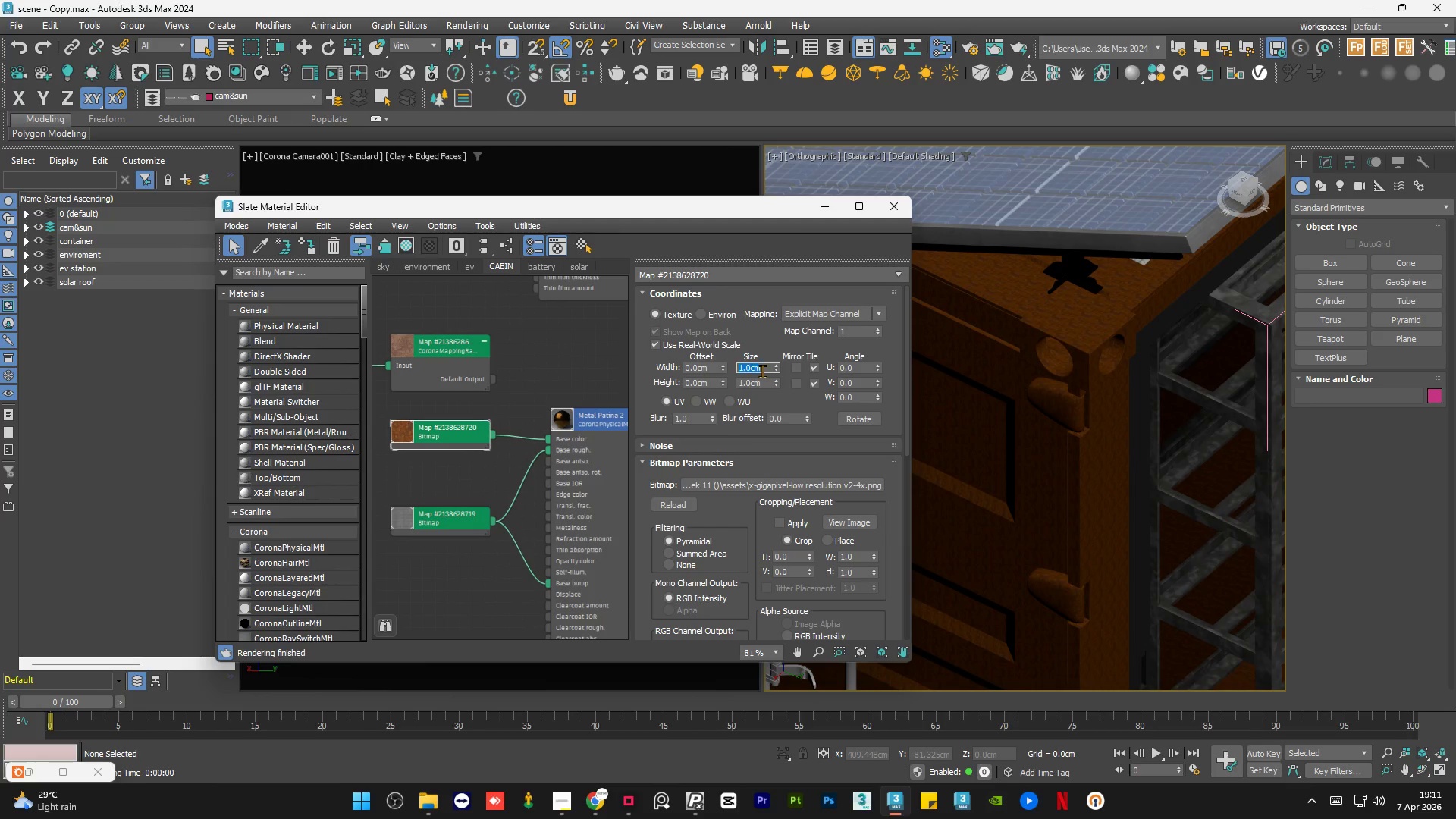 
triple_click([762, 371])
 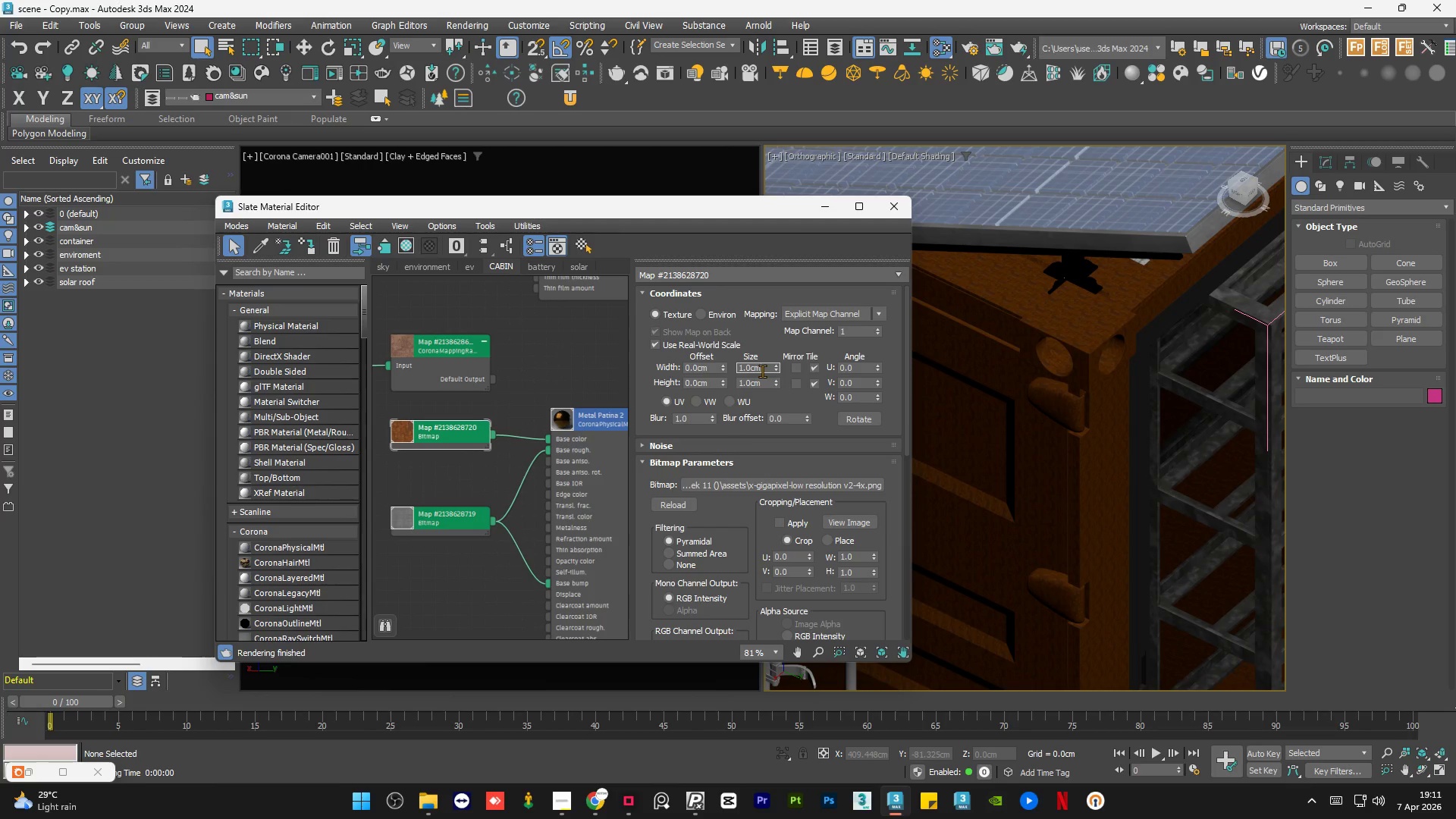 
triple_click([762, 371])
 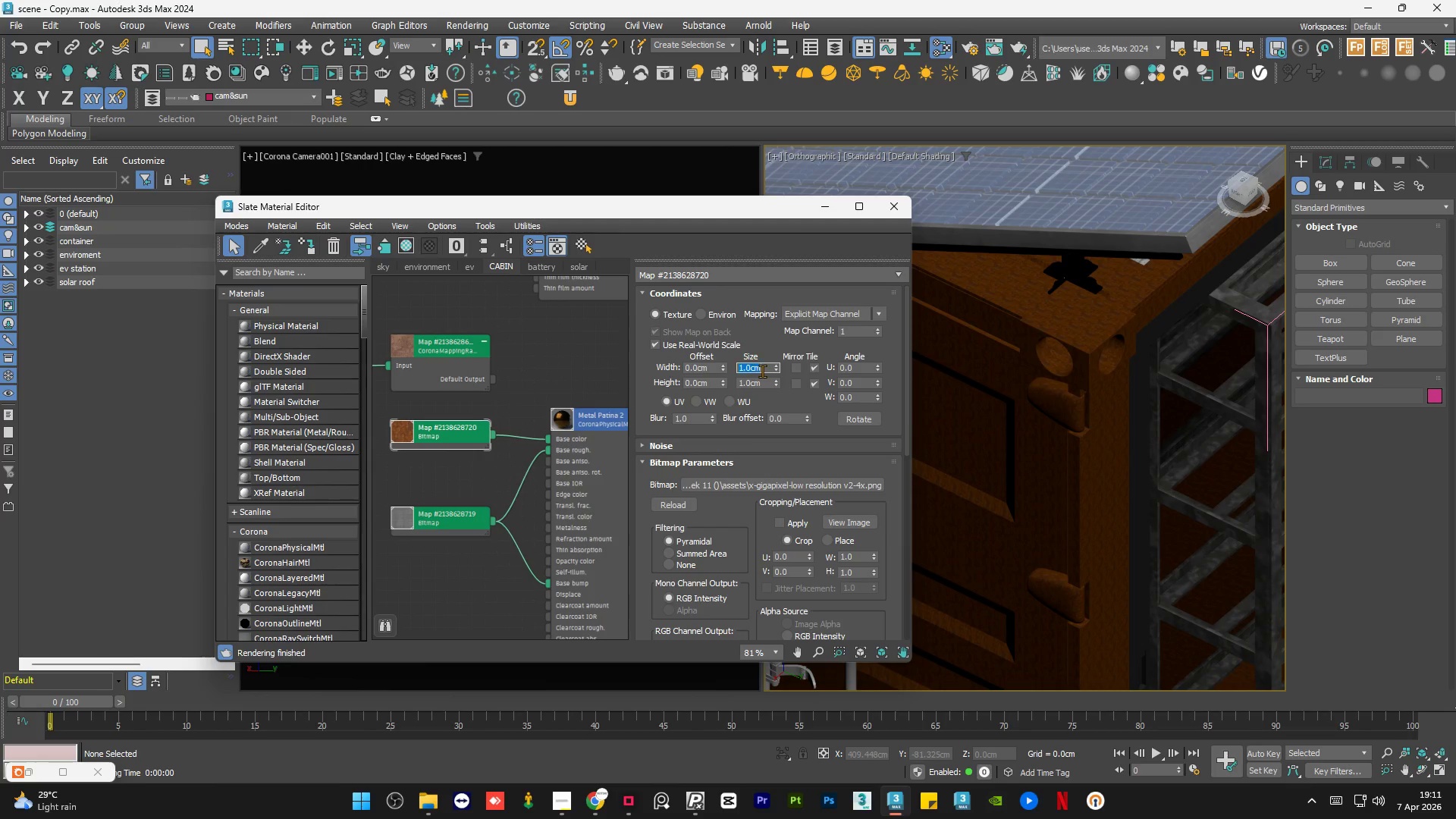 
triple_click([762, 371])
 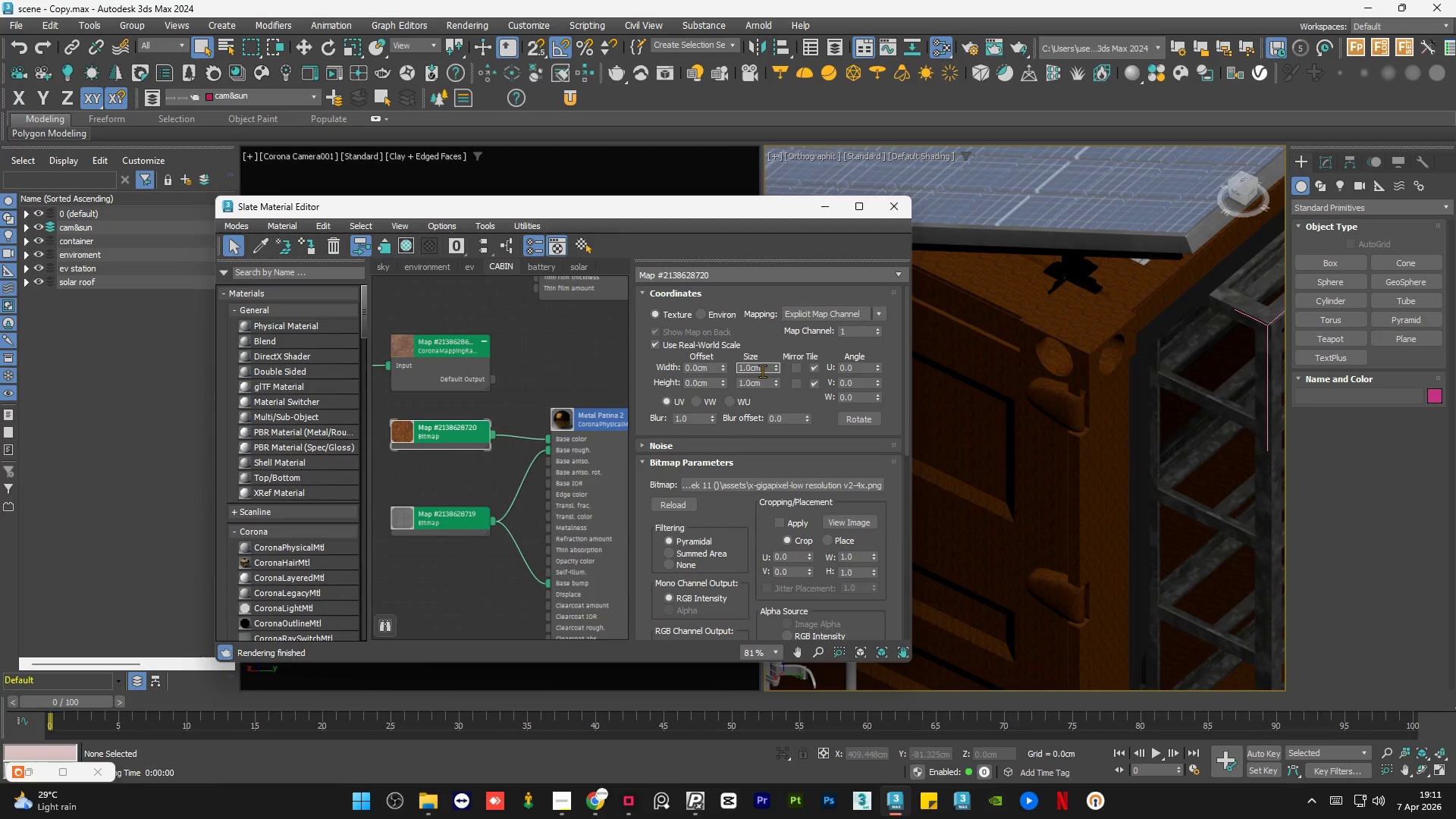 
double_click([762, 371])
 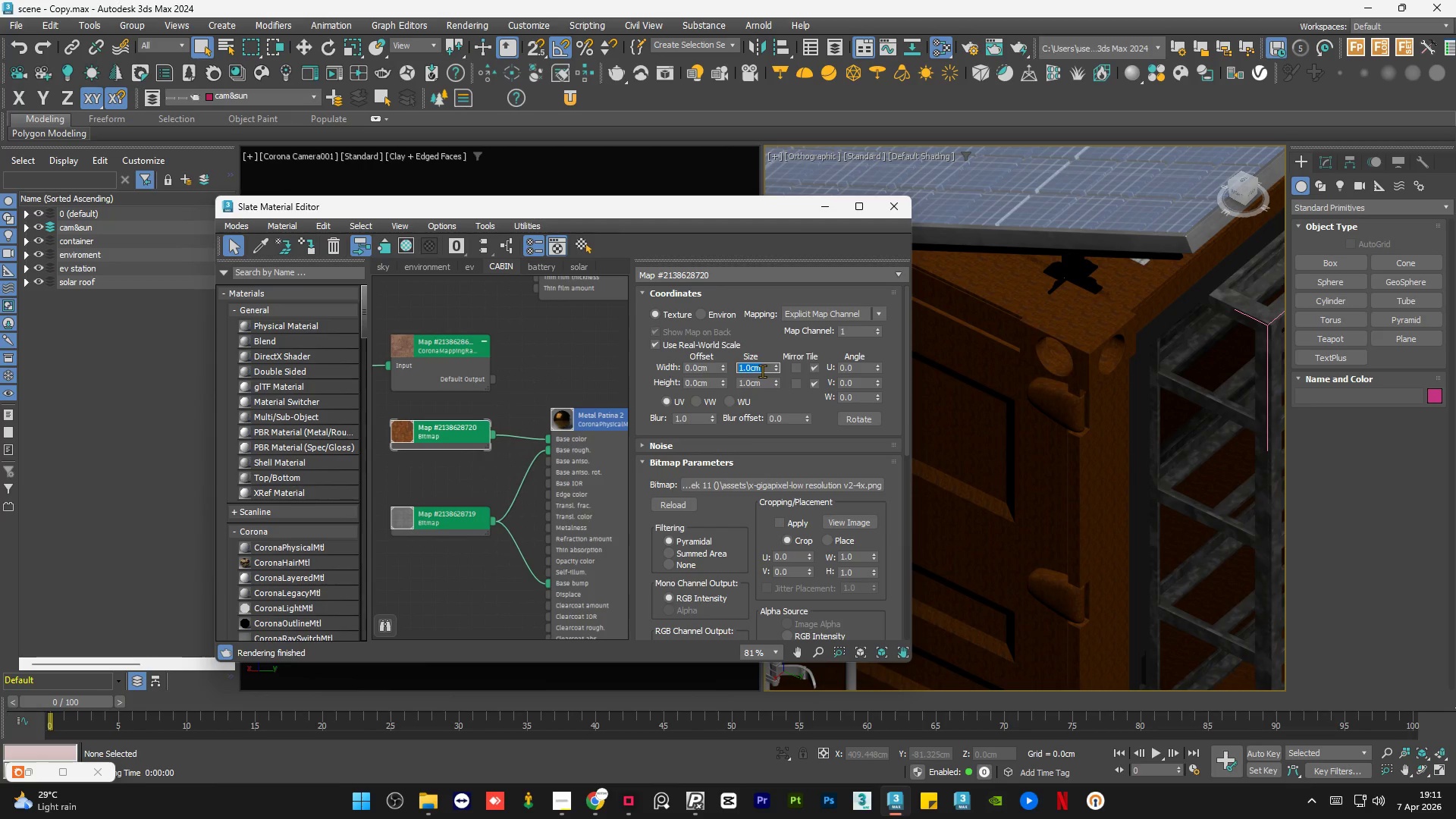 
key(Numpad5)
 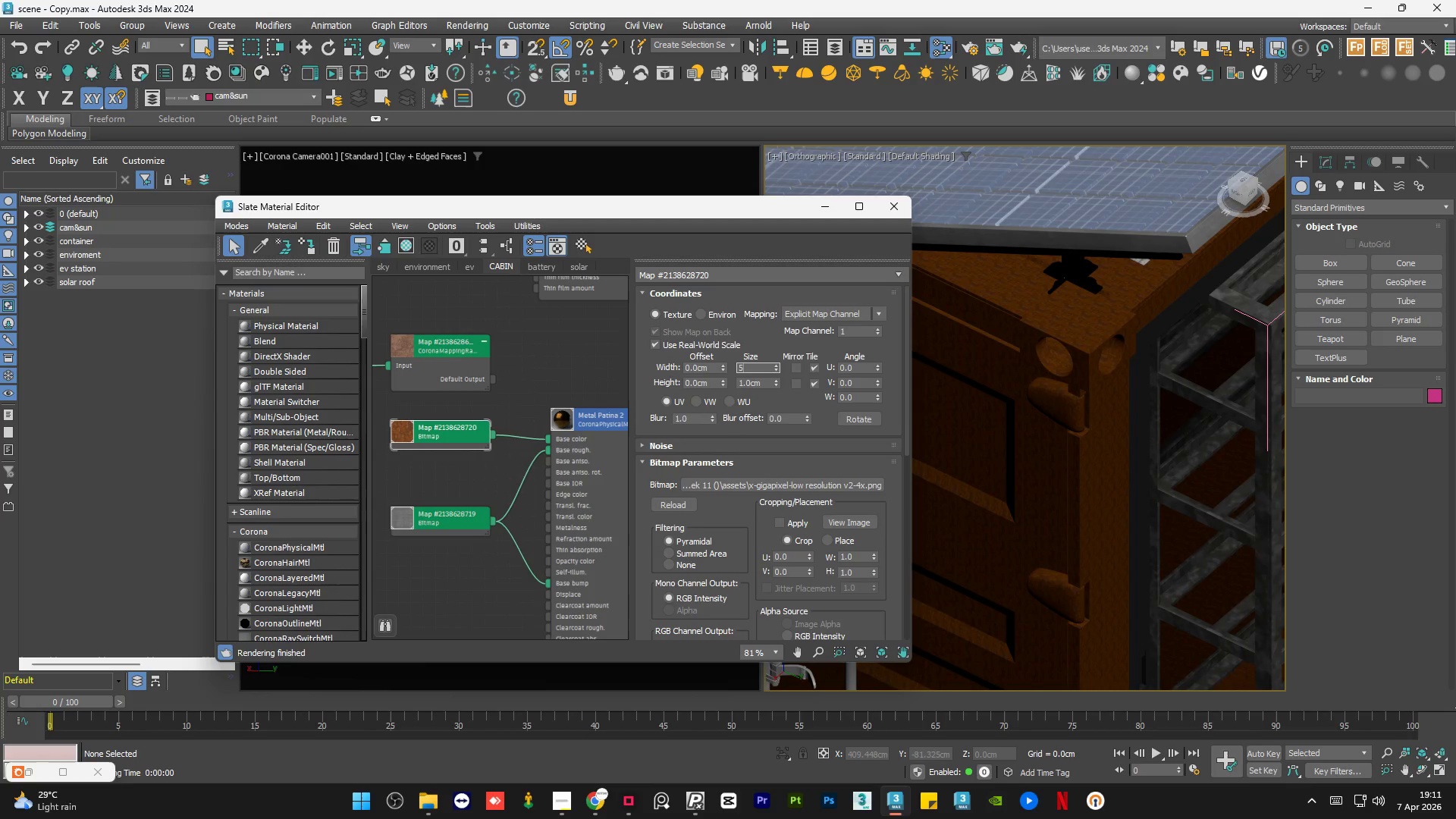 
key(Numpad0)
 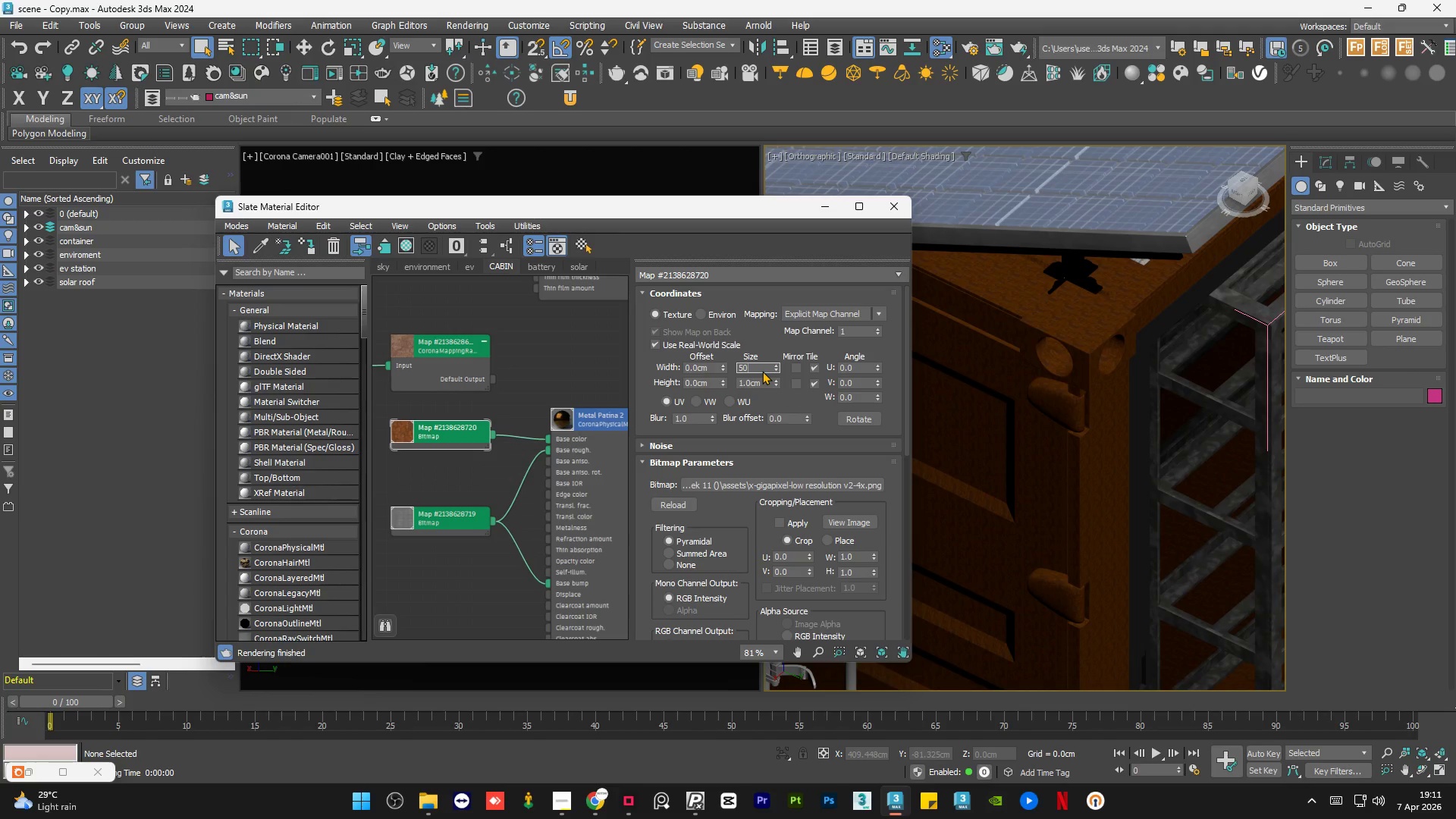 
key(NumpadEnter)
 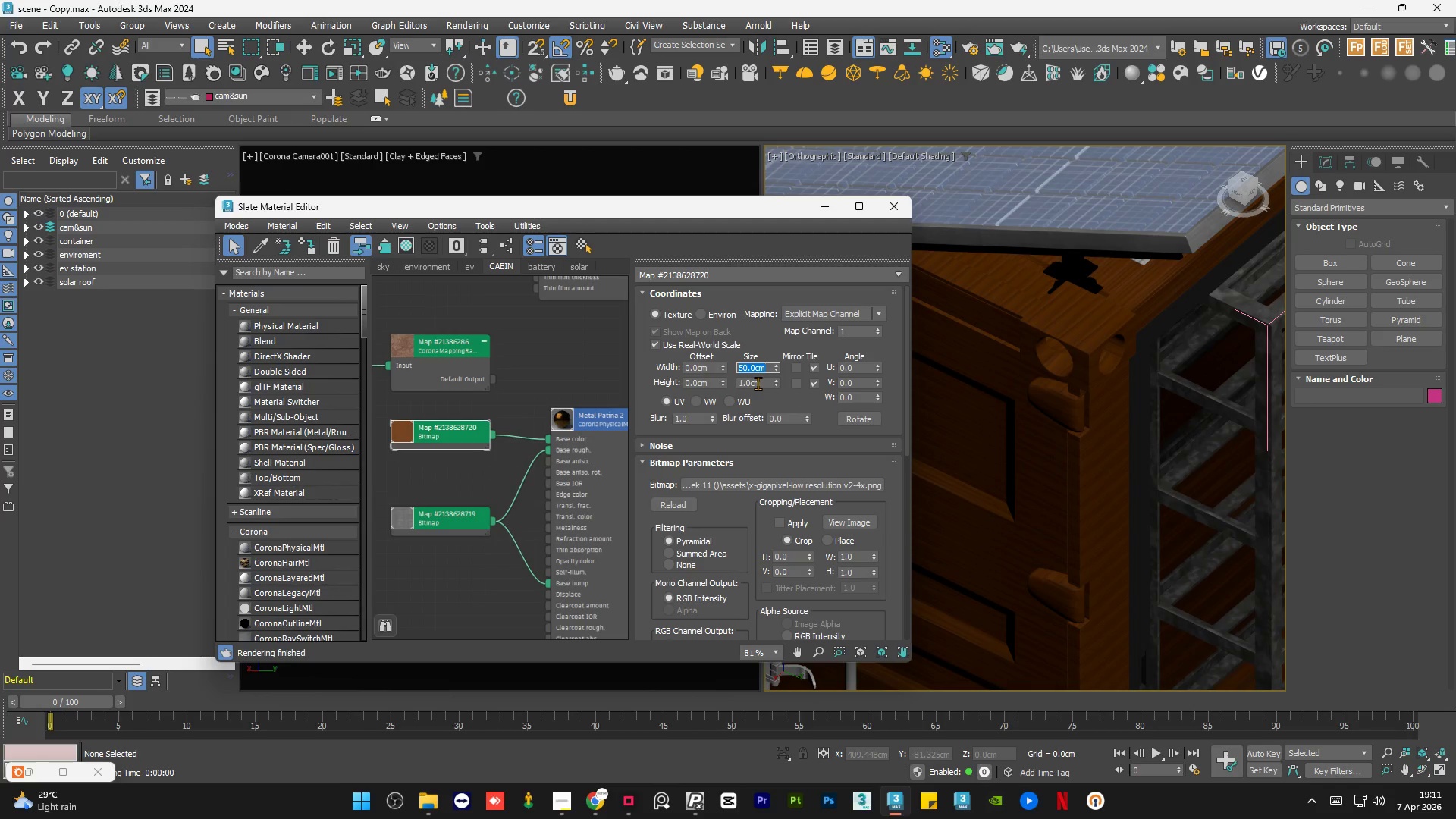 
double_click([758, 383])
 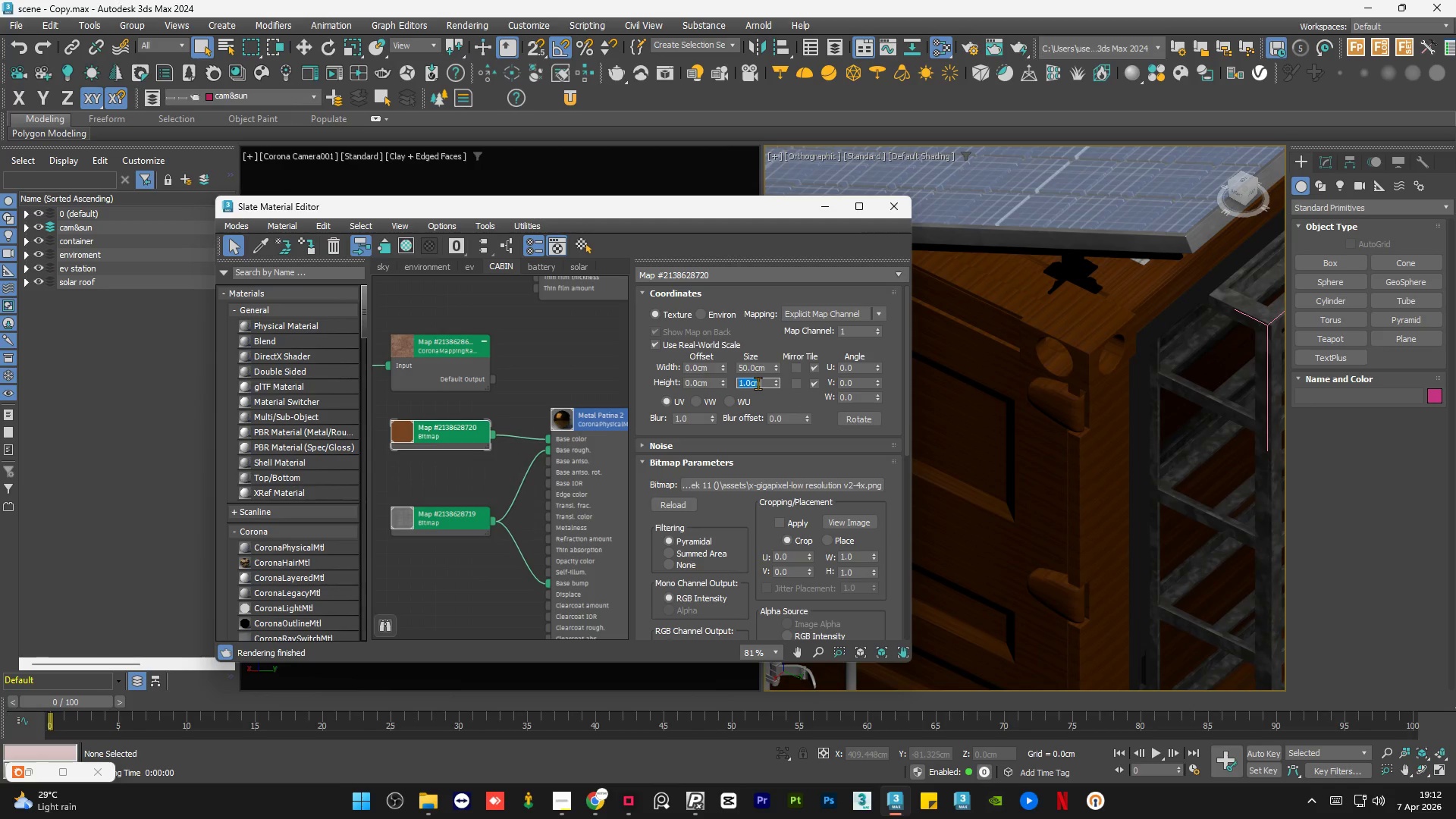 
key(Numpad5)
 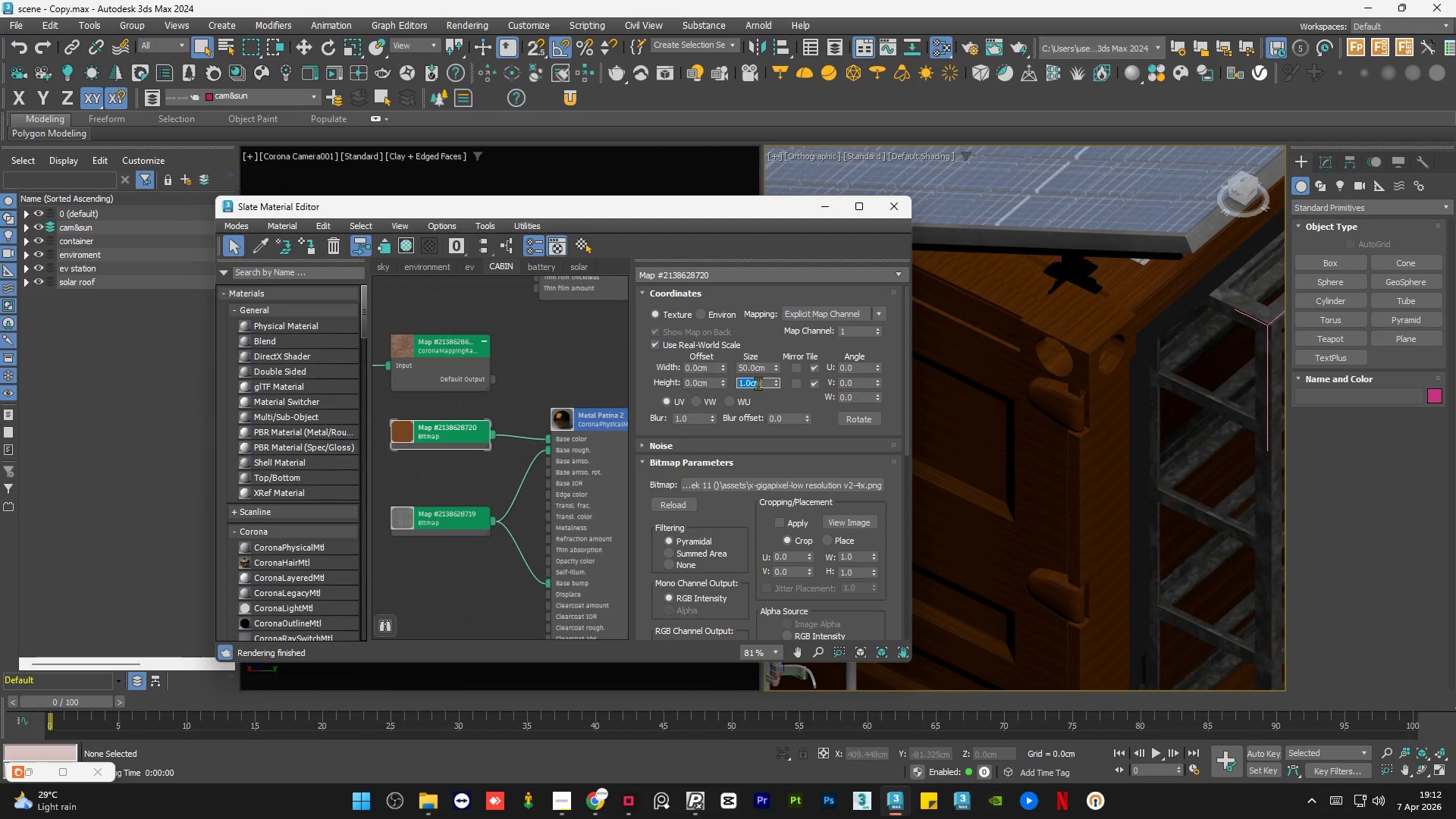 
key(Numpad0)
 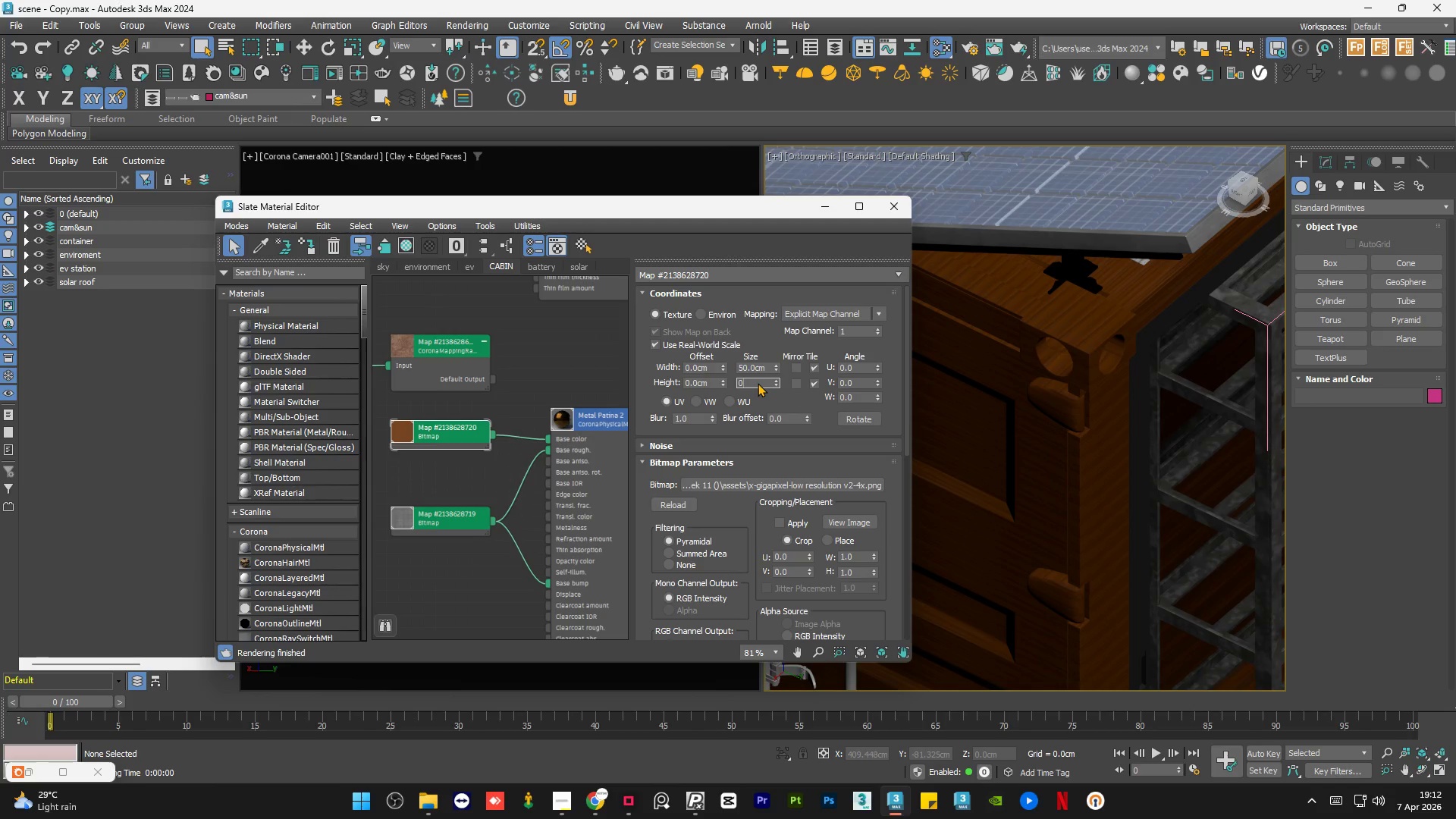 
key(NumpadEnter)
 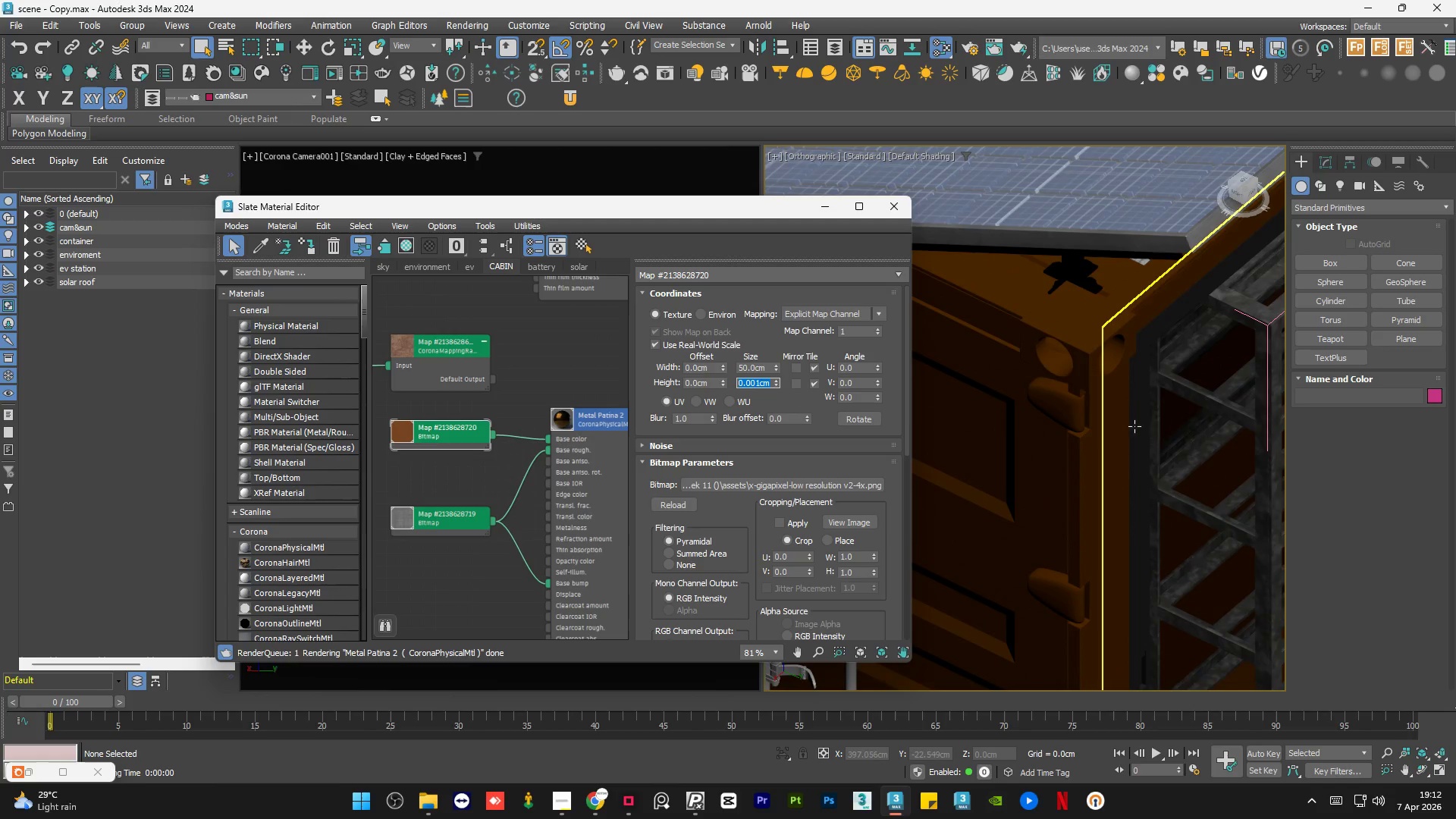 
scroll: coordinate [1160, 365], scroll_direction: up, amount: 7.0
 